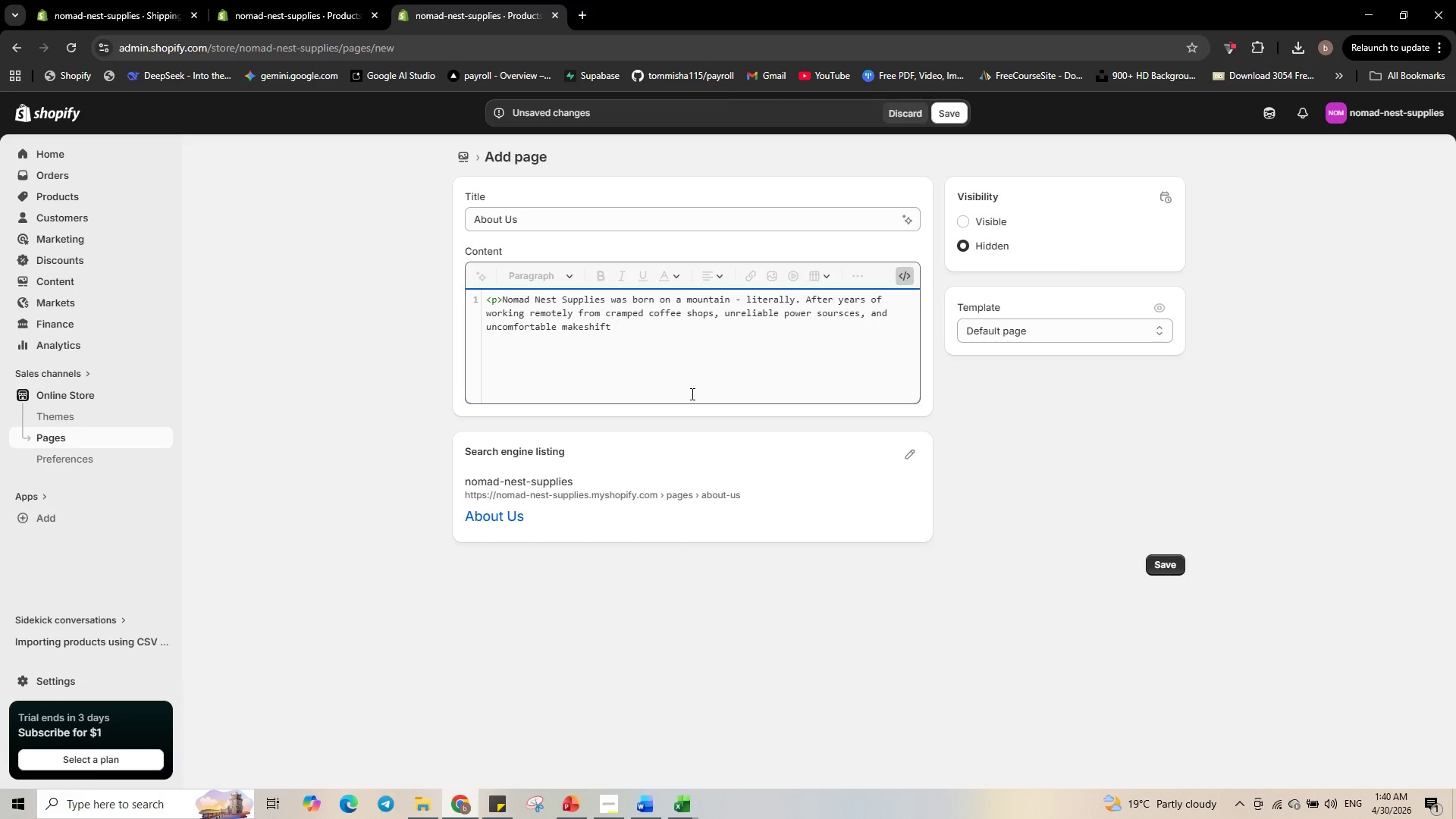 
wait(5.52)
 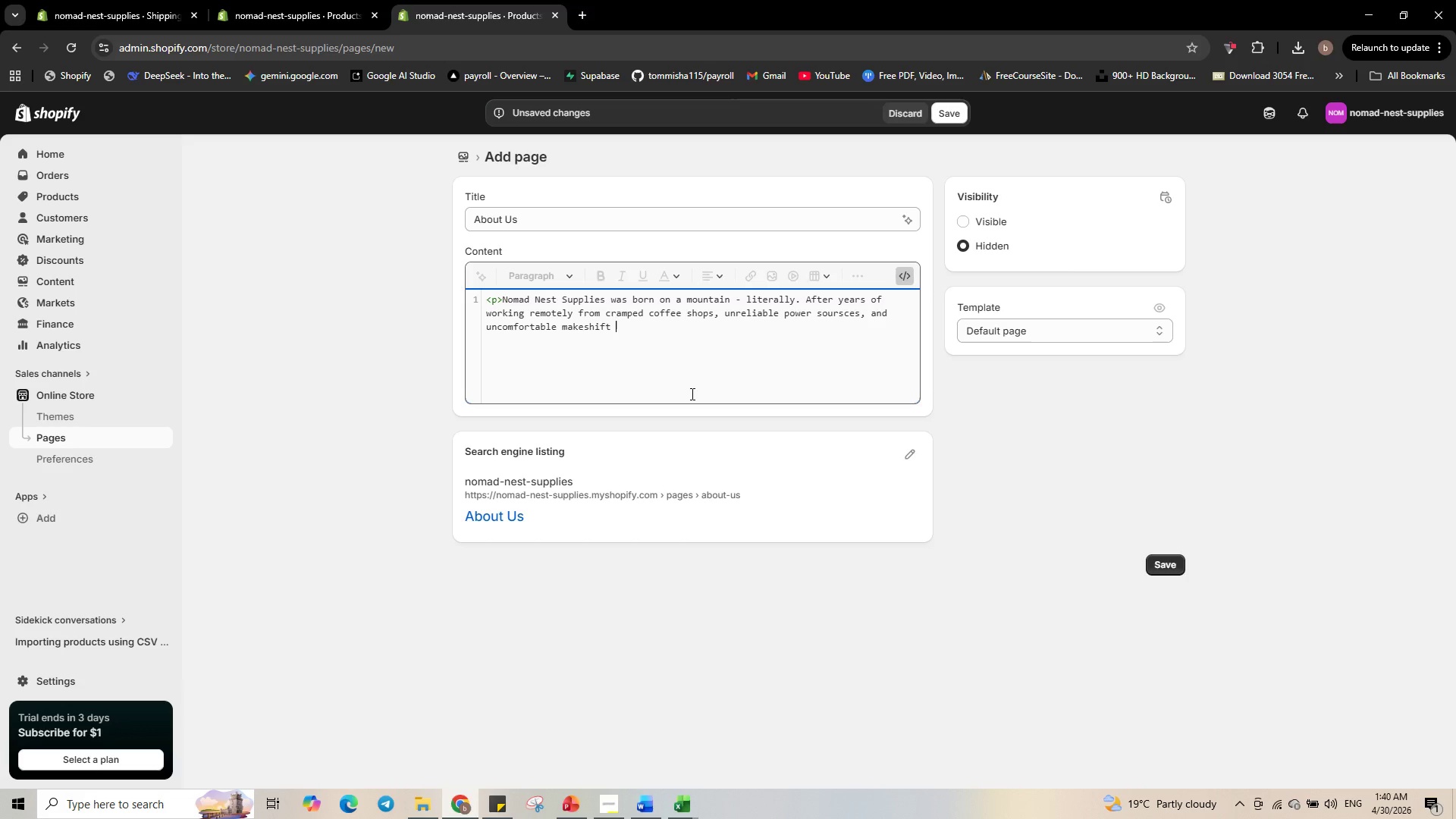 
type(desks, we decided to bu)
 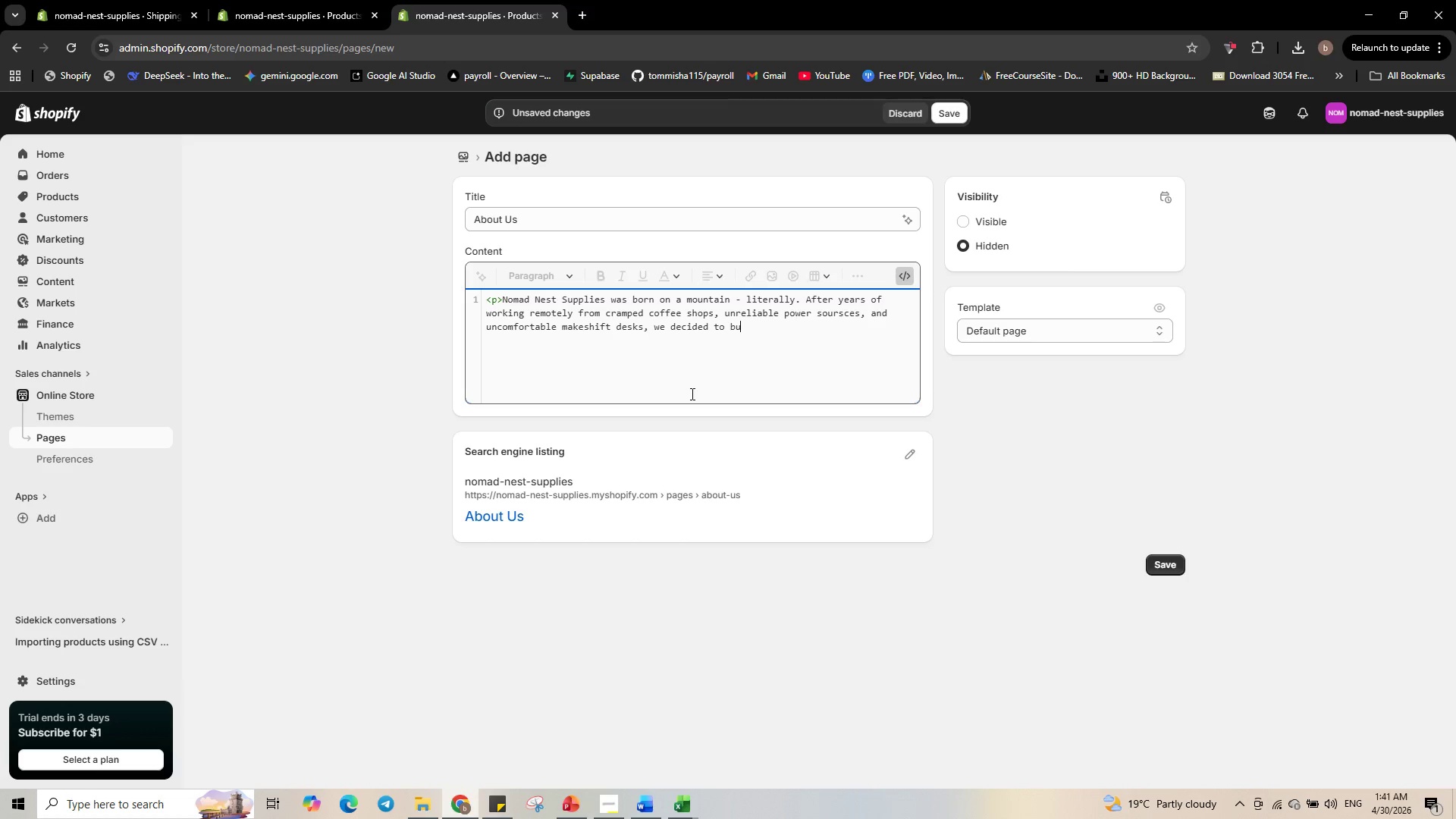 
type(ild the gear we wis)
key(Backspace)
key(Backspace)
type(ished we had.</p>)
 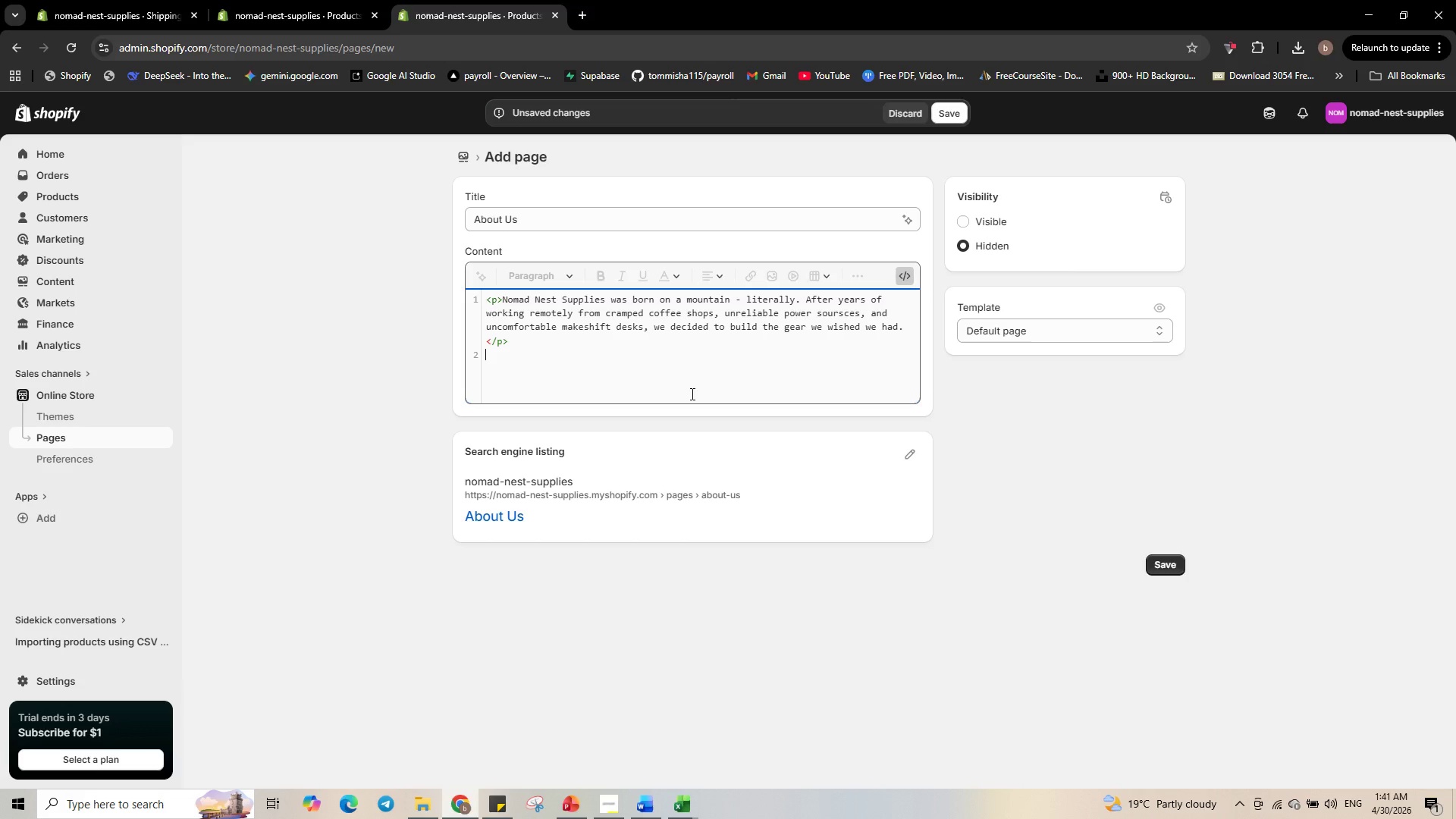 
 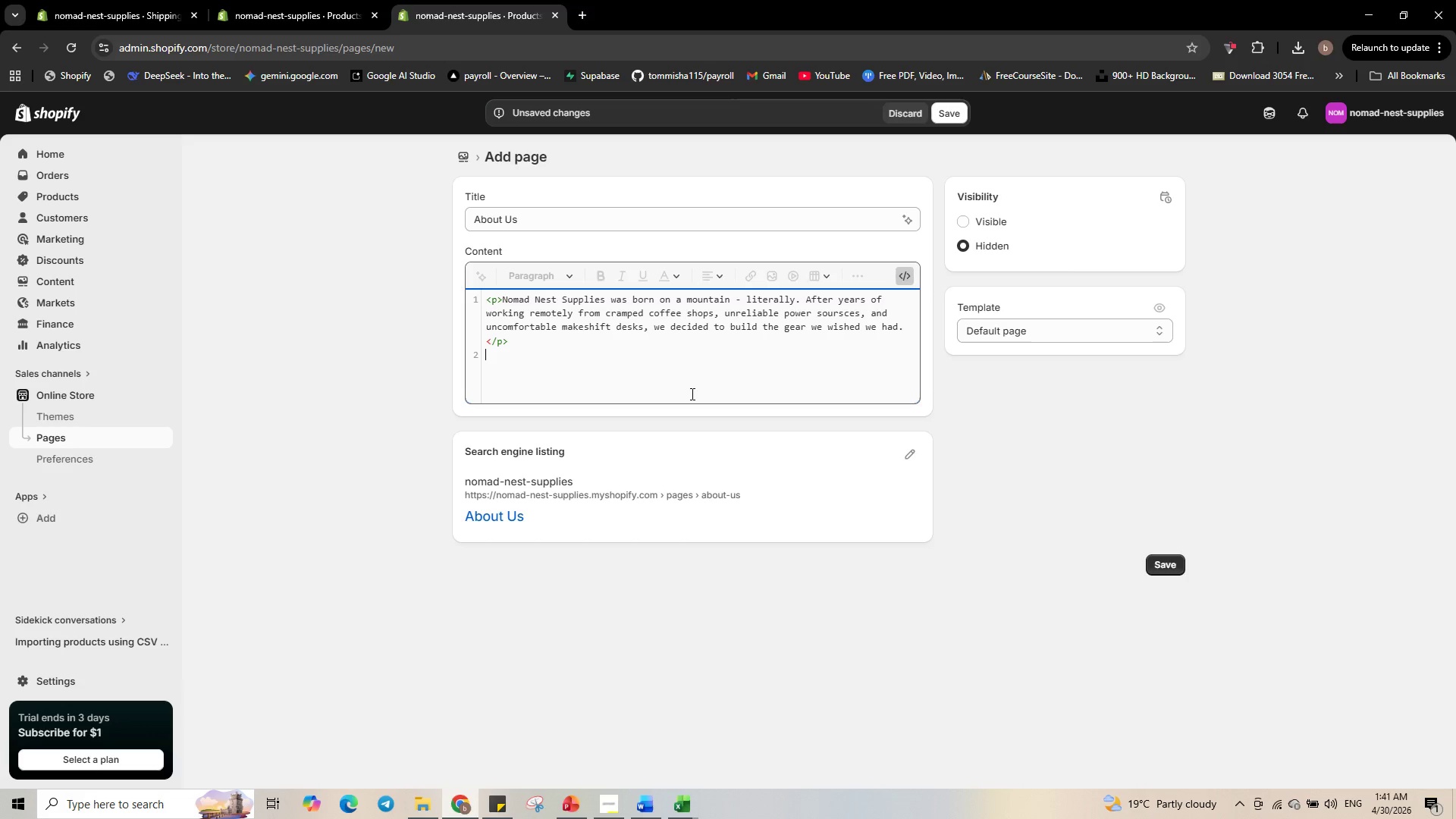 
key(Enter)
 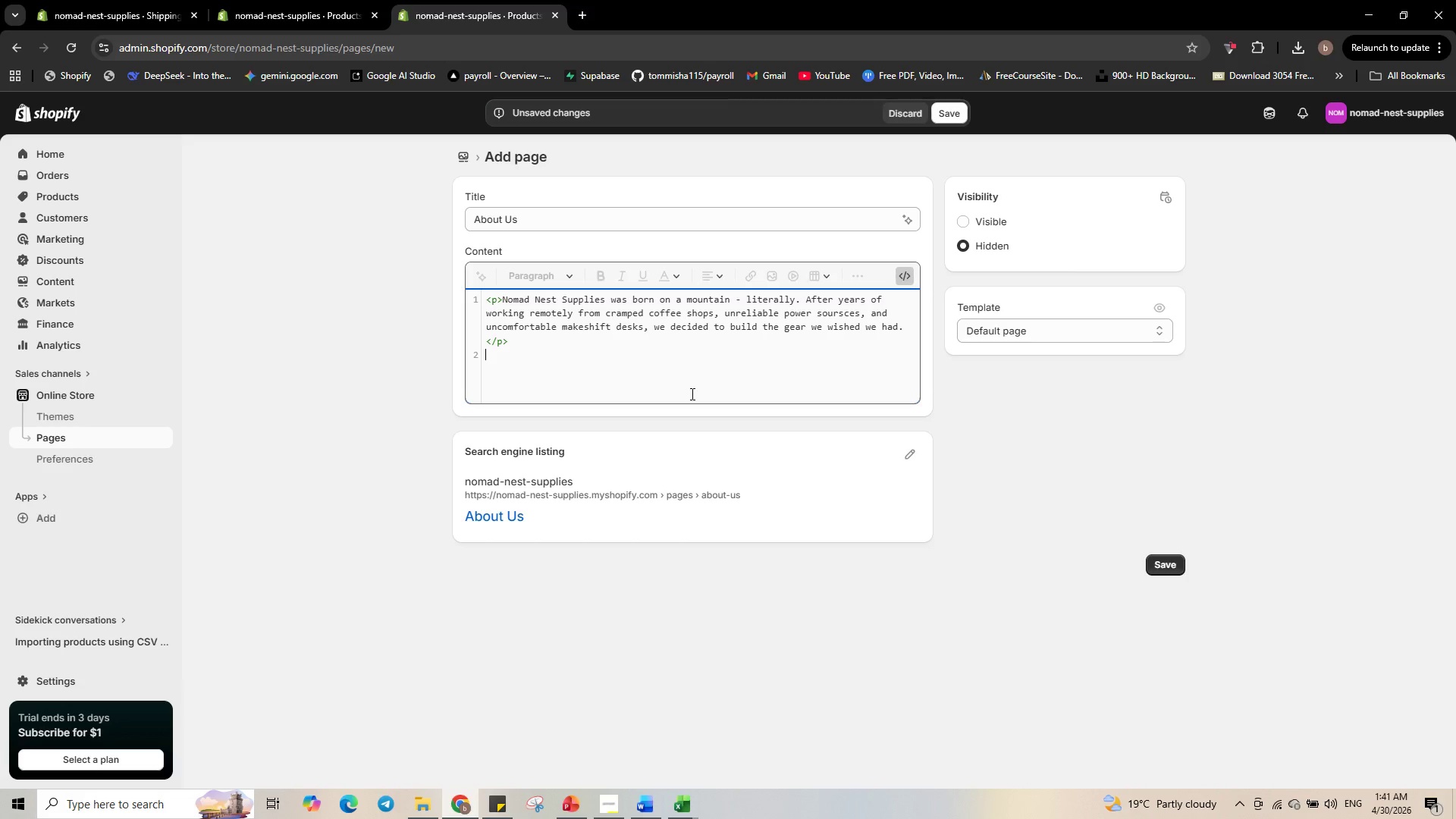 
key(Shift+Comma)
 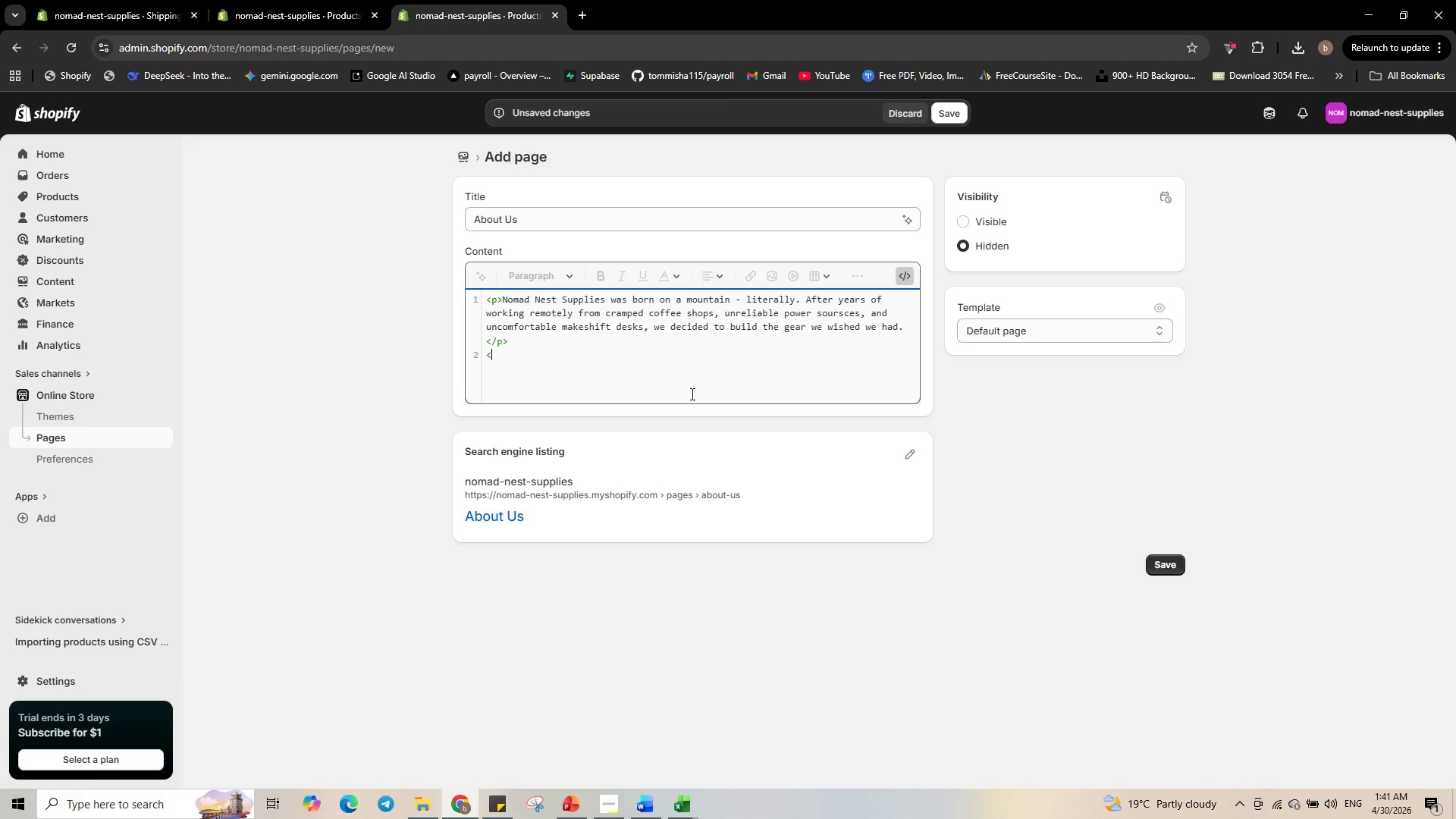 
key(P)
 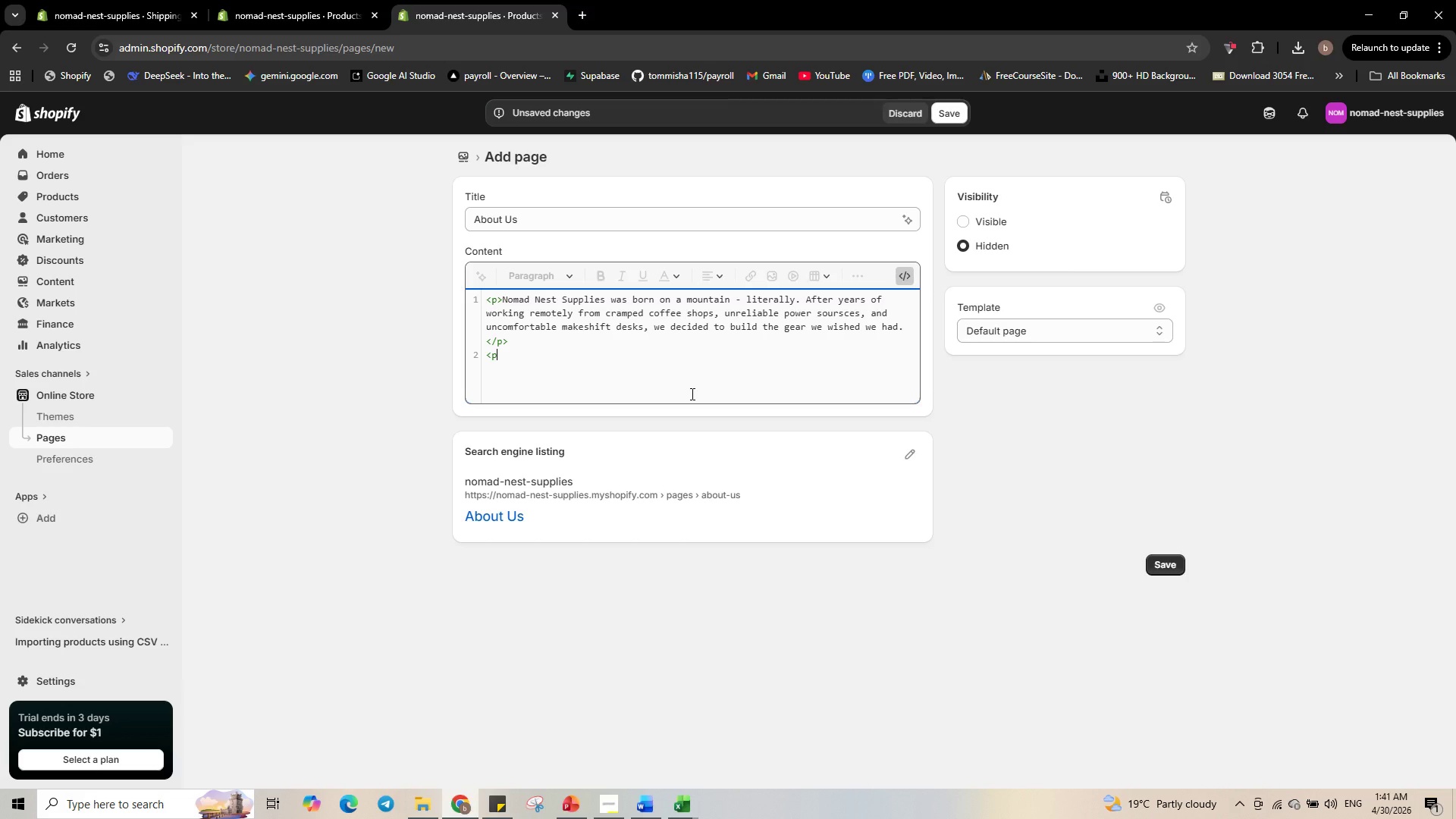 
key(Shift+Period)
 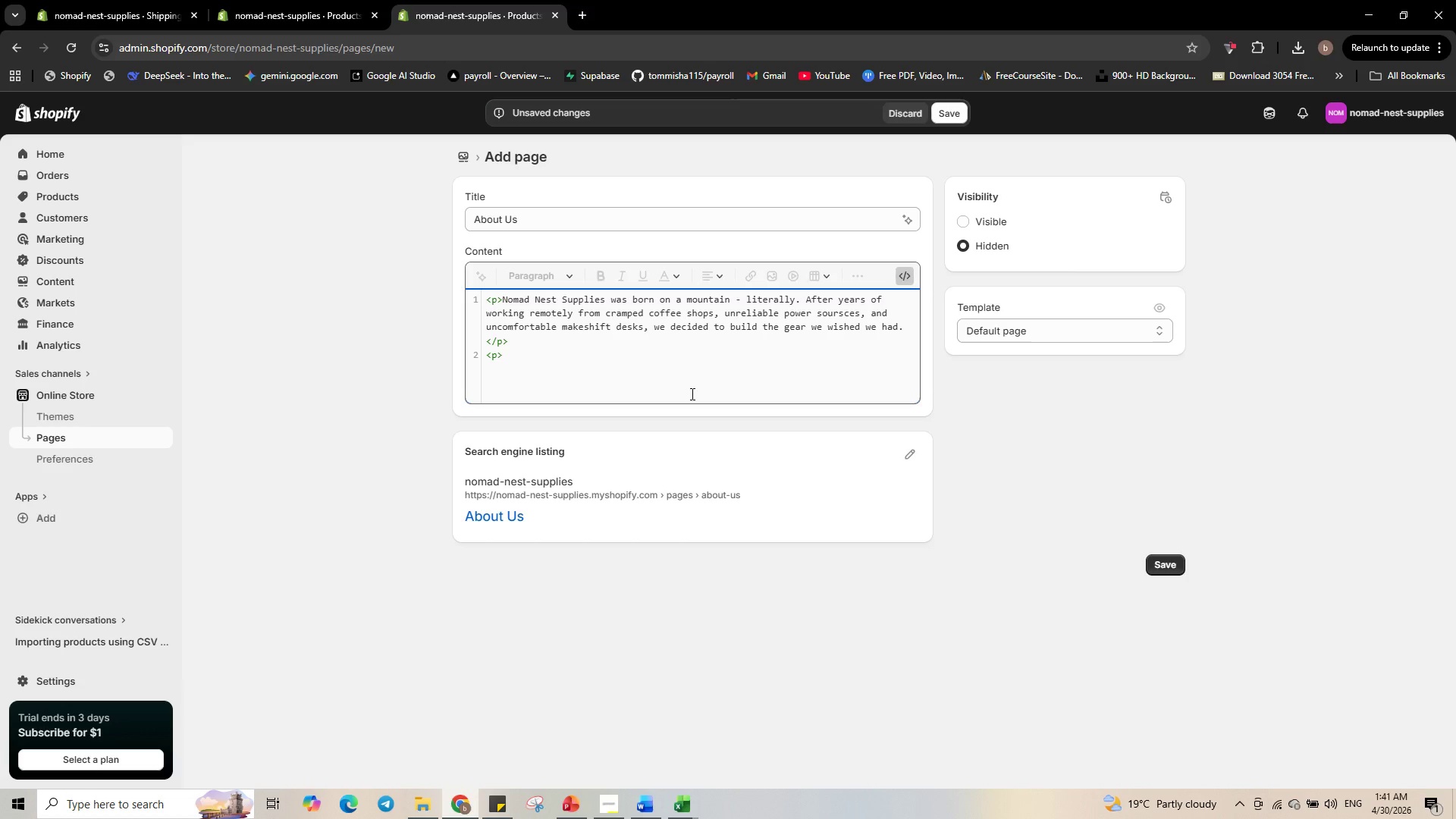 
type(We design pr)
key(Backspace)
type(ortable, Solar-powered and ergonomic ew)
key(Backspace)
type(q)
 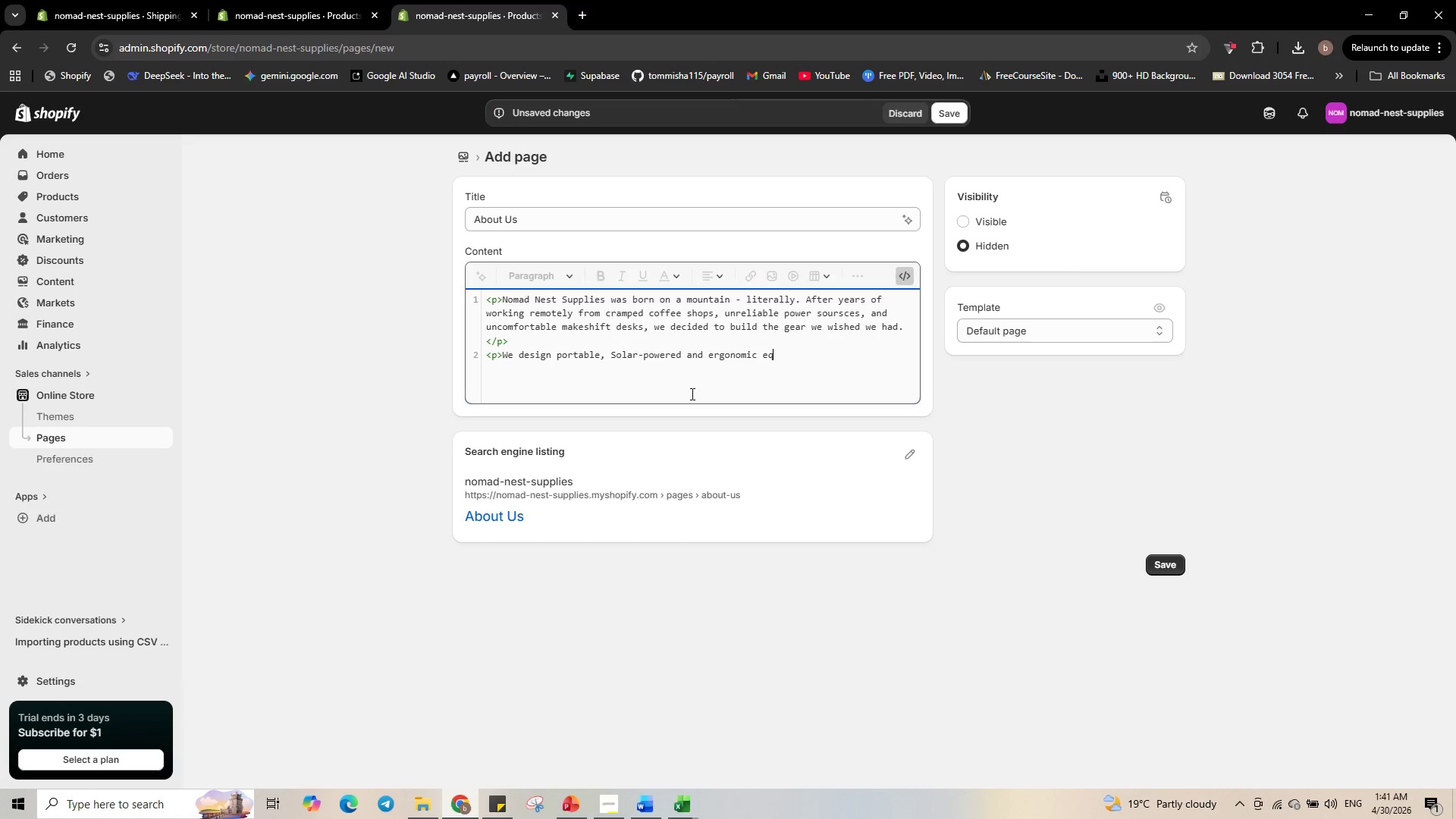 
type(i)
key(Backspace)
type(uipment fot)
key(Backspace)
type(r the modern )
 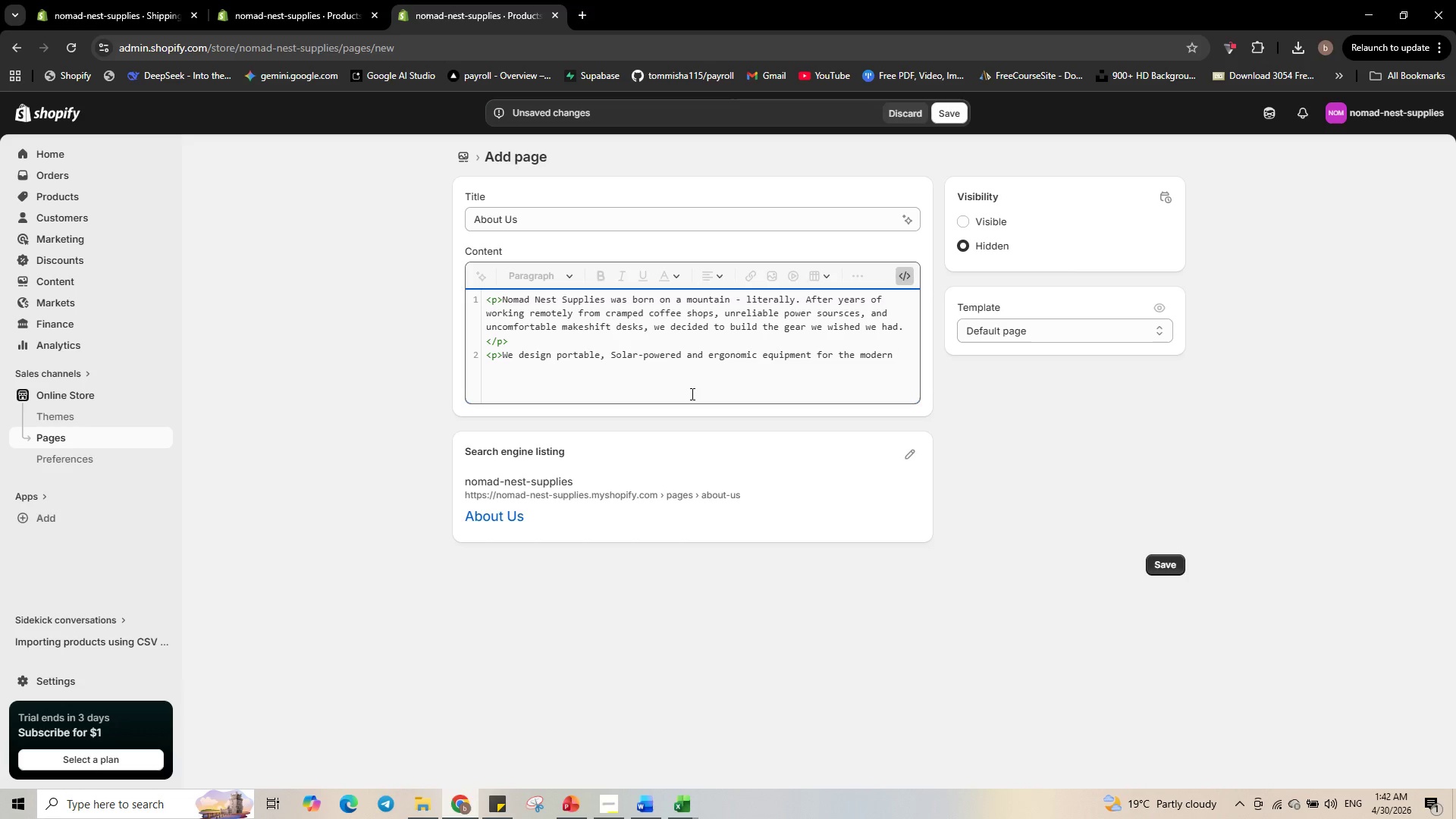 
wait(5.75)
 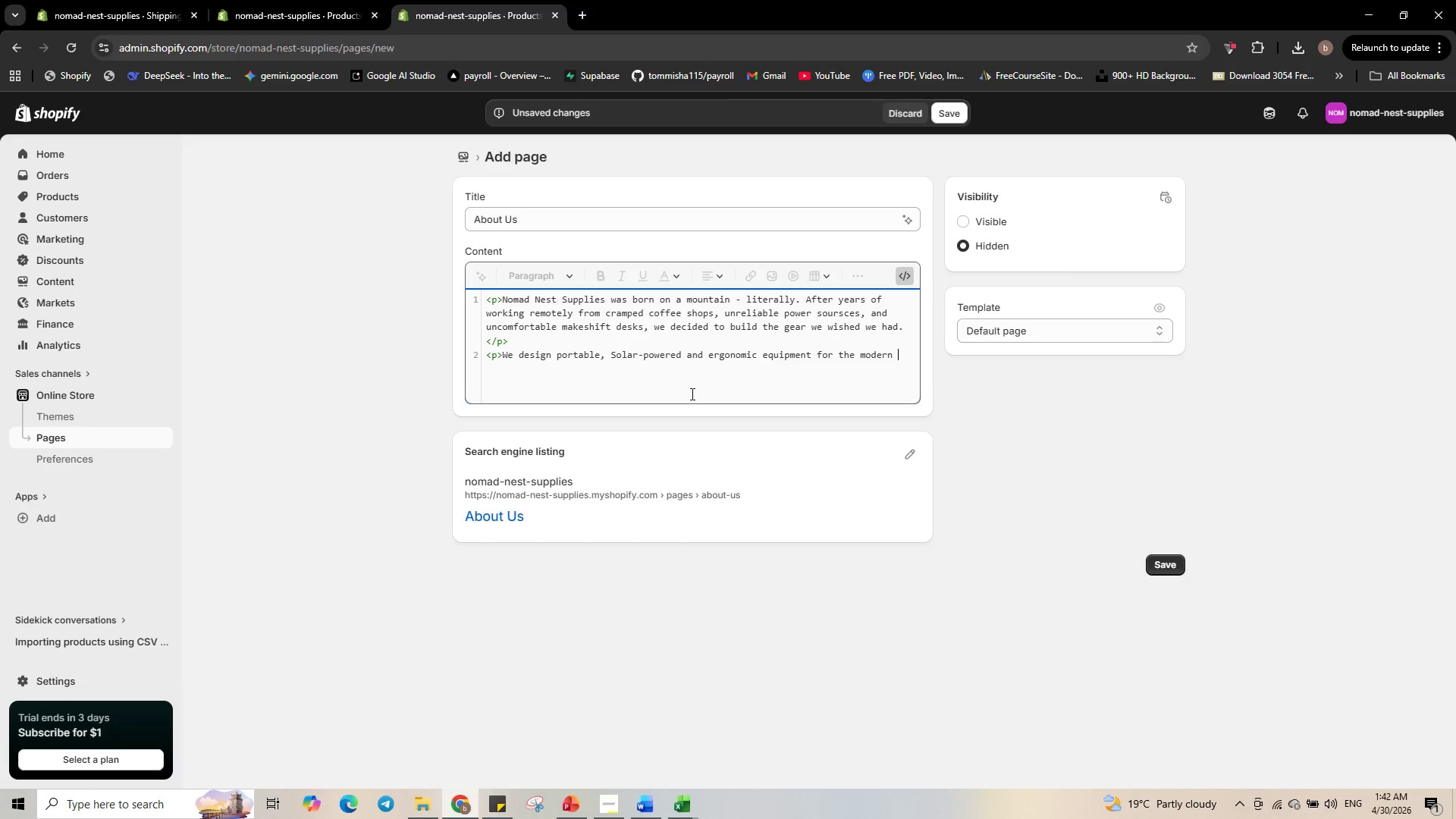 
type(digital nomad )
key(Backspace)
type(. Every )
 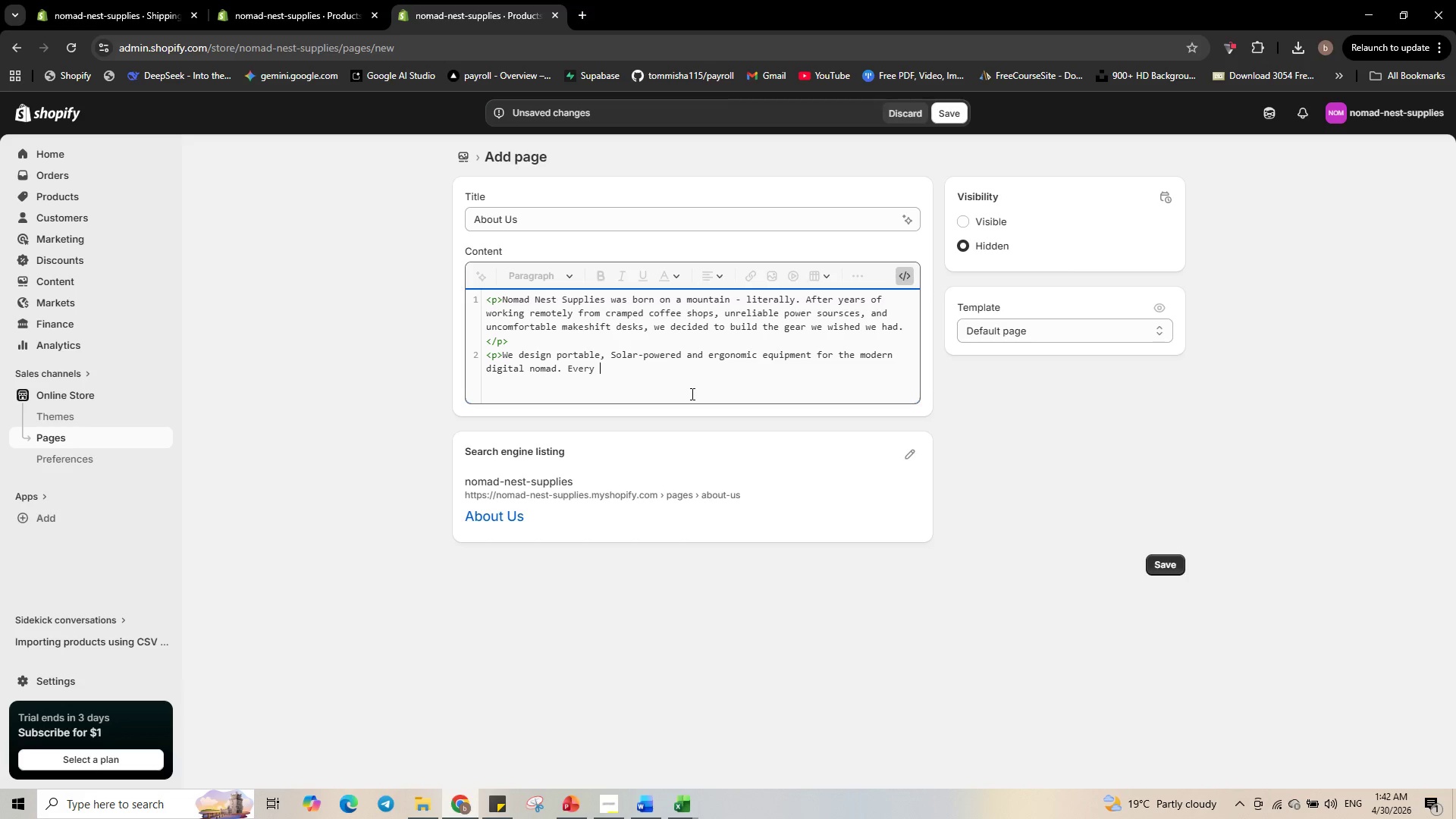 
type(product is tasted )
 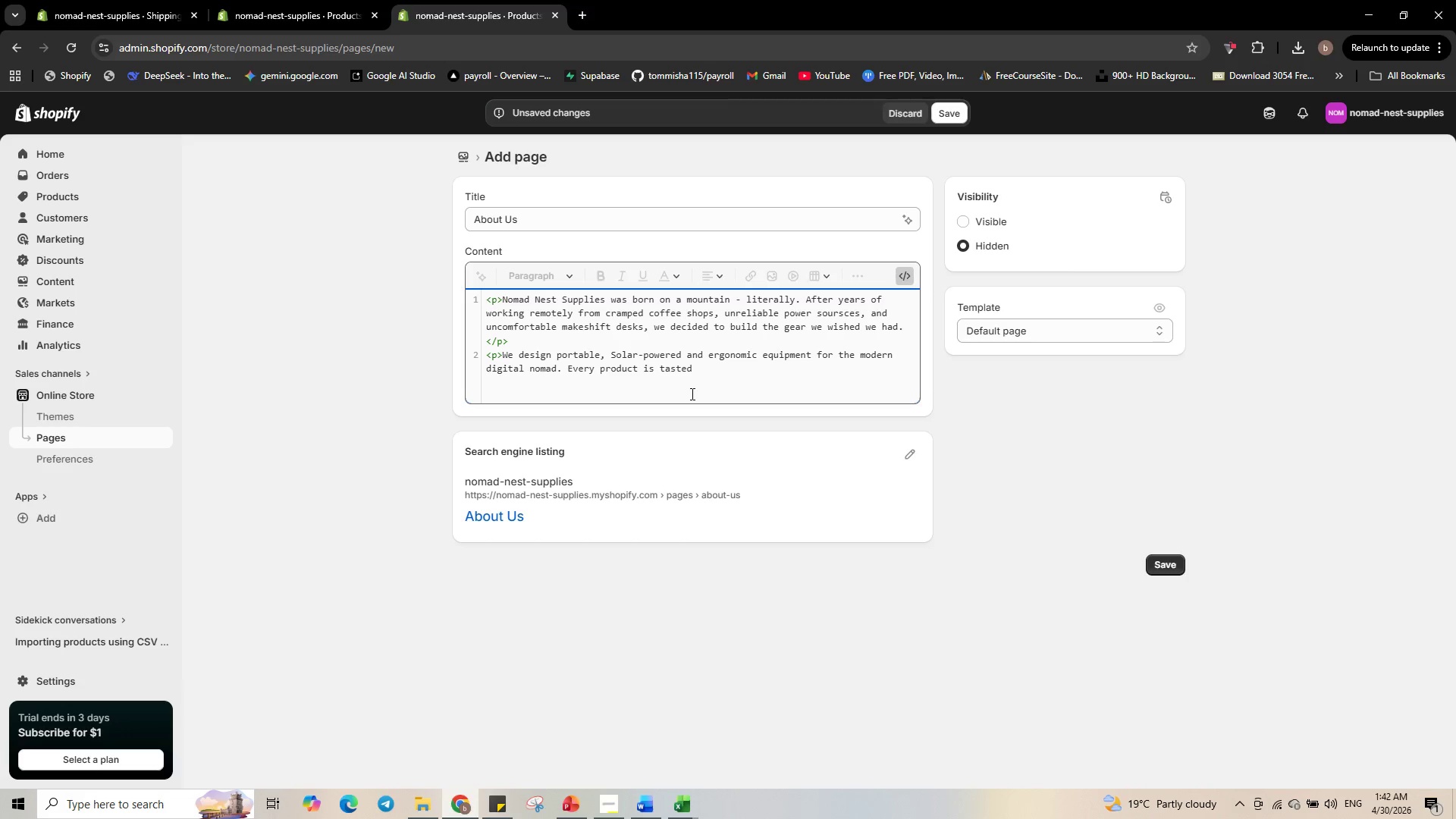 
type(on the road)
 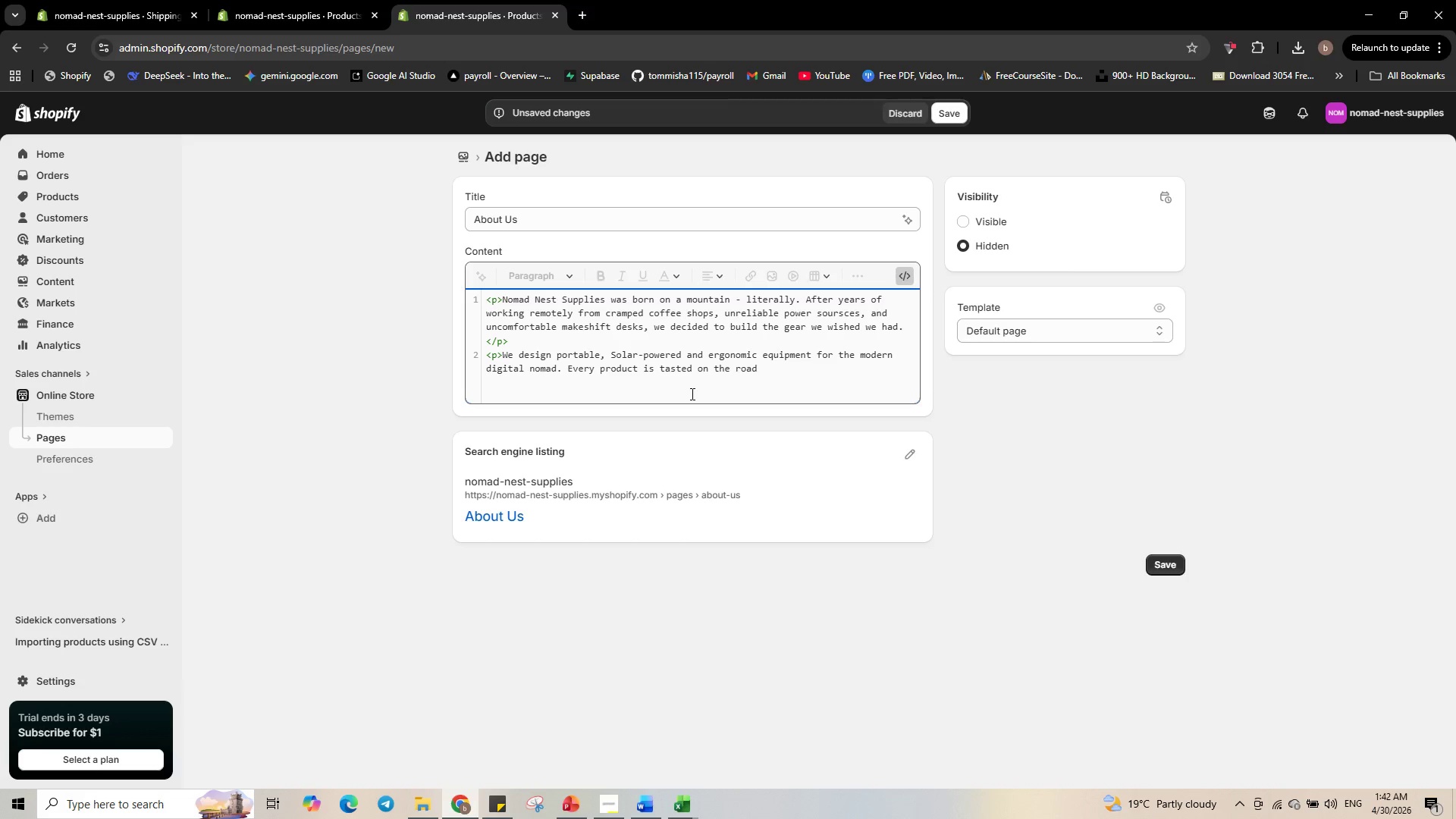 
type( - from the beaches )
 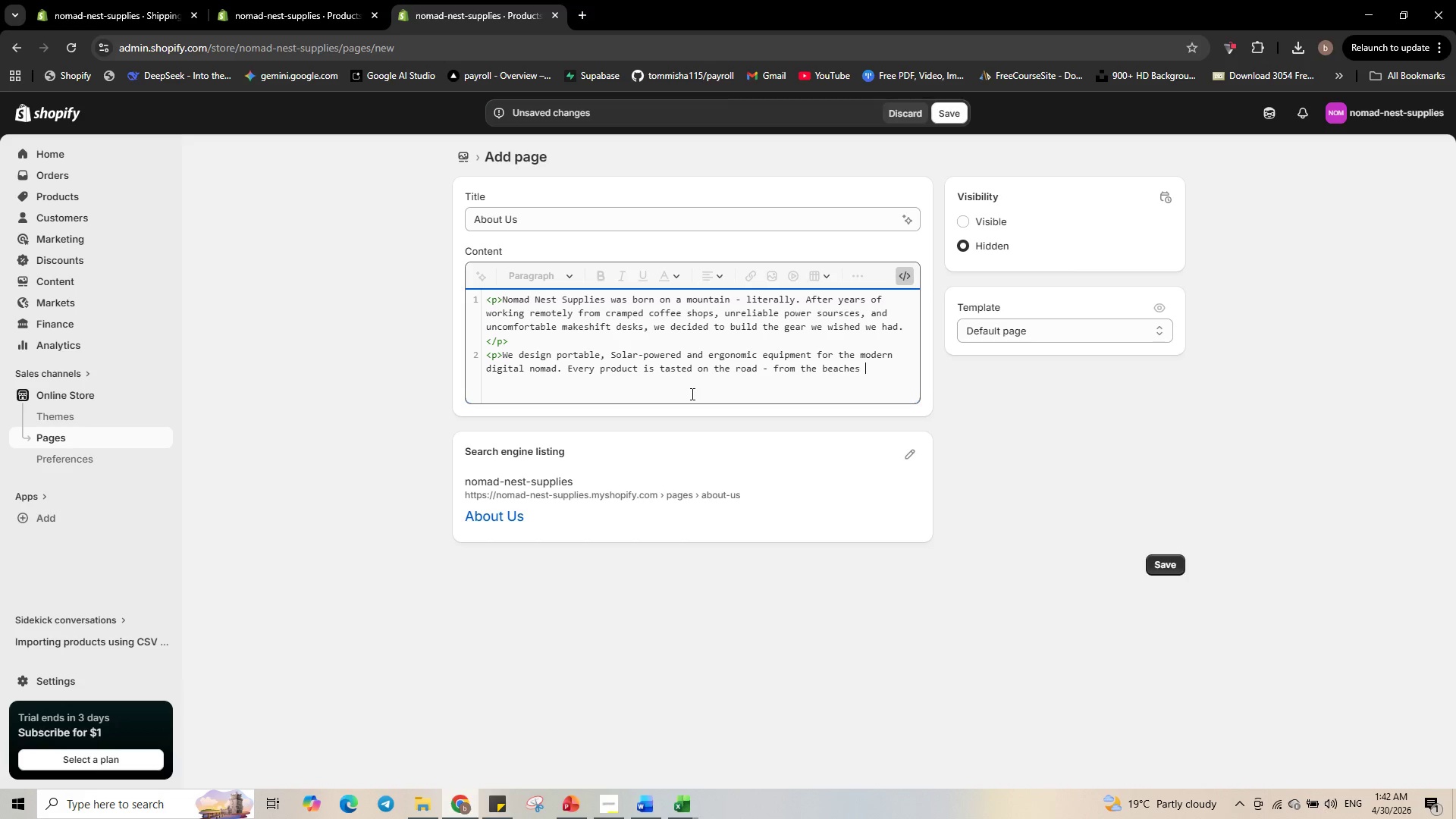 
type(of Thsi)
key(Backspace)
key(Backspace)
type(ailand to the ch)
key(Backspace)
type(am)
 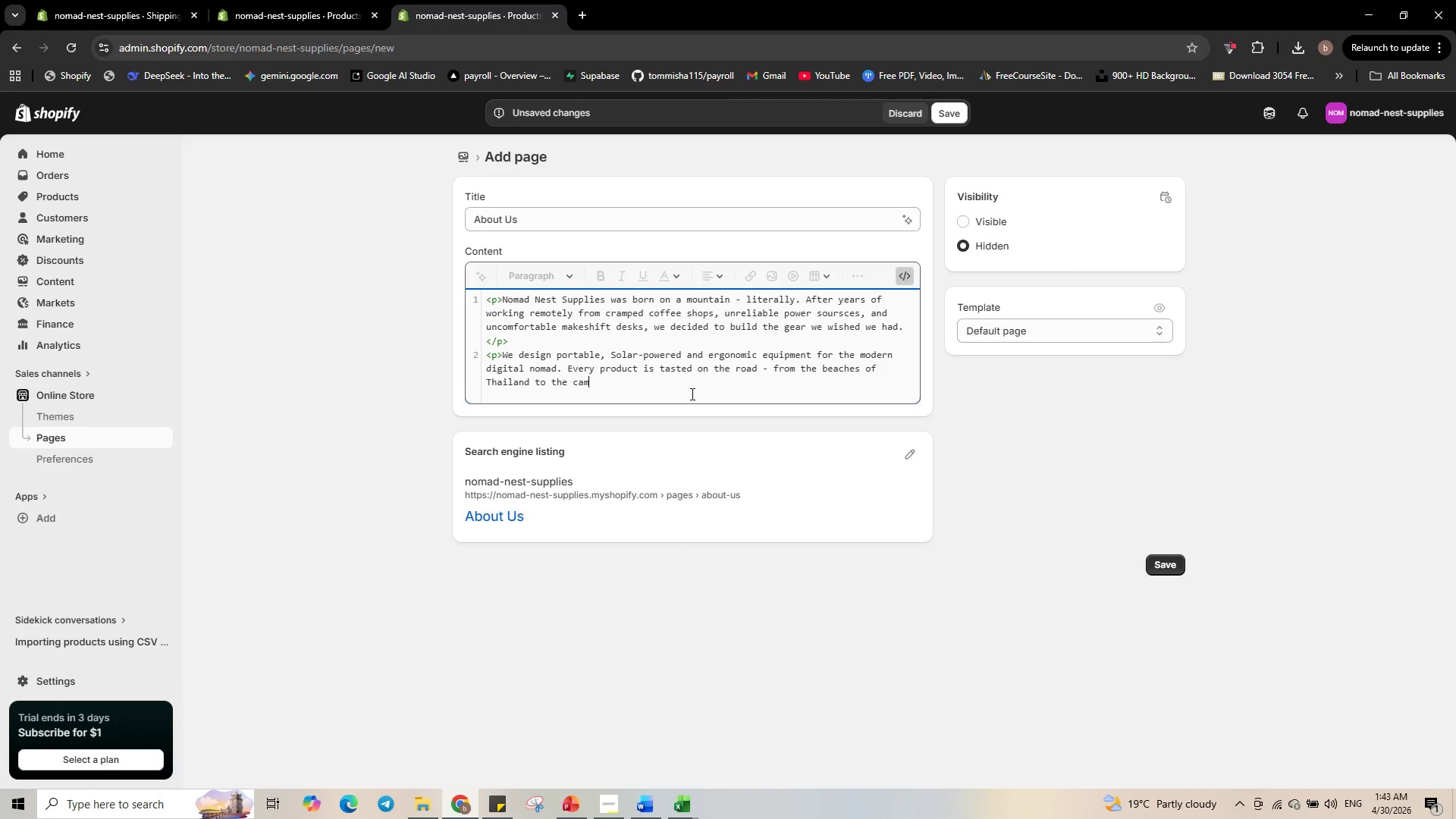 
type(per o)
key(Backspace)
type(vans of Patagonia.</p>)
 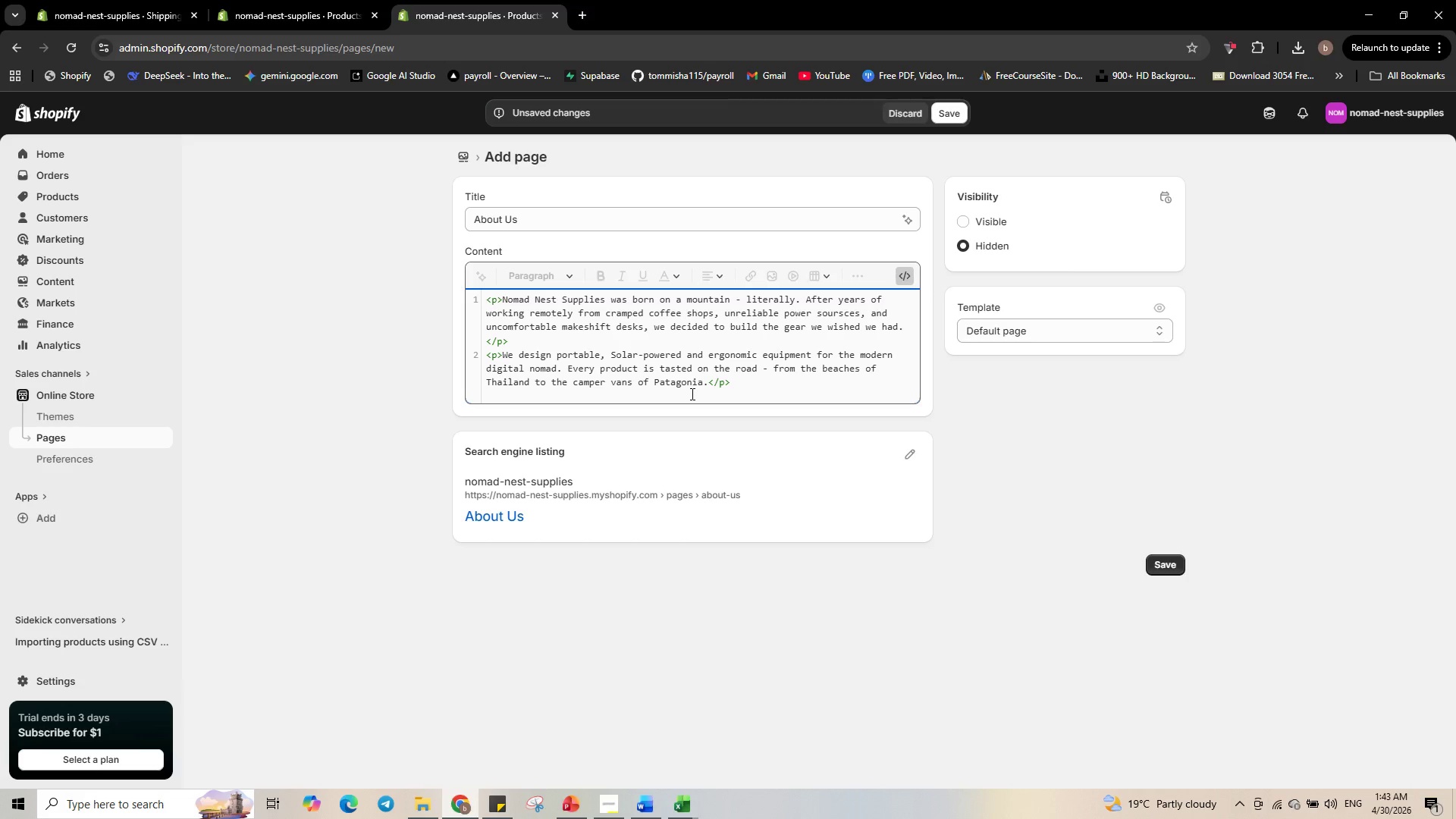 
key(Enter)
 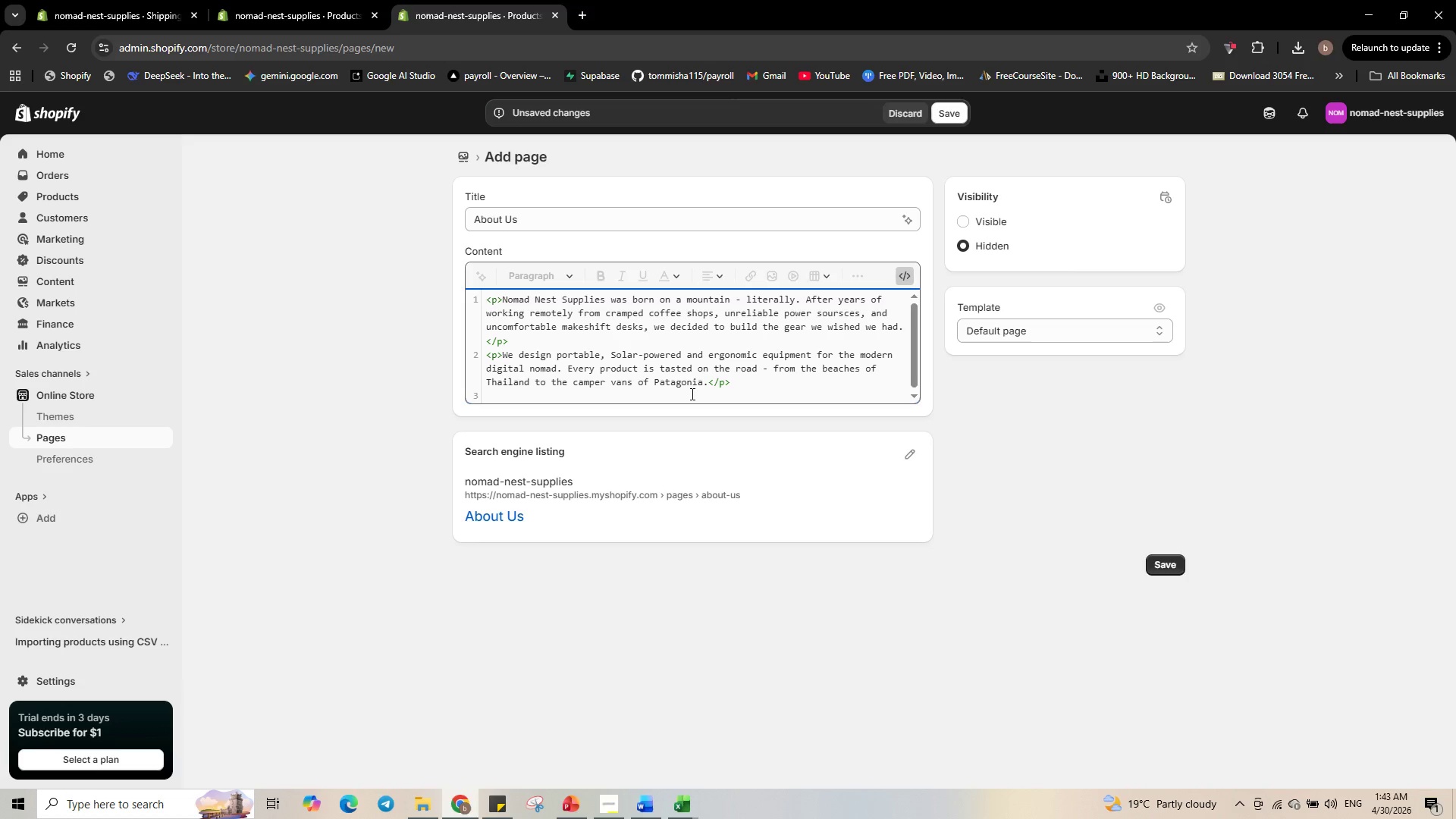 
type(<p>Our mission )
key(Backspace)
type(: helo)
key(Backspace)
type(p you wirk from anywhere without comp)
 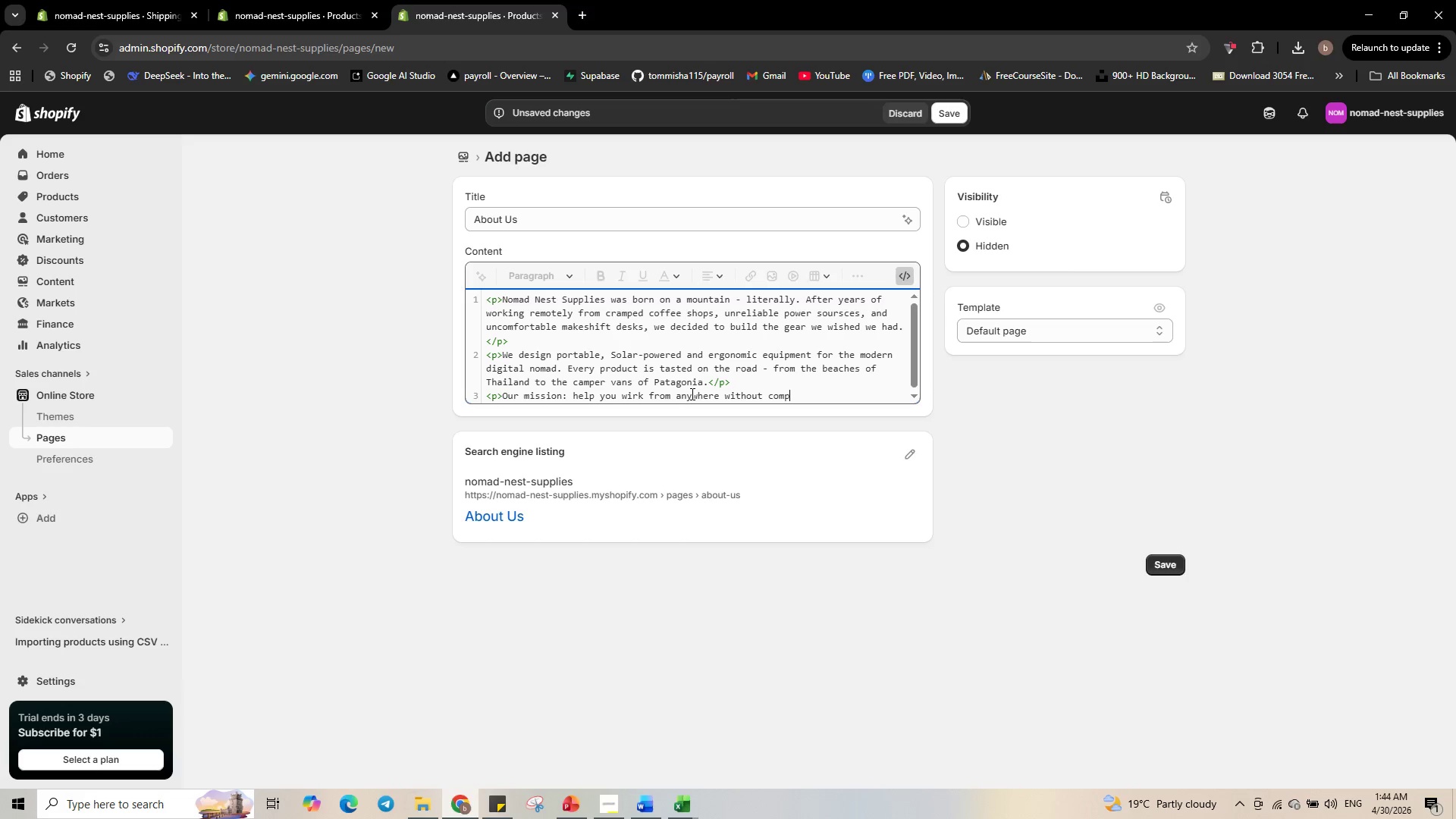 
type(romising on powerm)
key(Backspace)
type(, posture, or planet.</p>)
 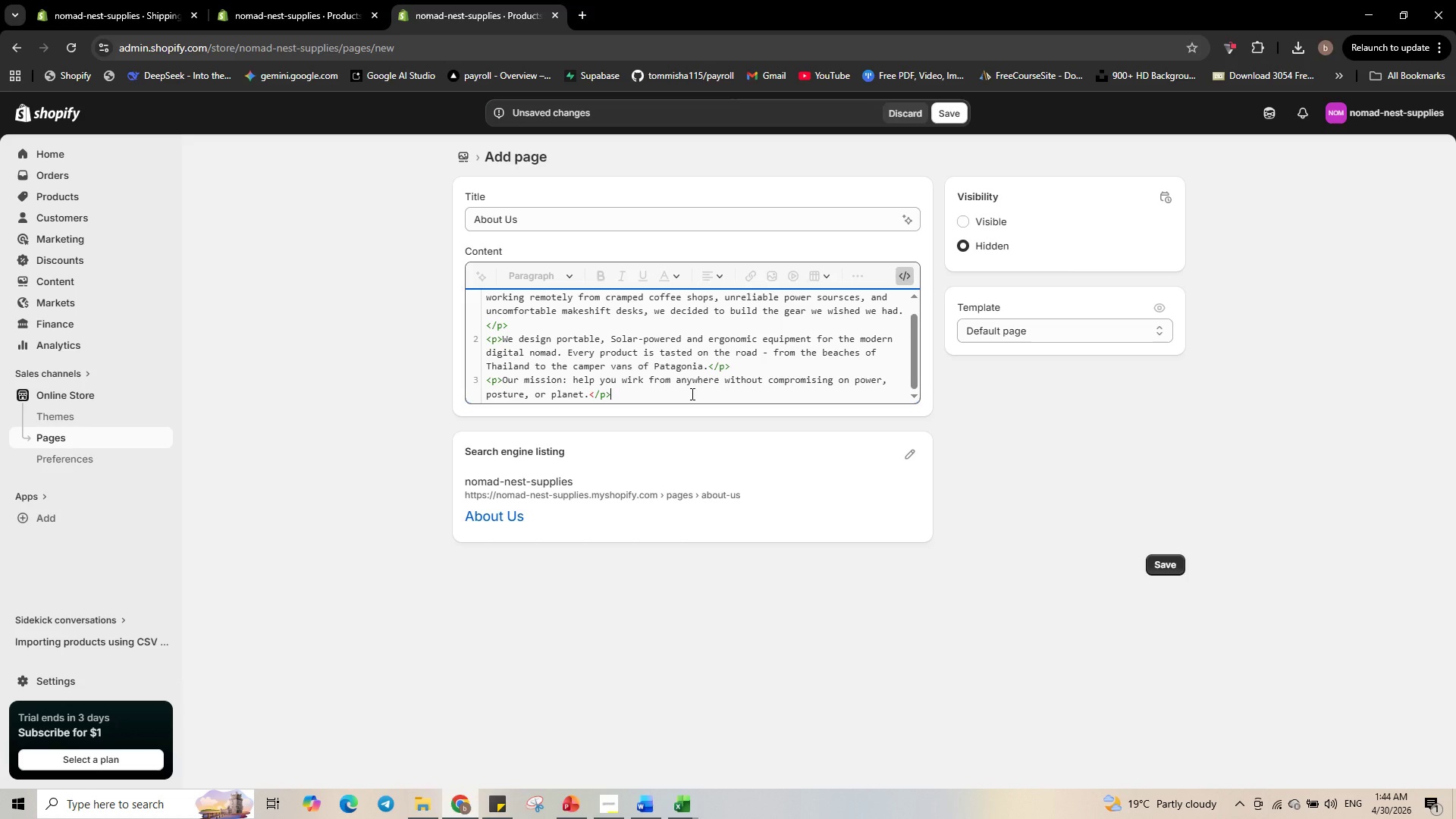 
wait(5.25)
 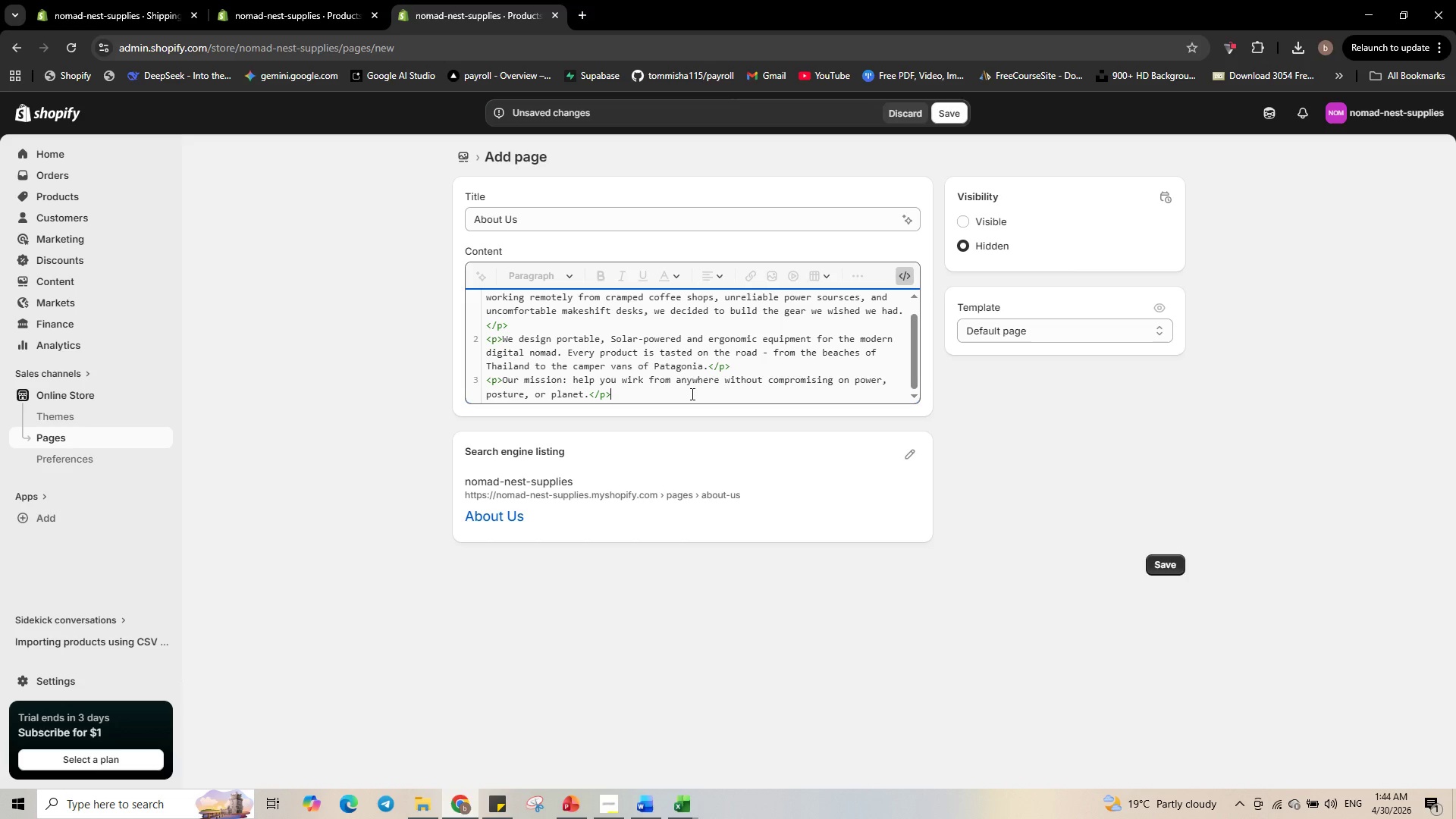 
left_click([1150, 567])
 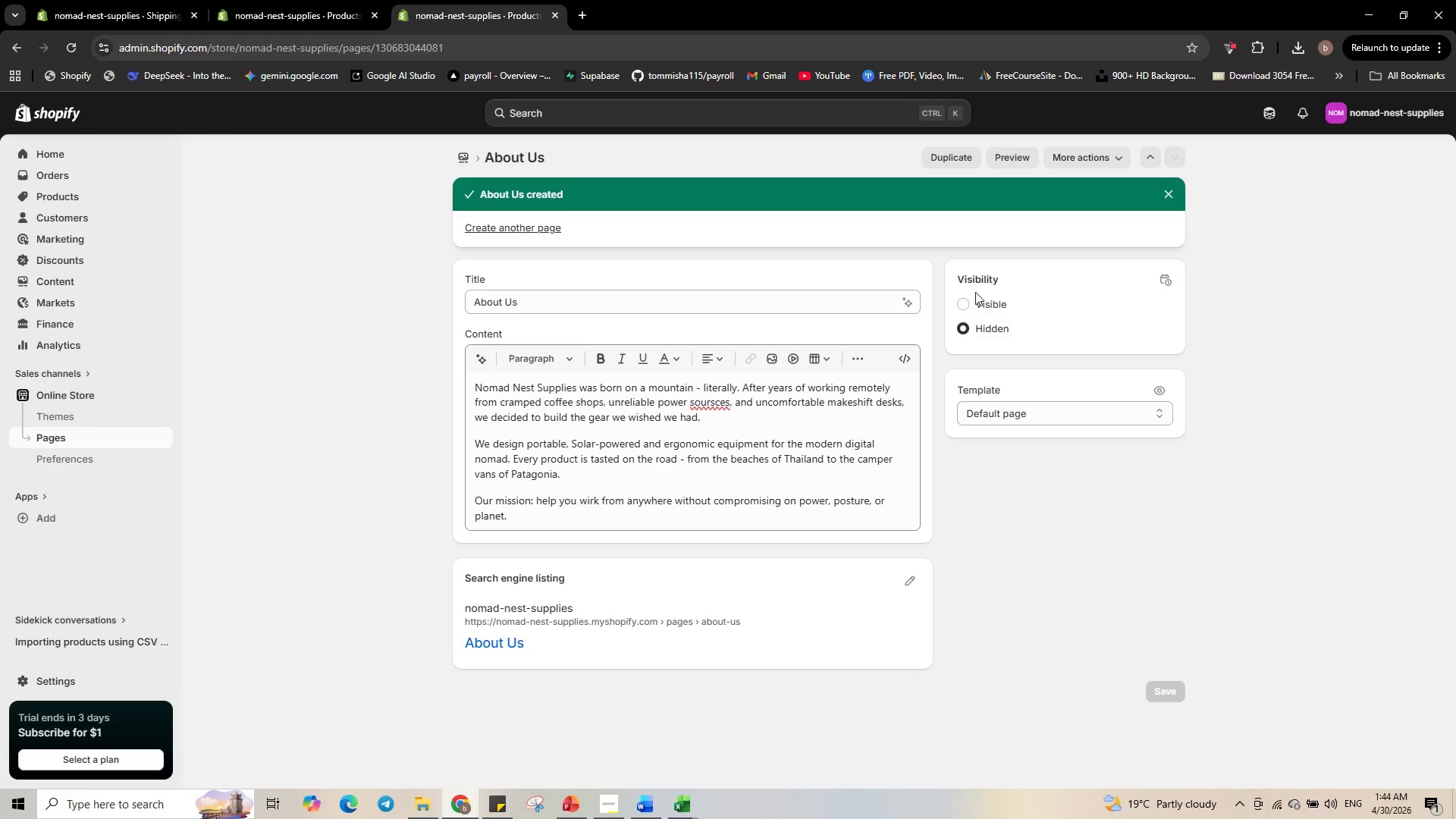 
wait(6.61)
 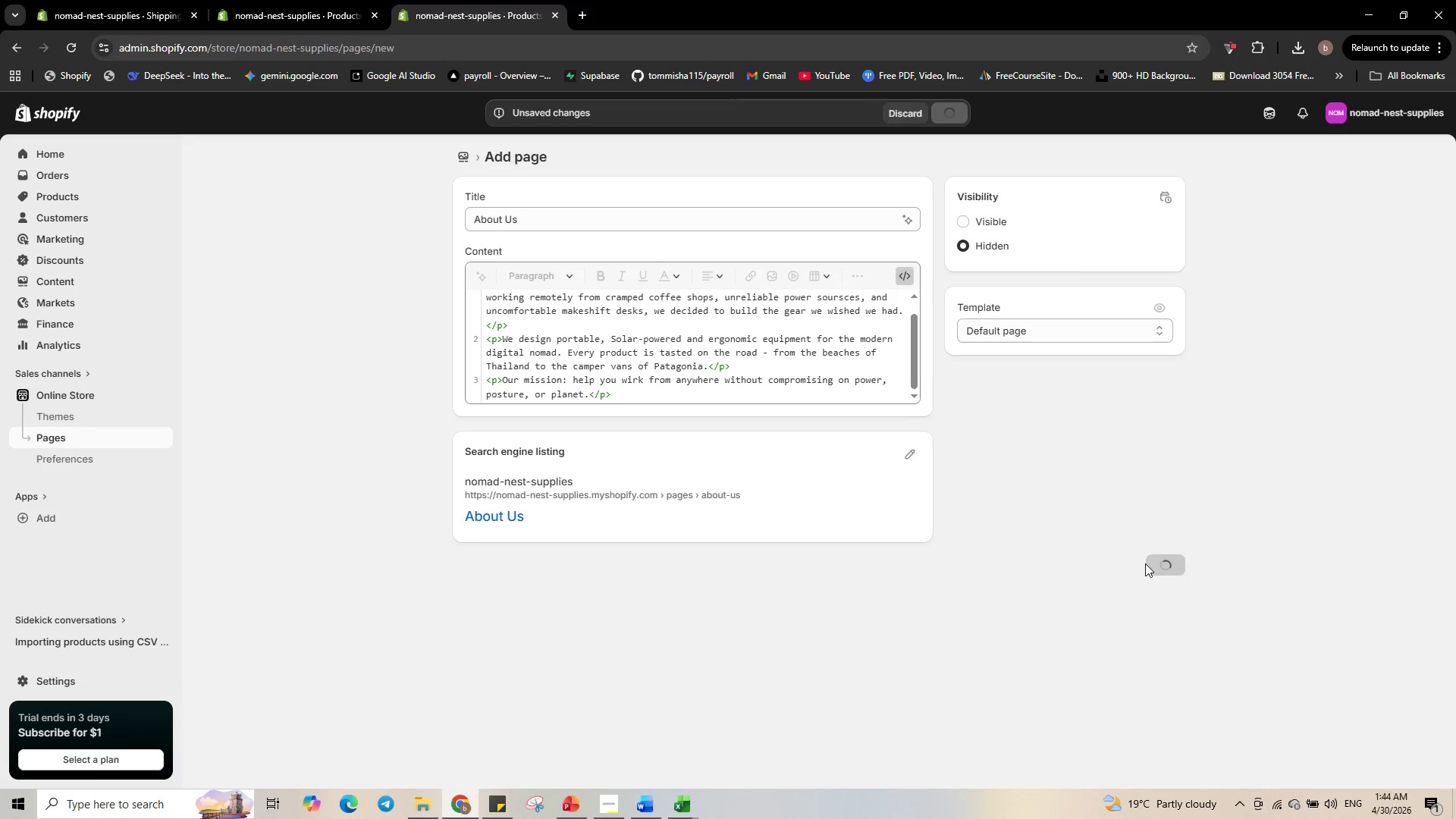 
right_click([712, 405])
 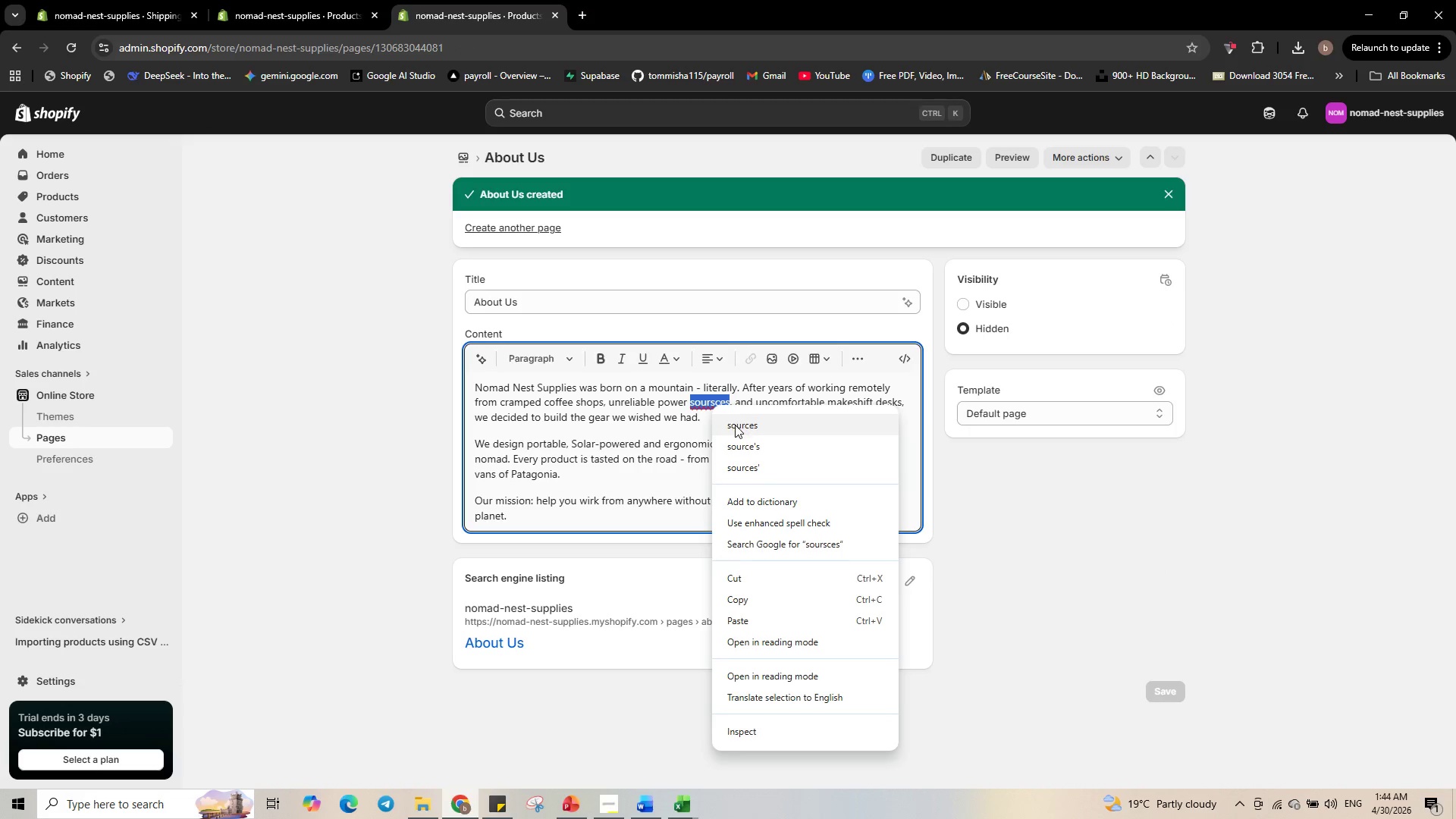 
left_click([736, 425])
 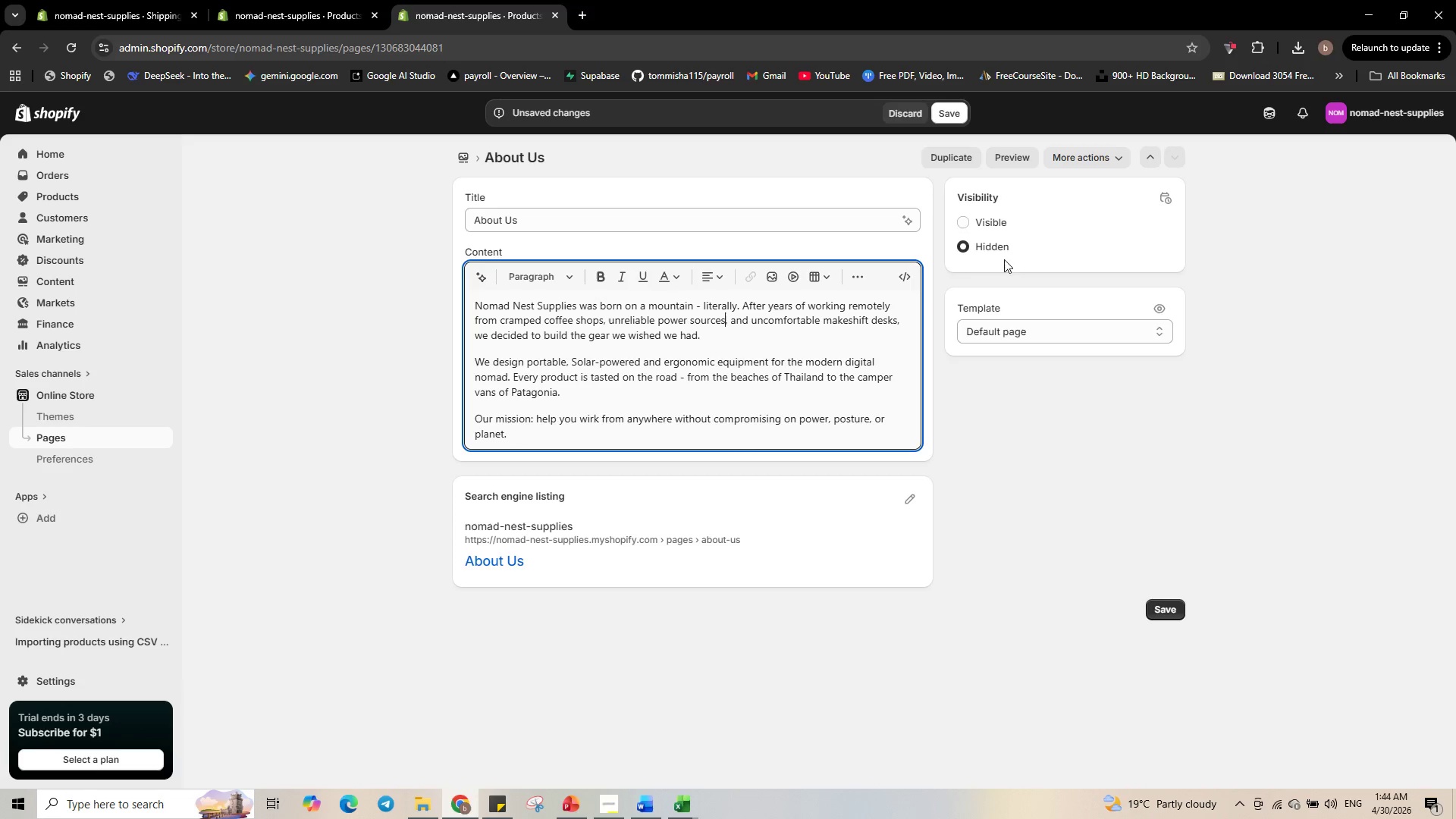 
left_click([975, 218])
 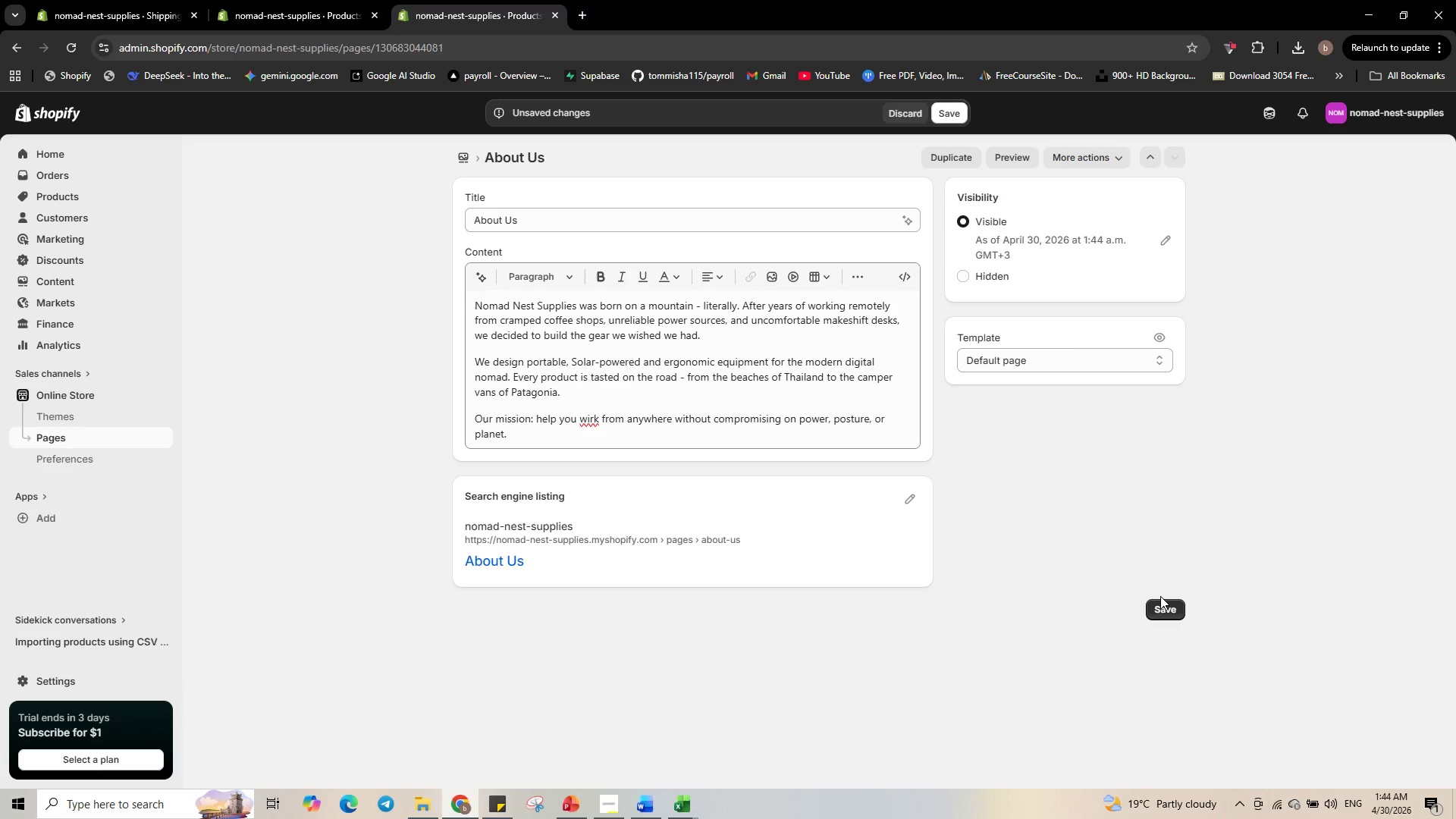 
left_click([1157, 607])
 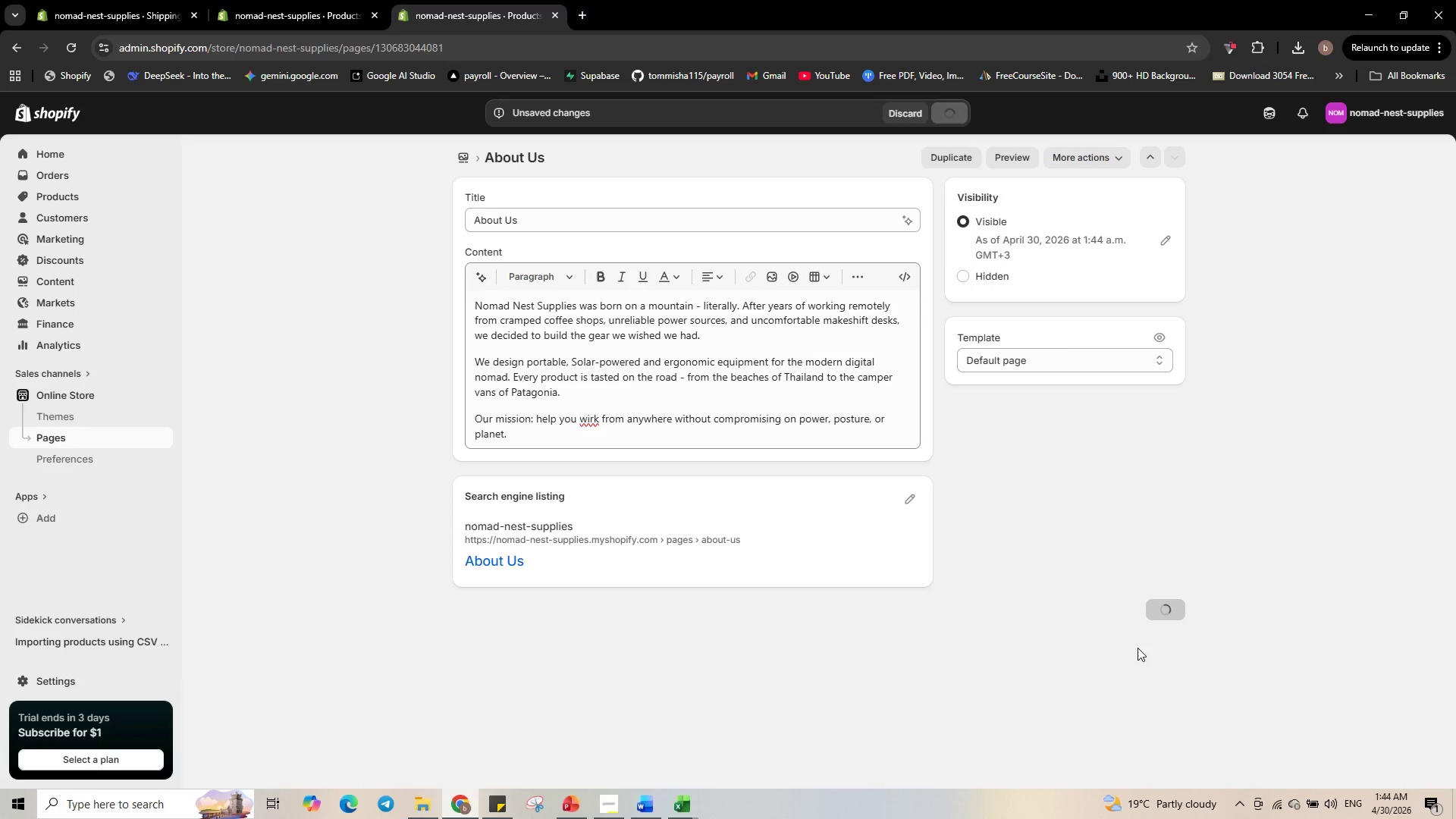 
mouse_move([1084, 640])
 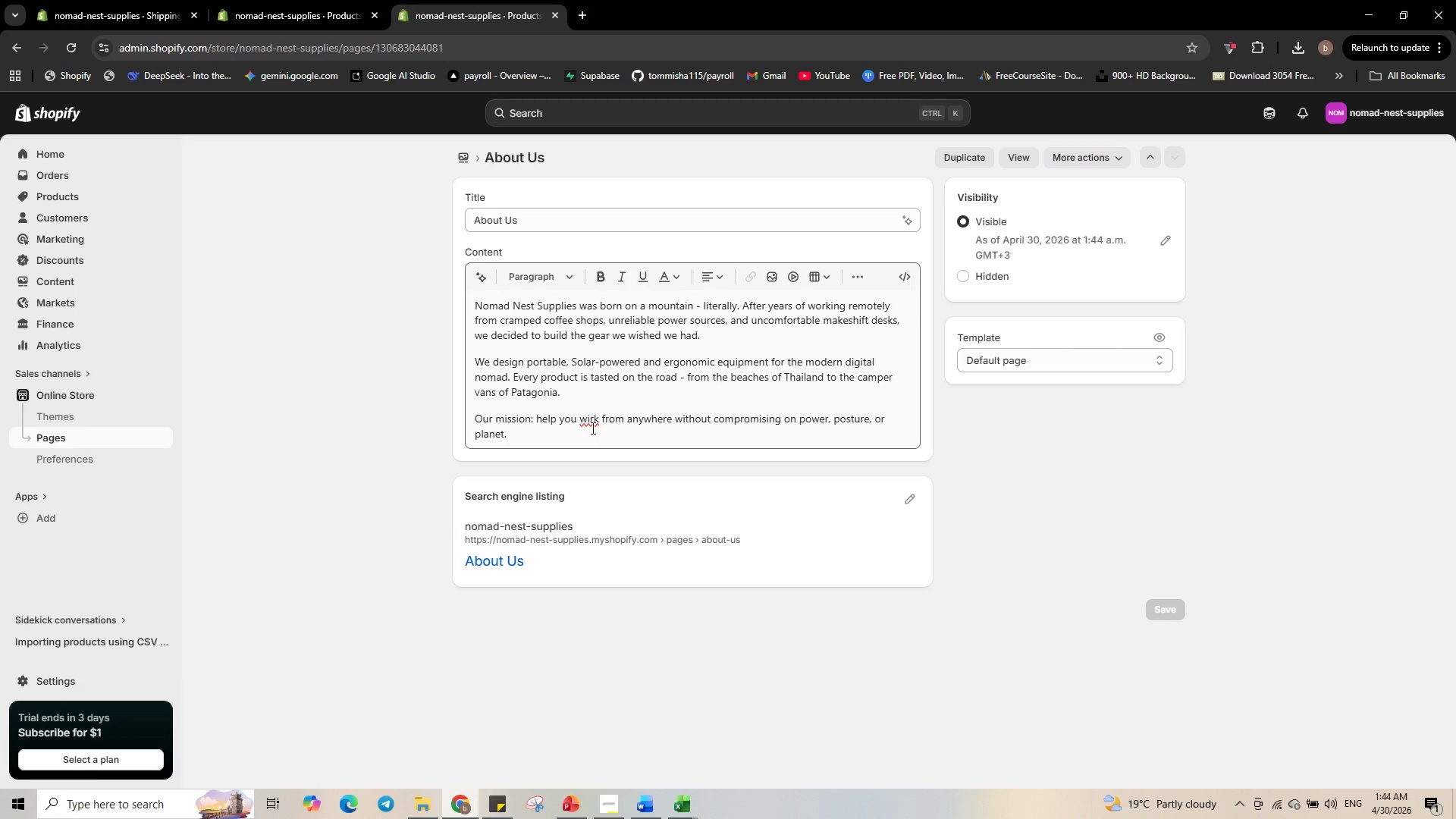 
right_click([592, 427])
 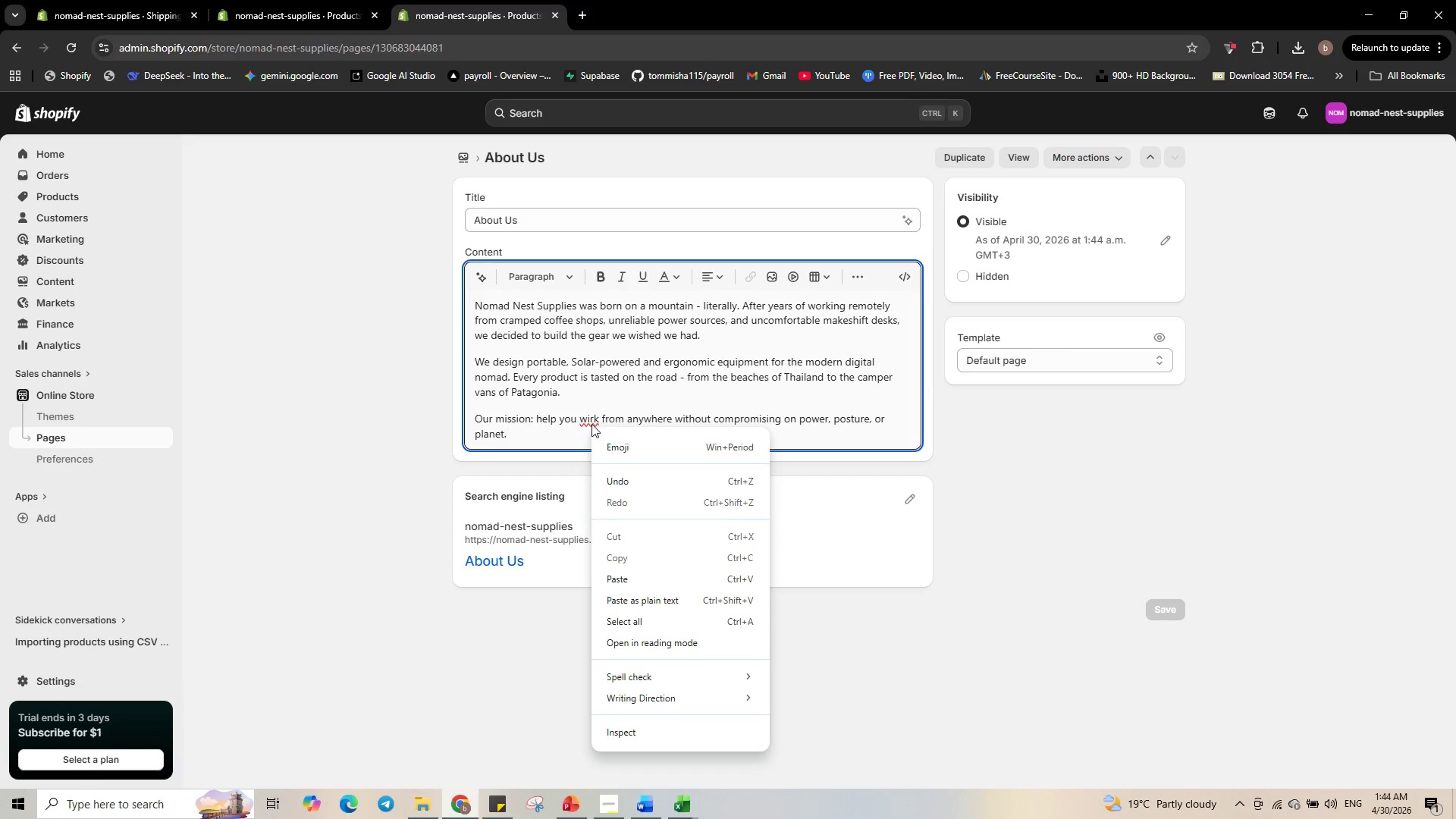 
right_click([589, 421])
 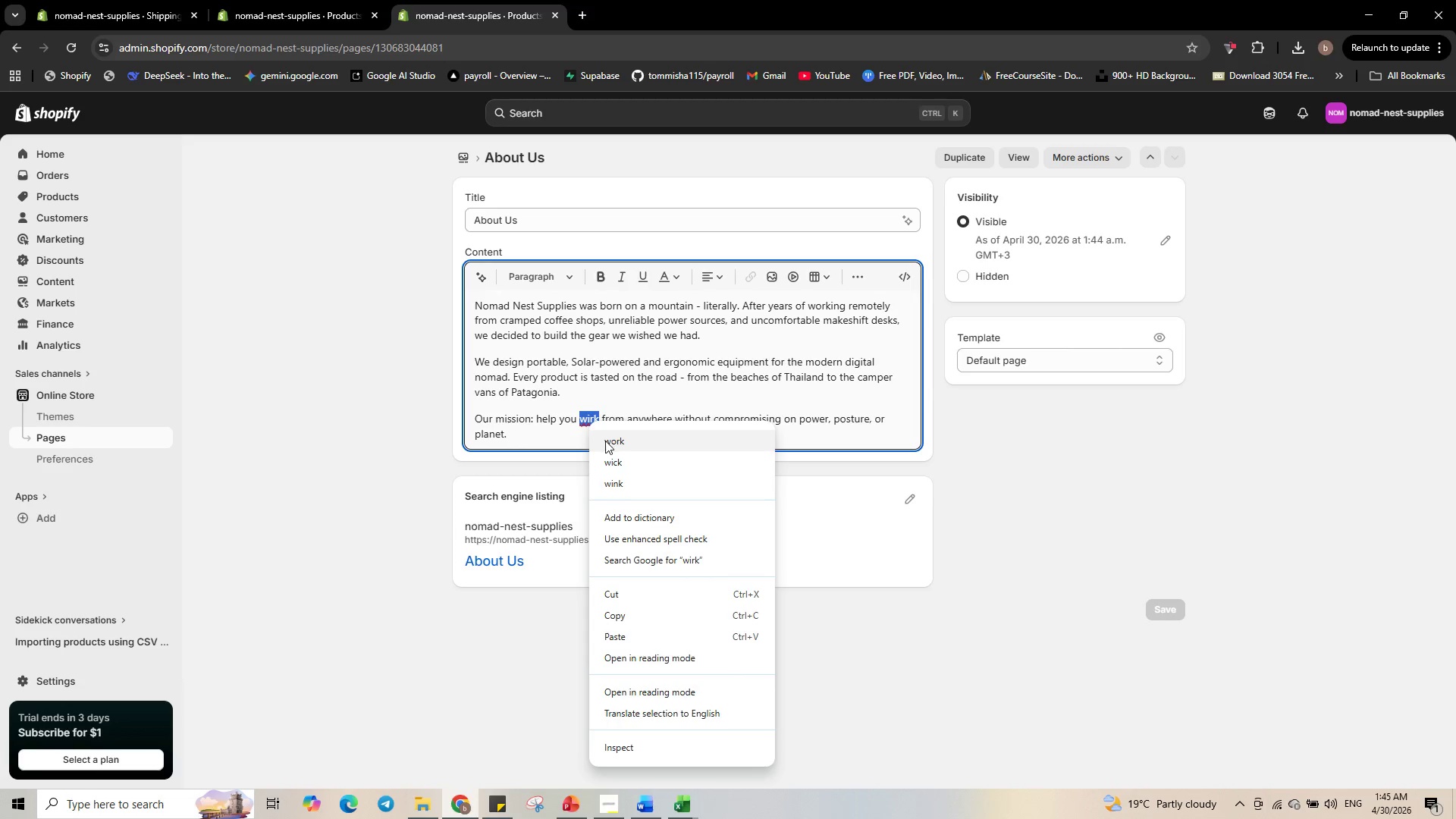 
left_click([606, 443])
 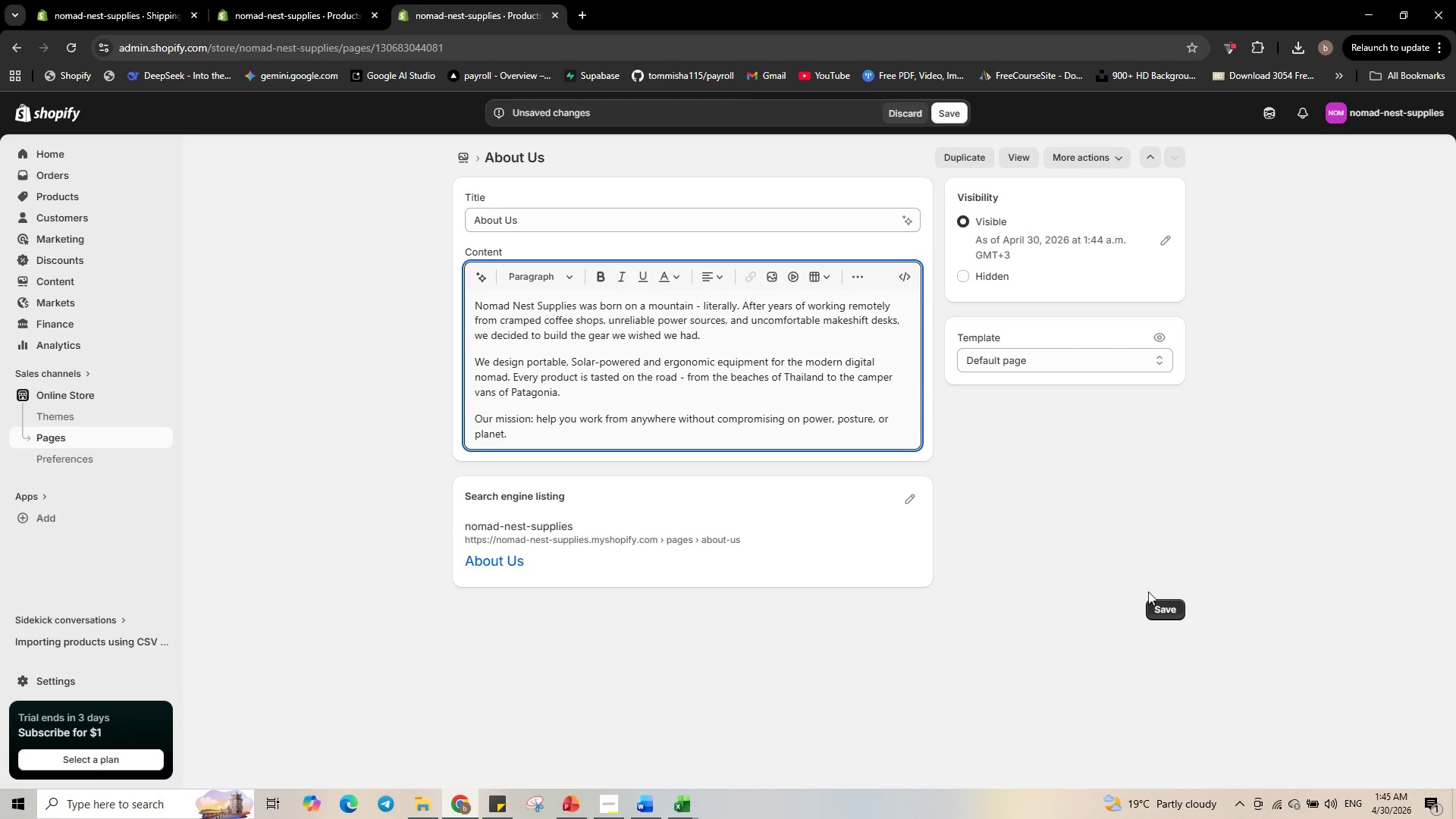 
left_click([1156, 608])
 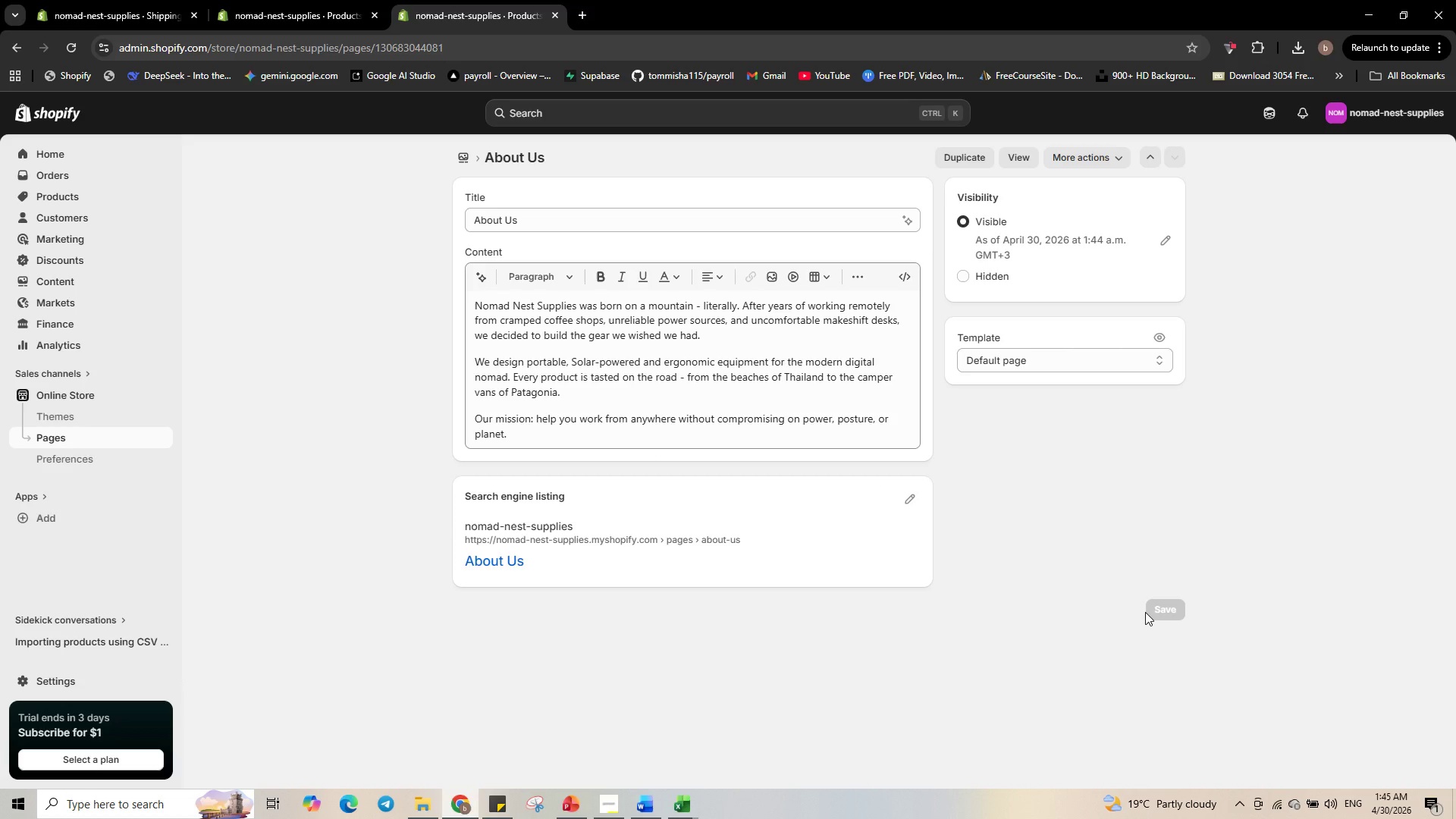 
wait(9.67)
 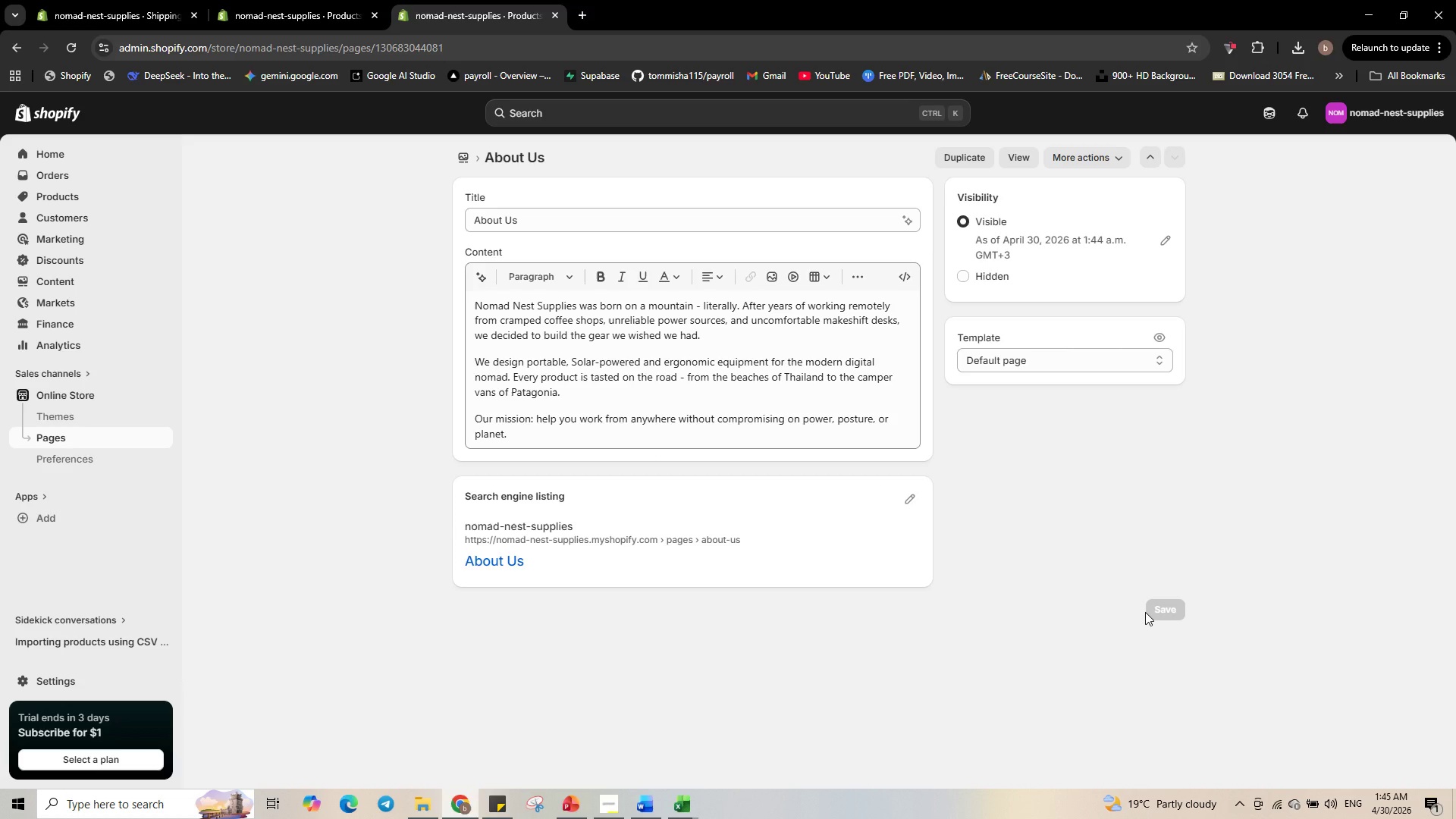 
left_click([99, 436])
 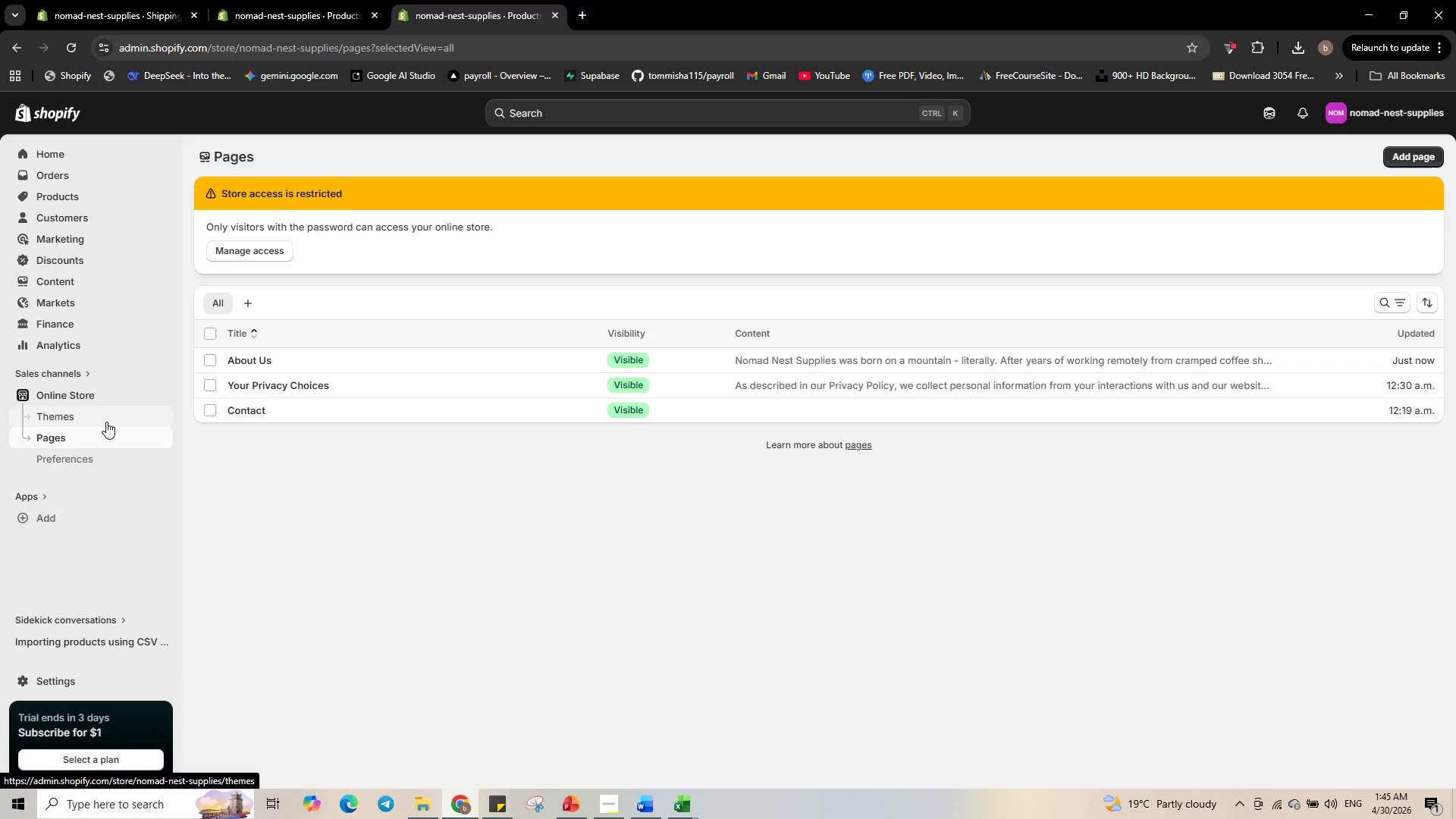 
wait(19.61)
 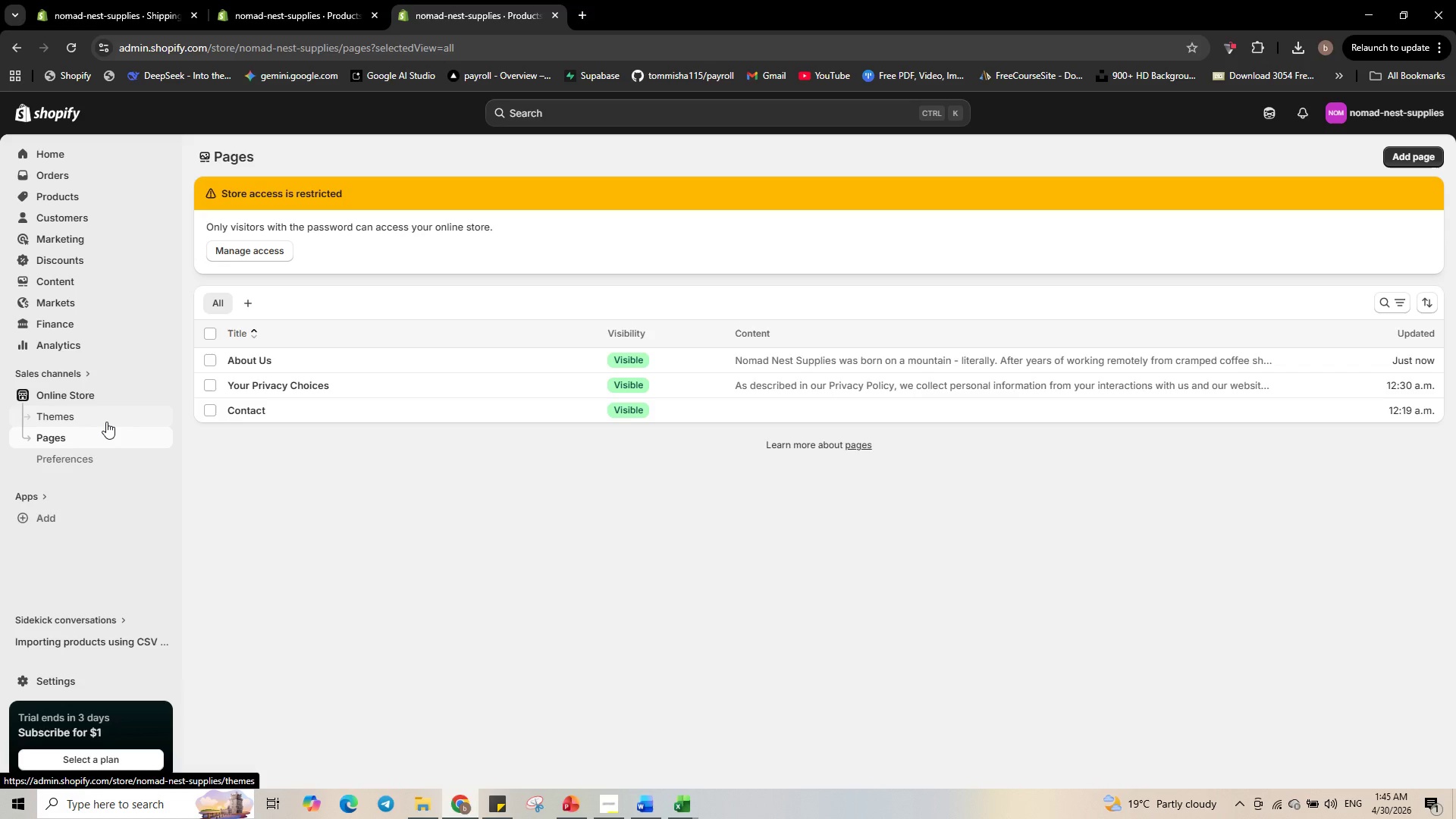 
left_click([1402, 156])
 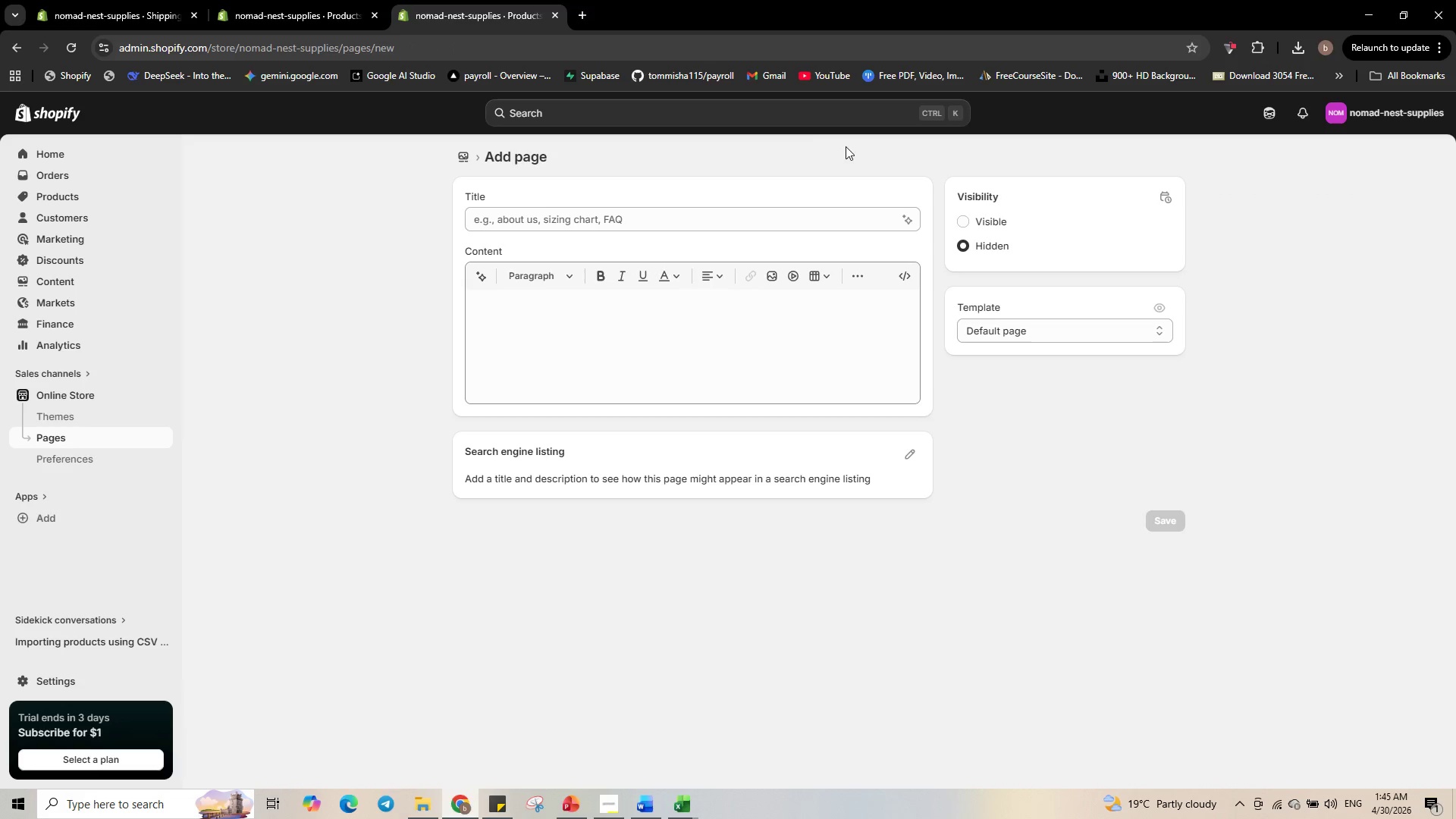 
left_click([584, 220])
 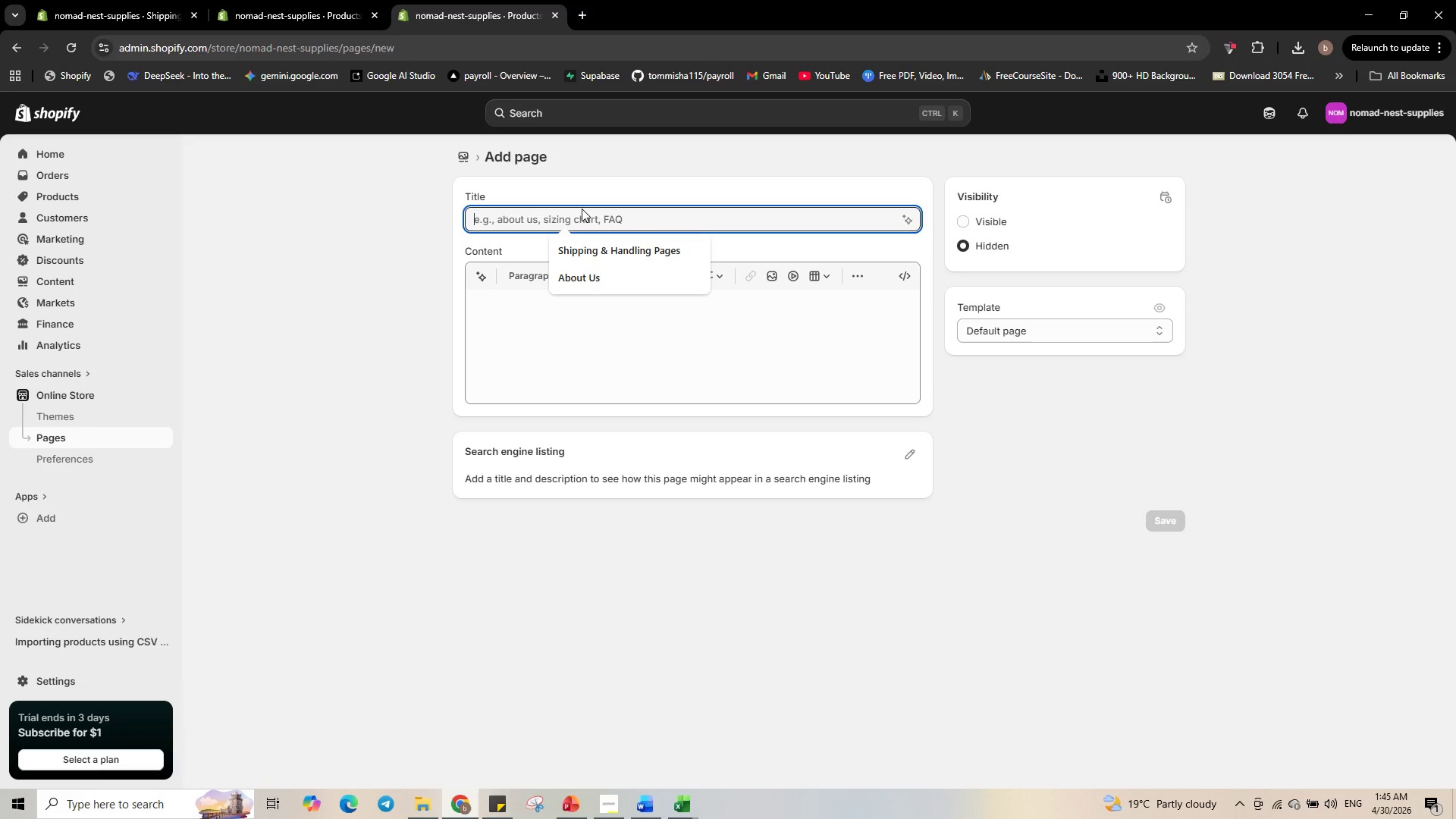 
type(FAQ)
 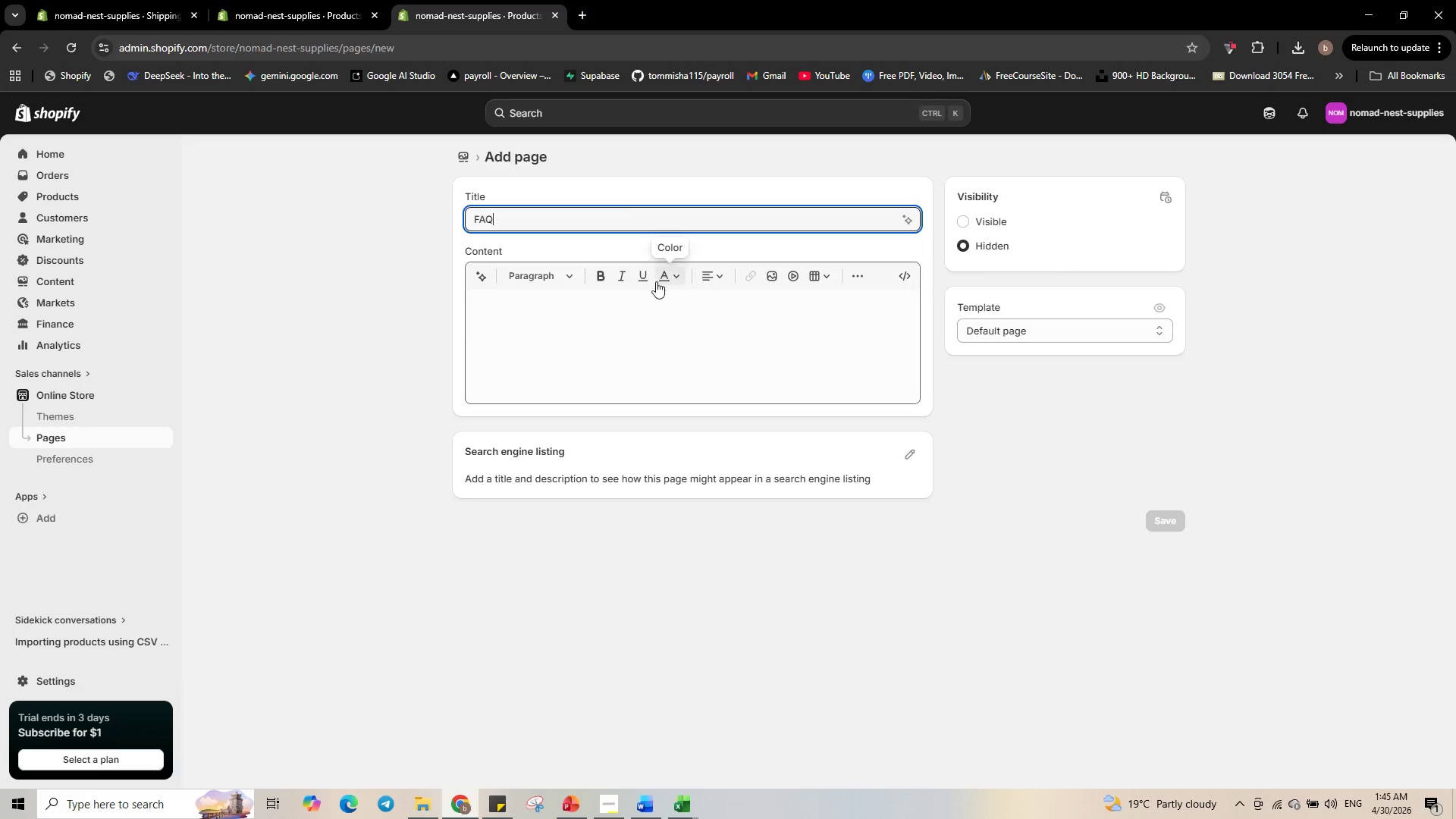 
left_click([653, 310])
 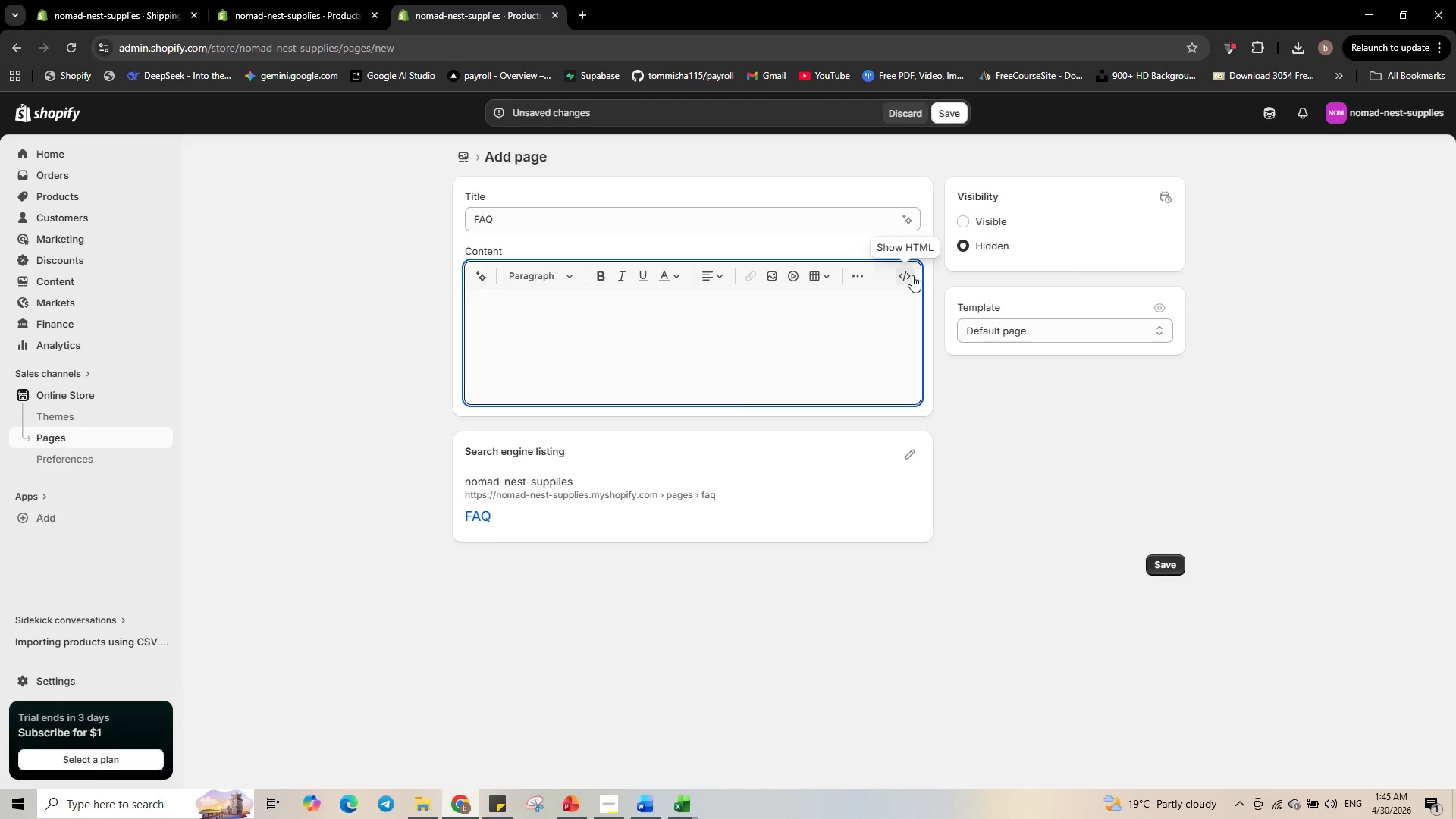 
left_click([908, 274])
 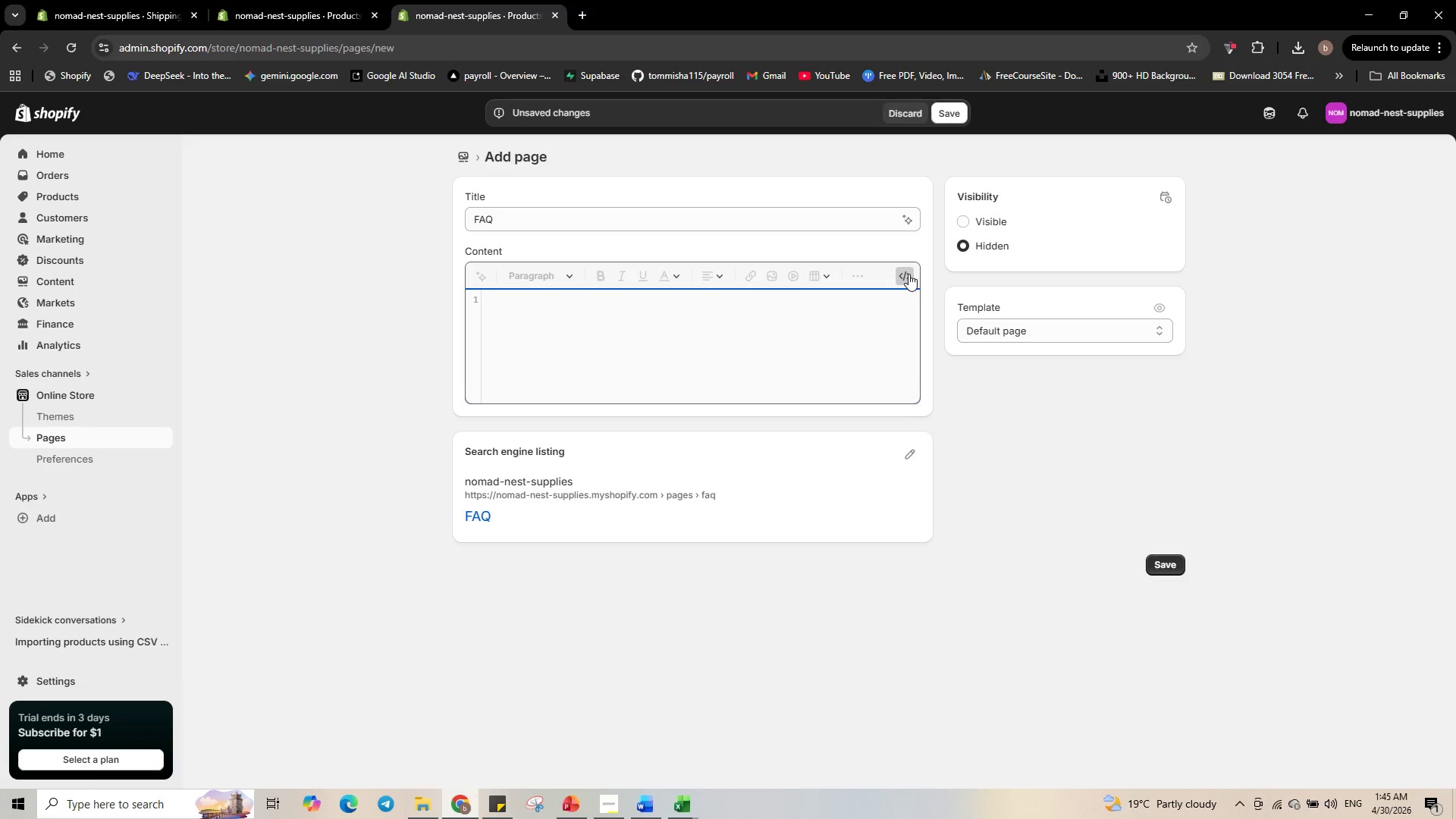 
type(<h3>)
 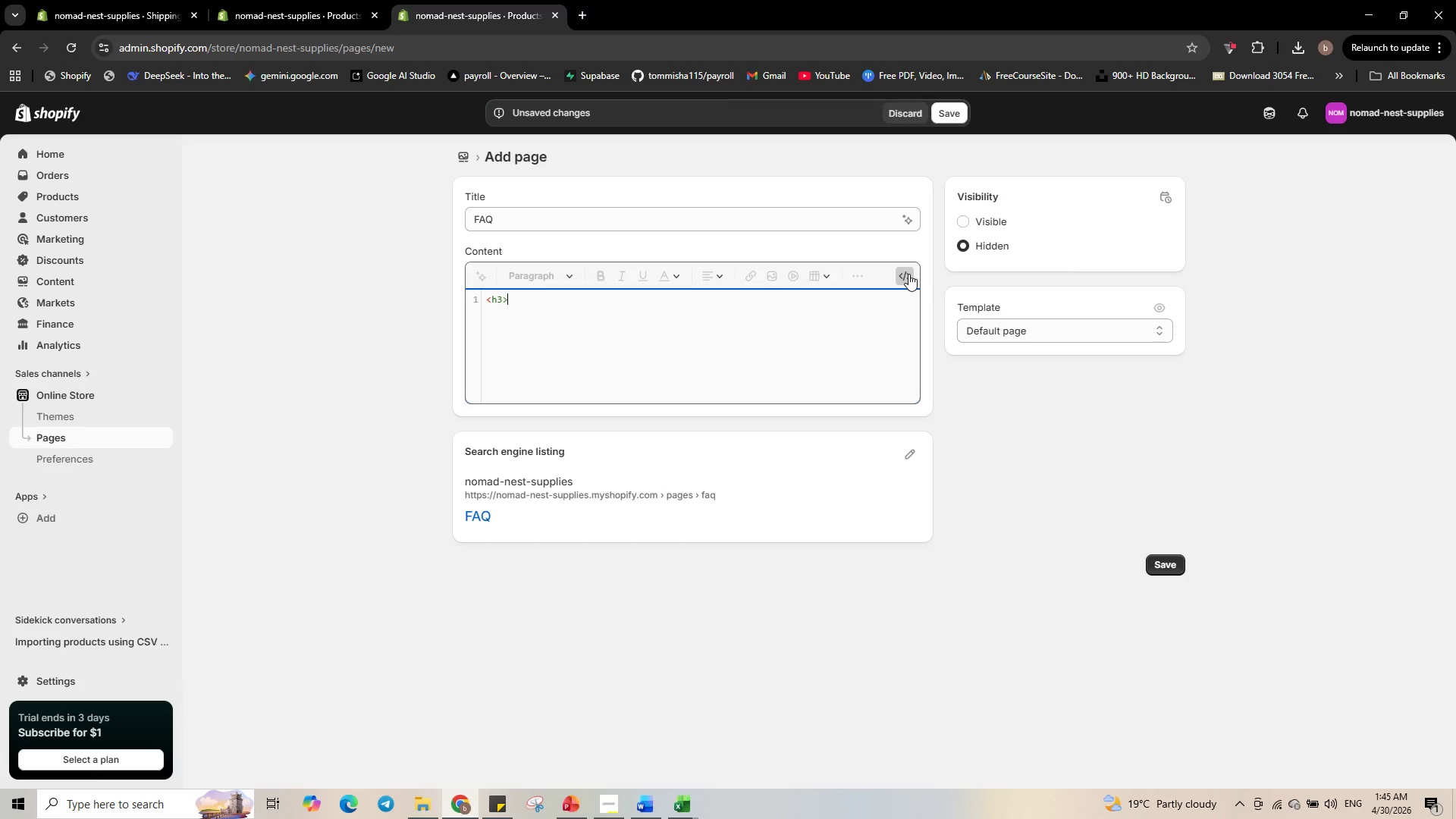 
wait(6.5)
 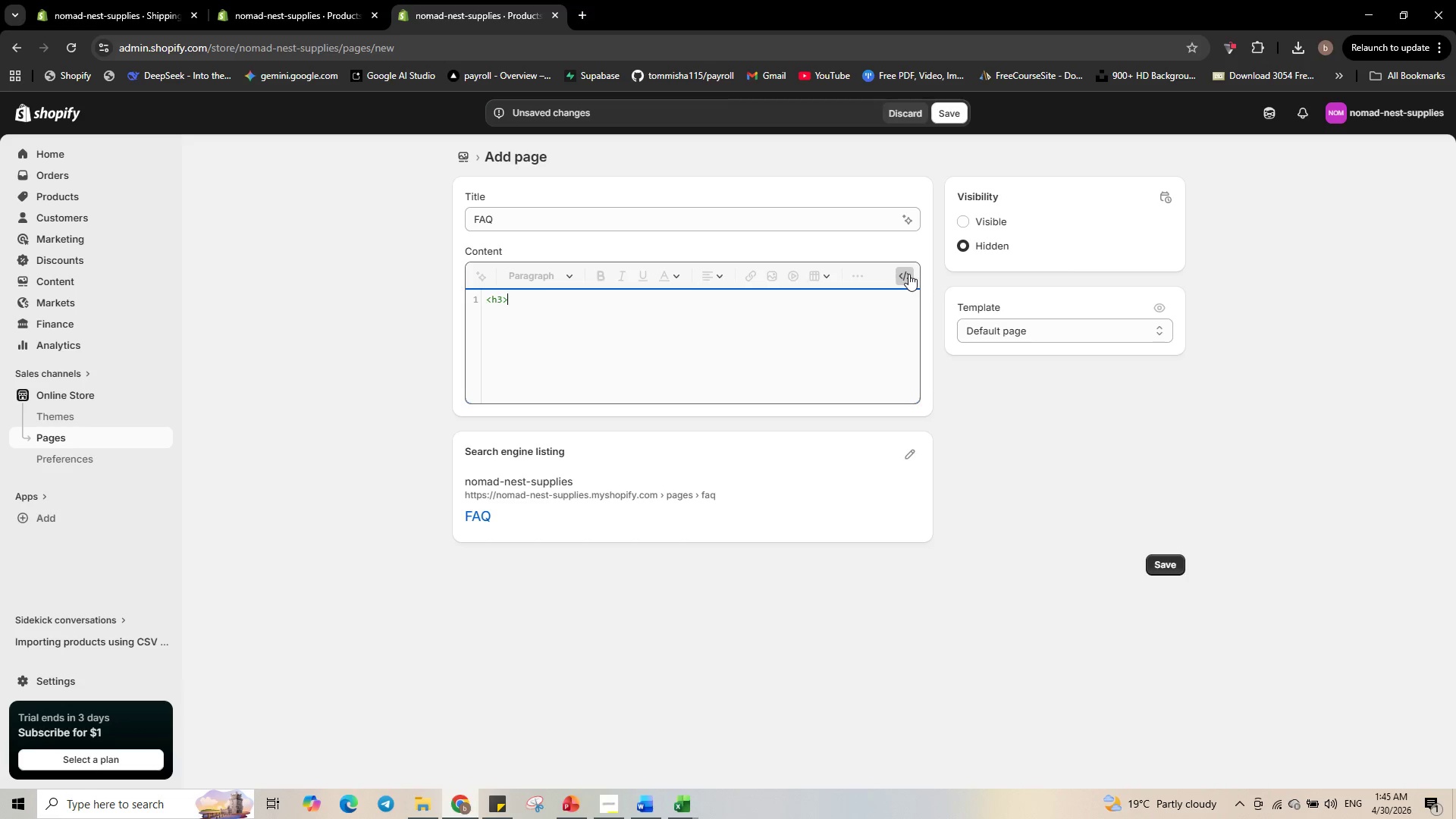 
type(Do you shee)
key(Backspace)
key(Backspace)
type(ip internationally?</h3>)
 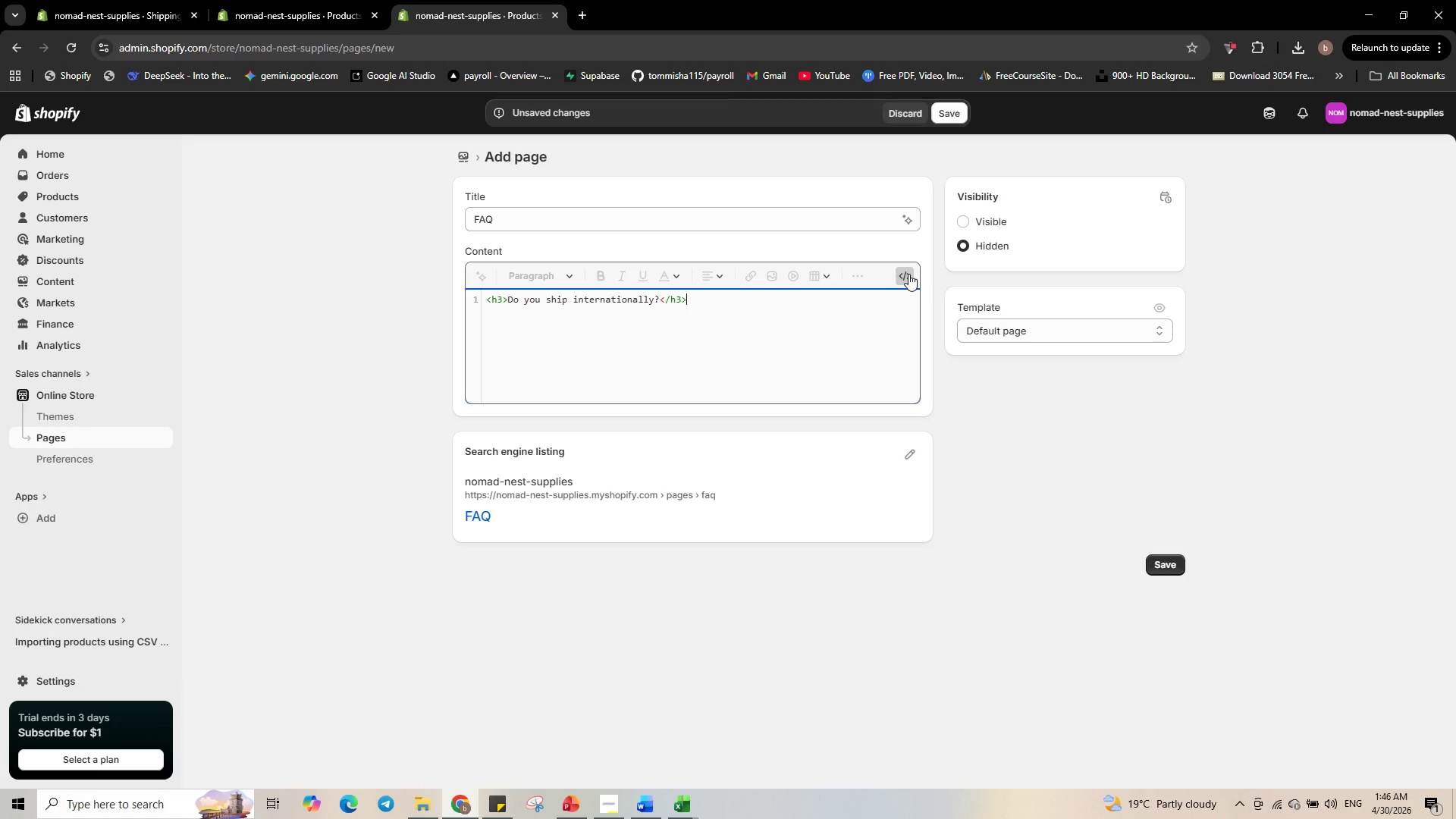 
key(Enter)
 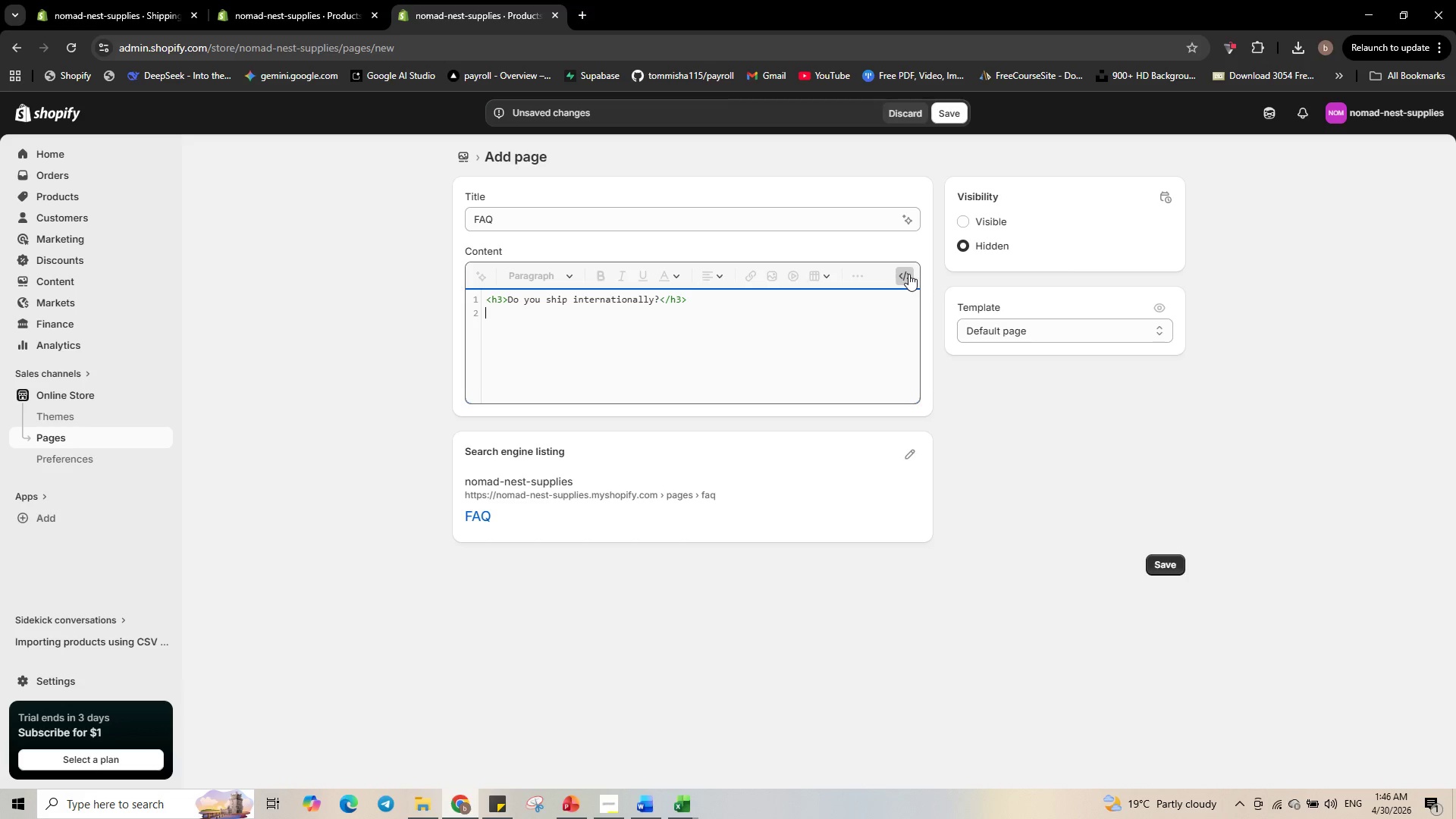 
wait(31.7)
 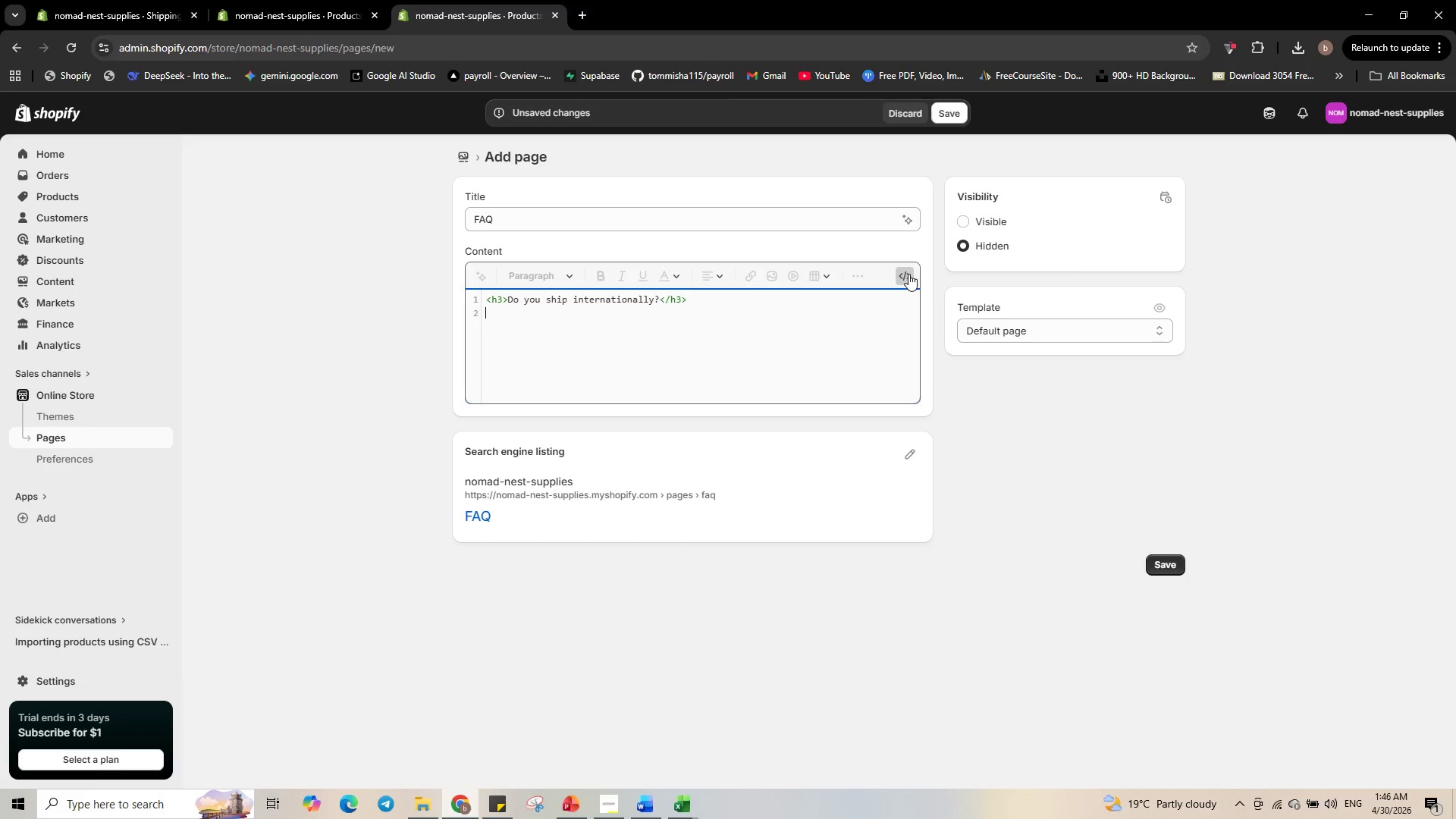 
left_click_drag(start_coordinate=[730, 303], to_coordinate=[459, 303])
 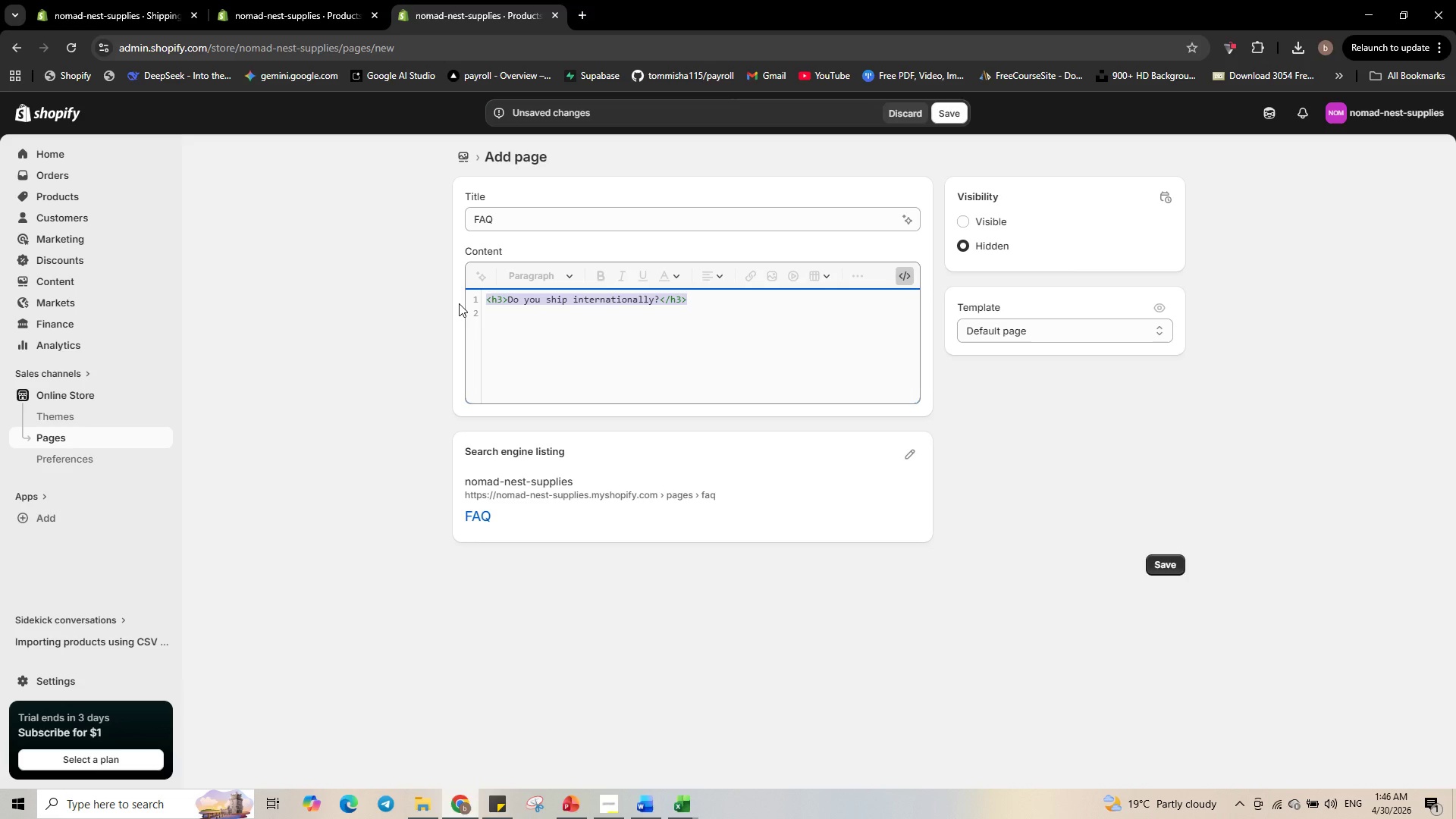 
key(Control+C)
 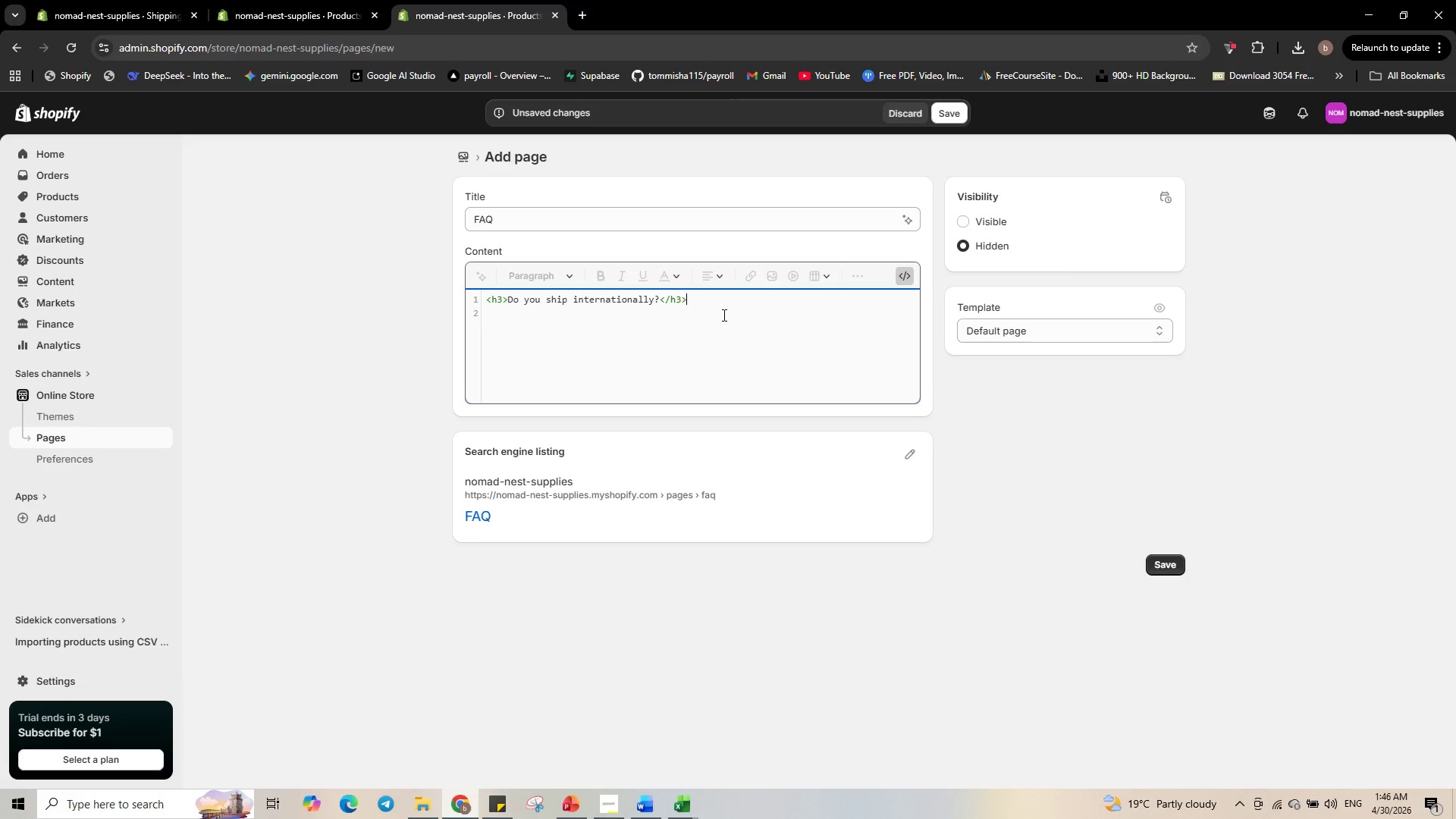 
key(Enter)
 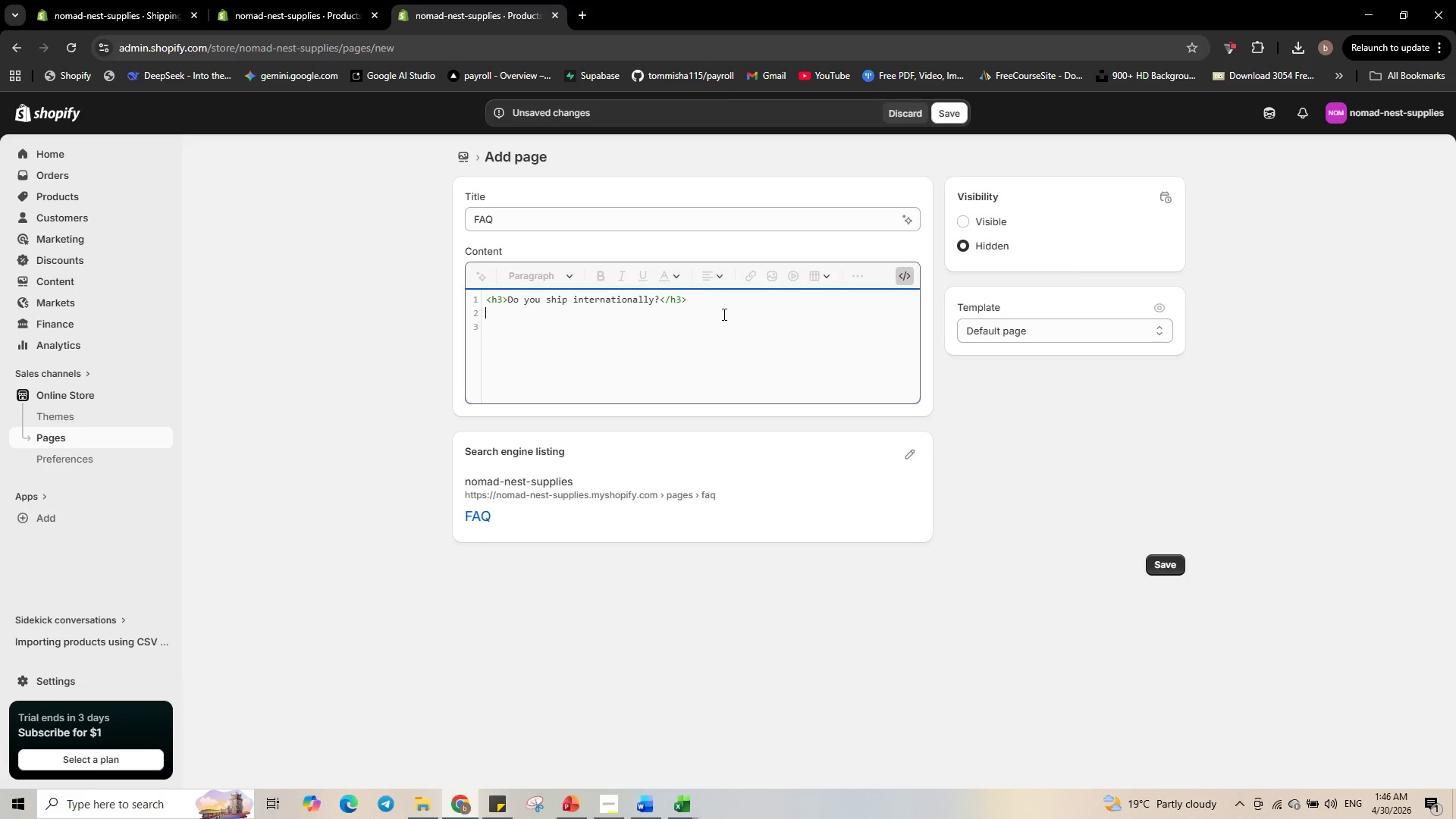 
key(Control+V)
 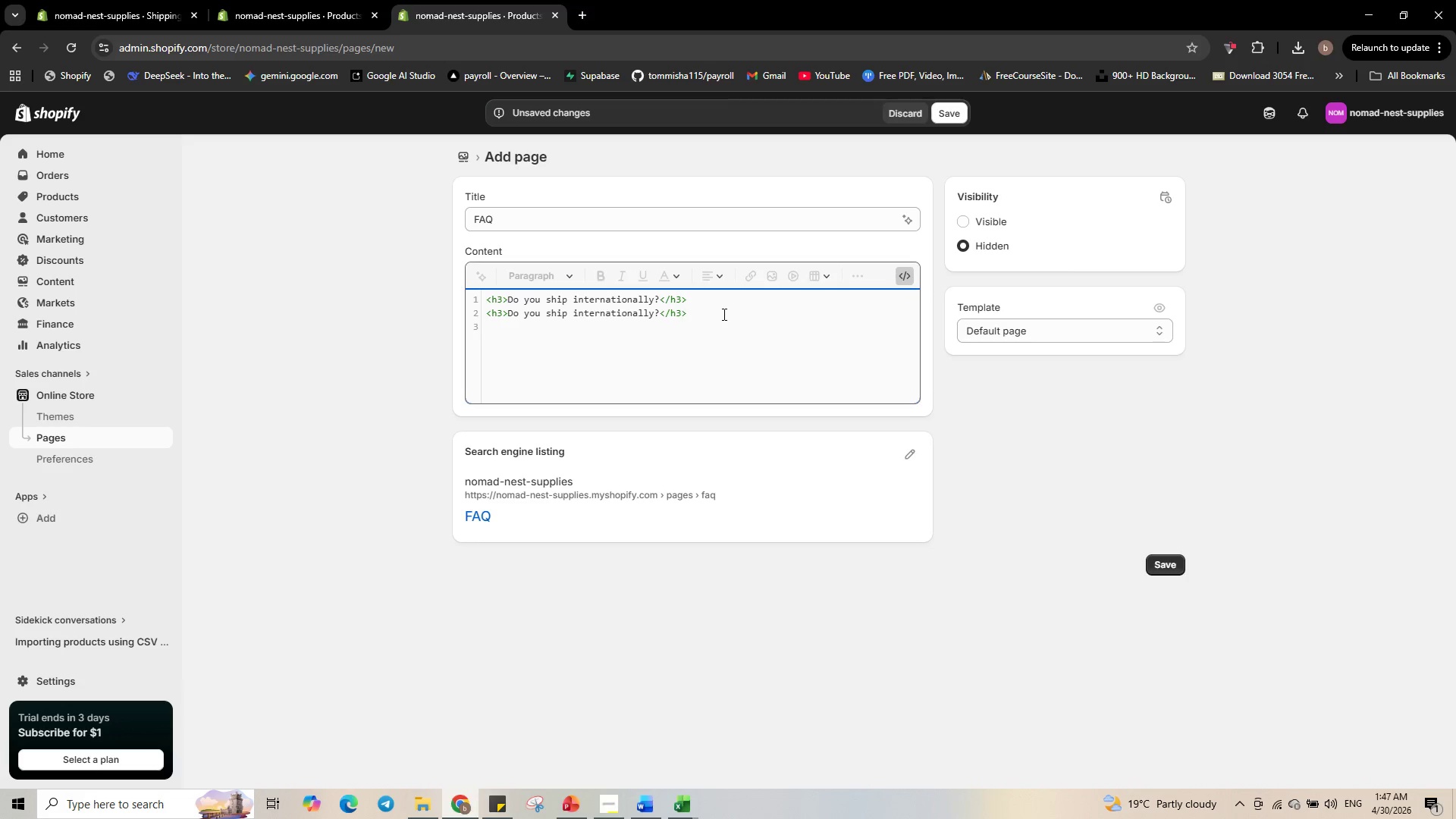 
key(Enter)
 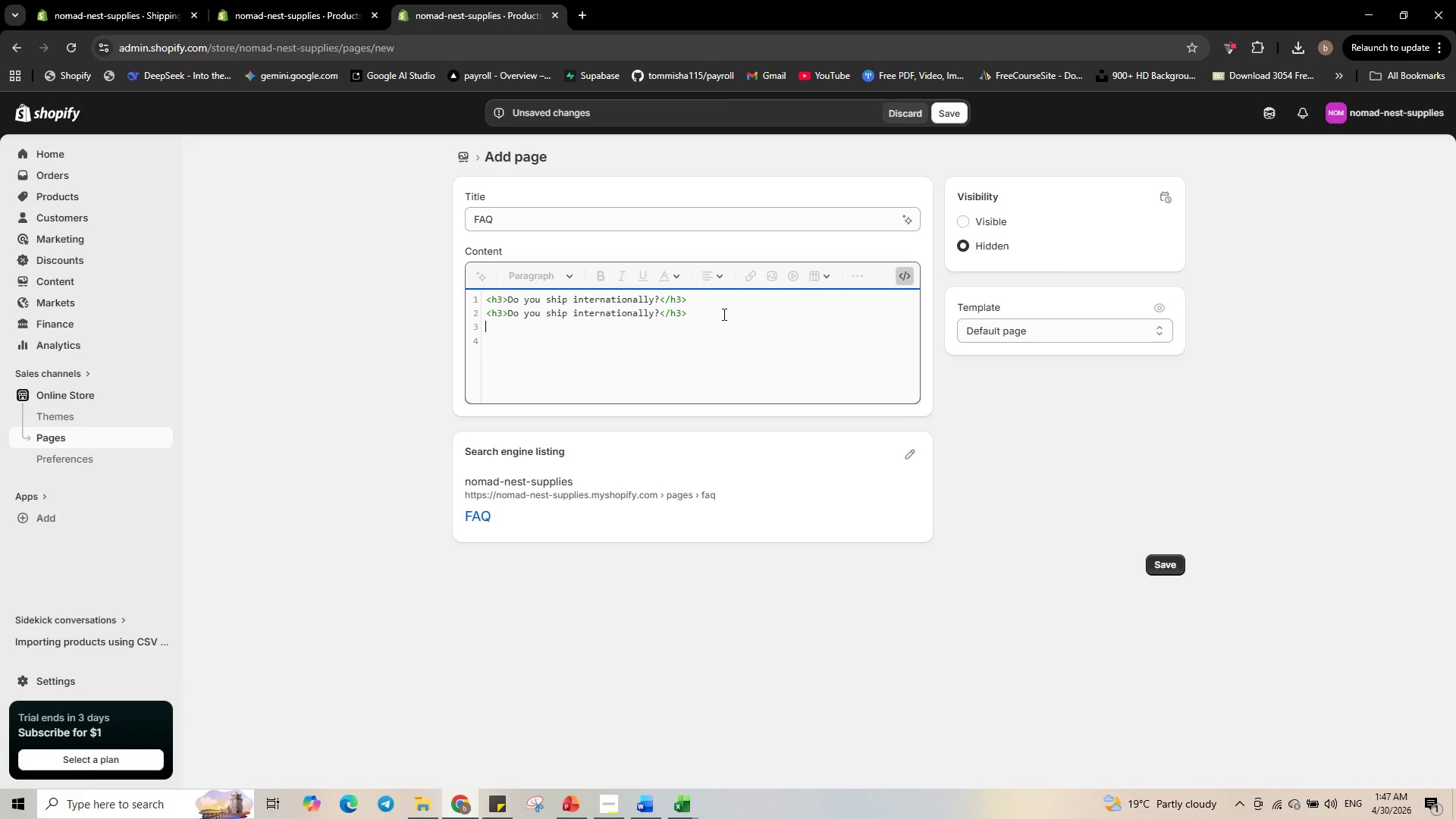 
key(Control+V)
 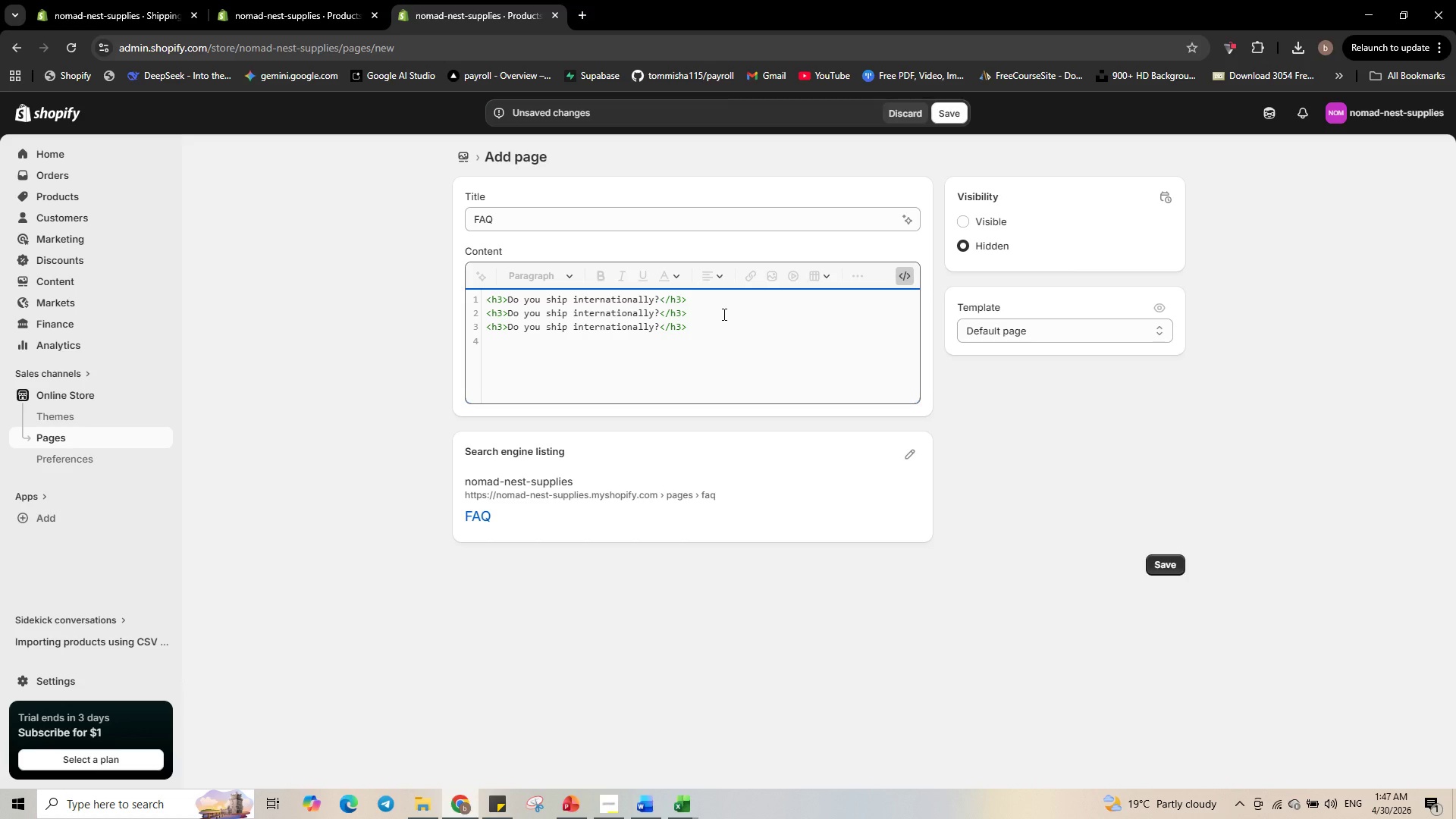 
wait(7.48)
 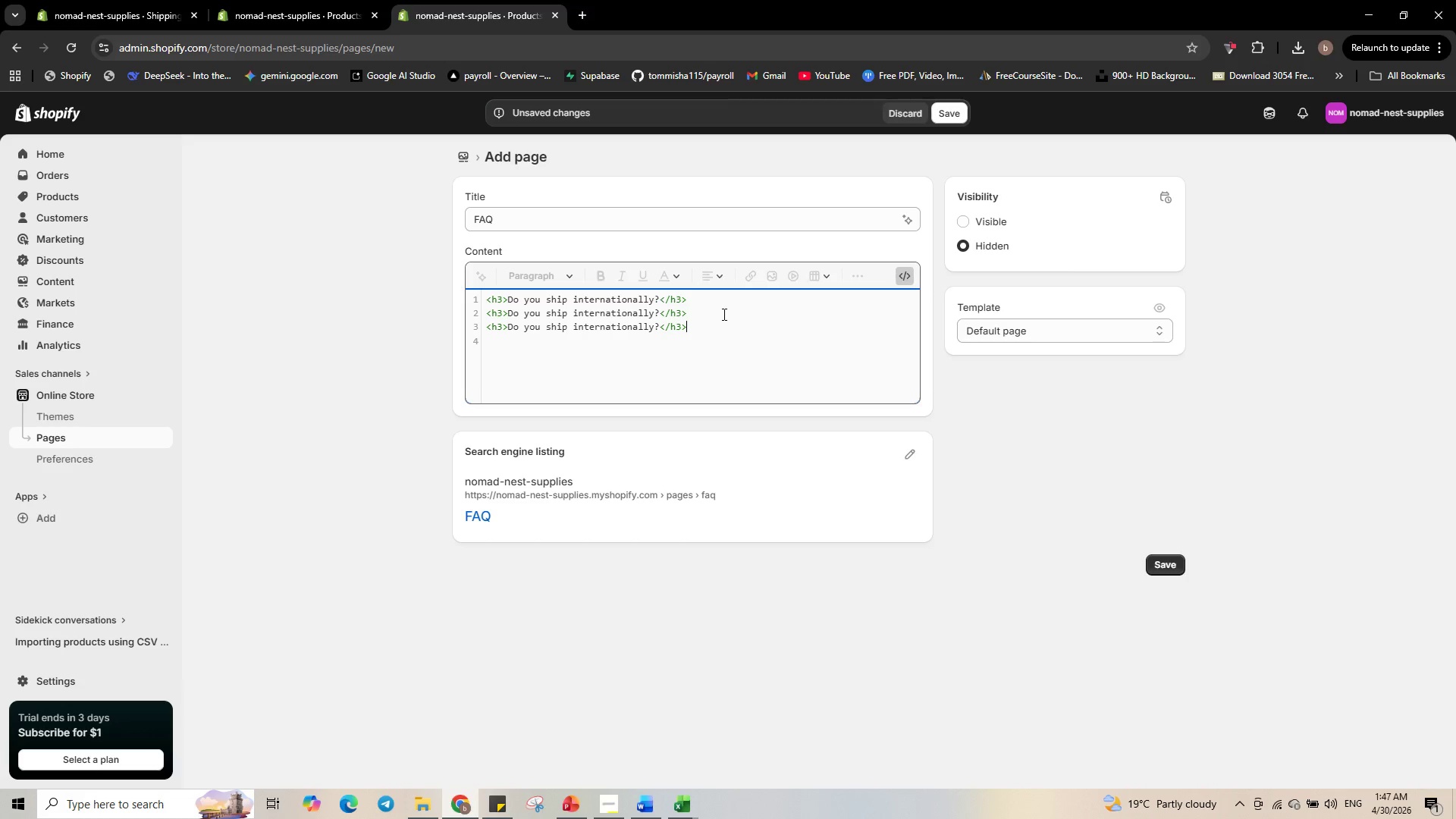 
left_click_drag(start_coordinate=[704, 334], to_coordinate=[457, 289])
 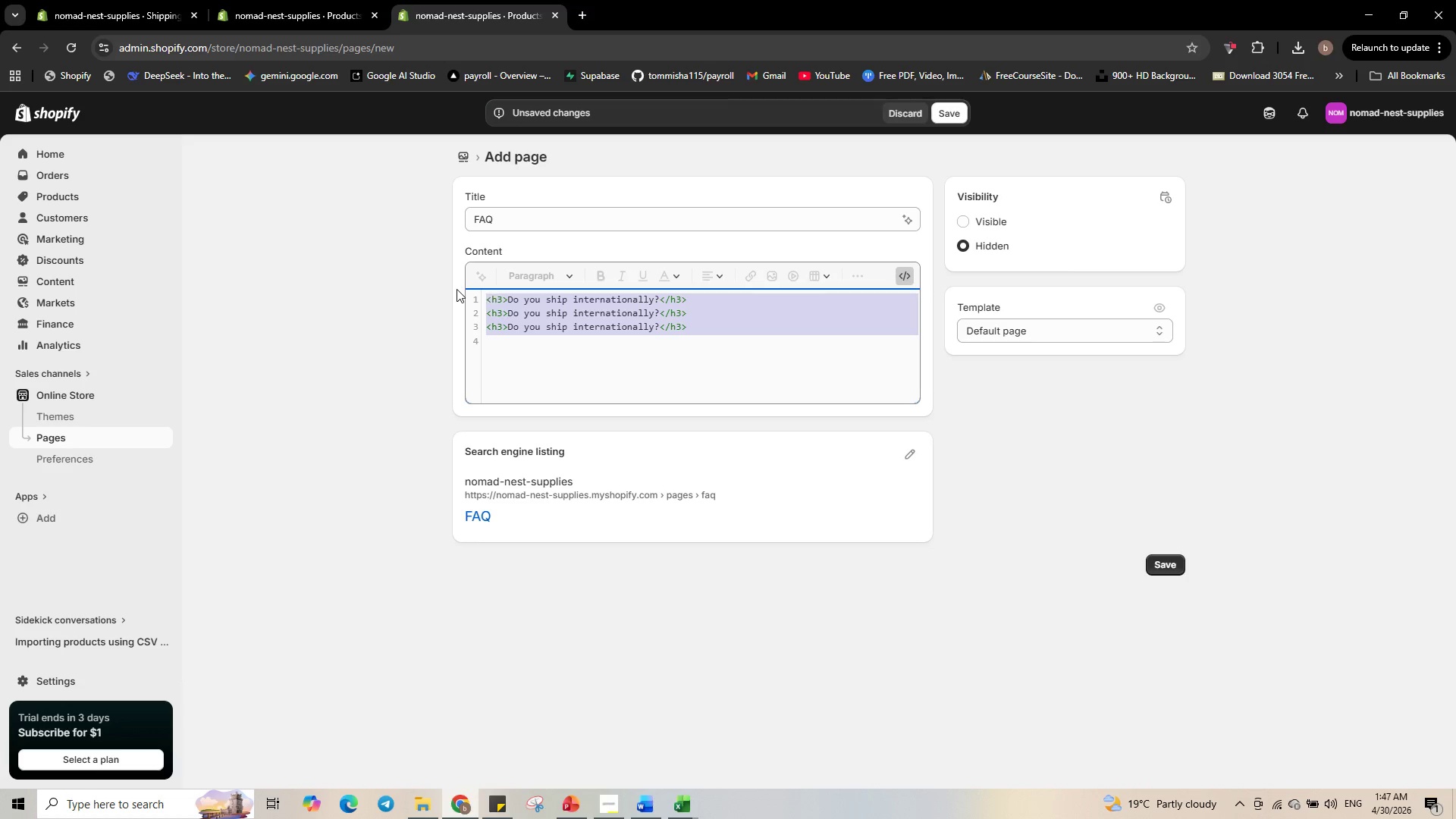 
key(Control+C)
 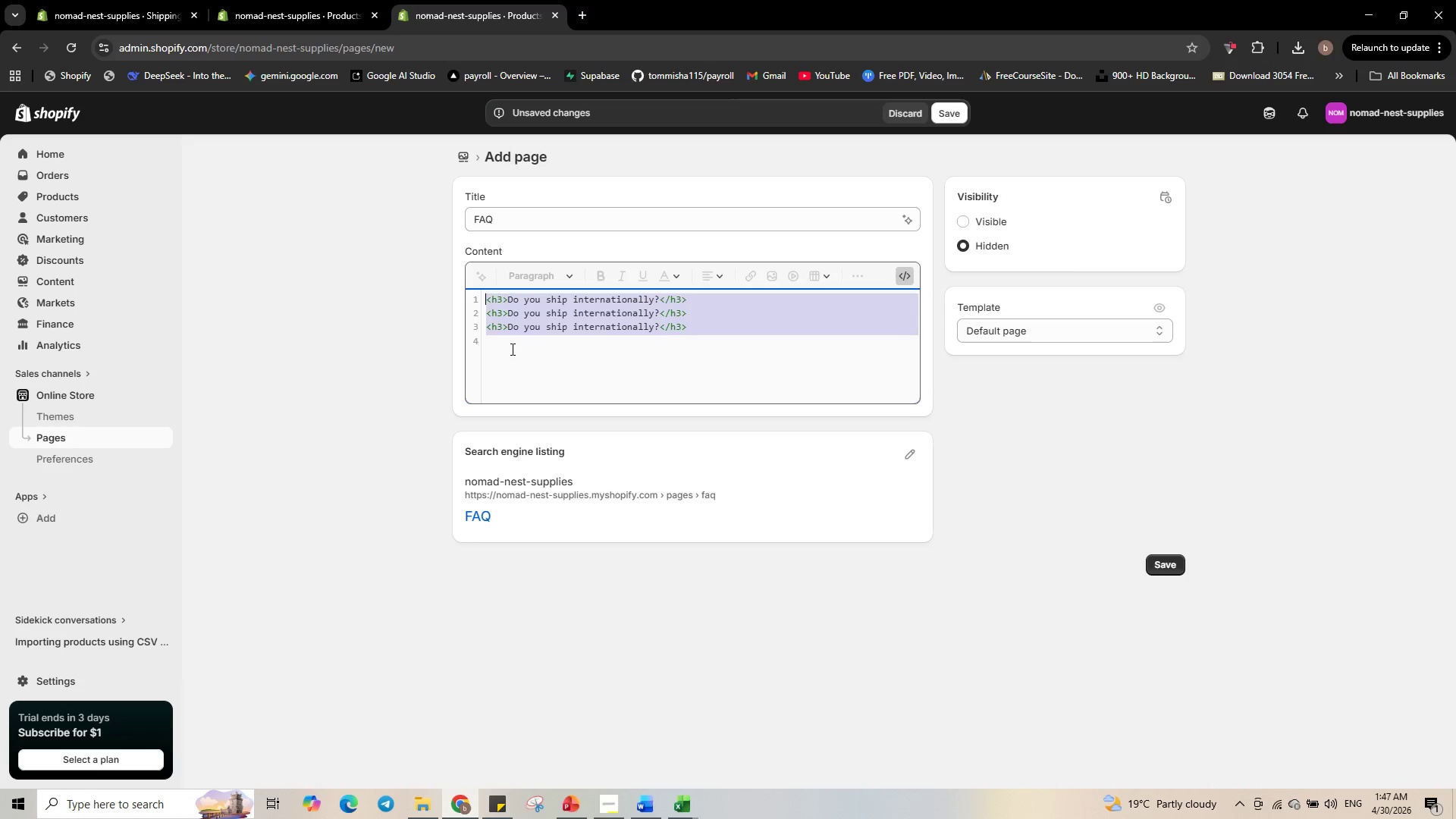 
left_click([512, 350])
 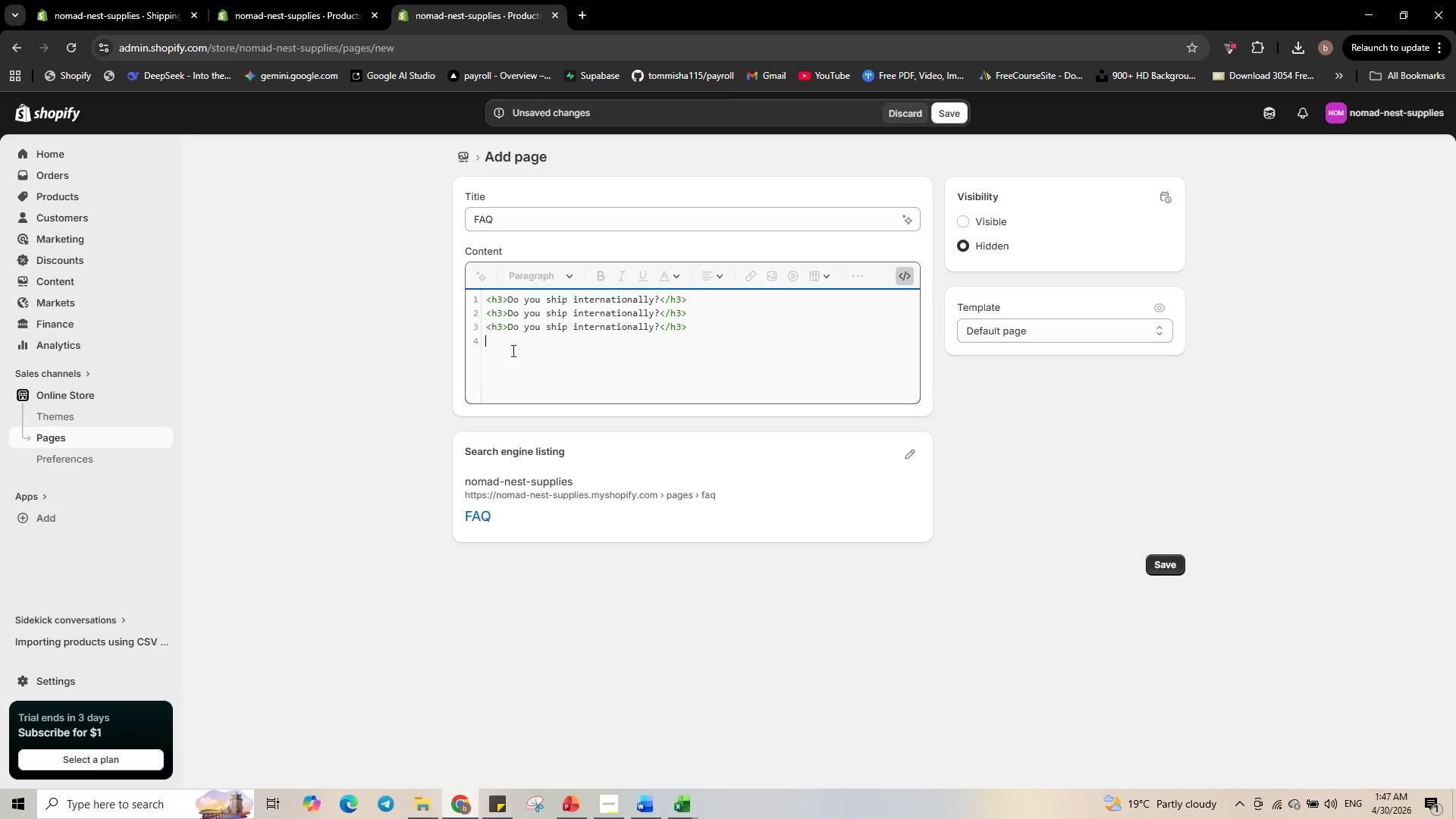 
key(Control+V)
 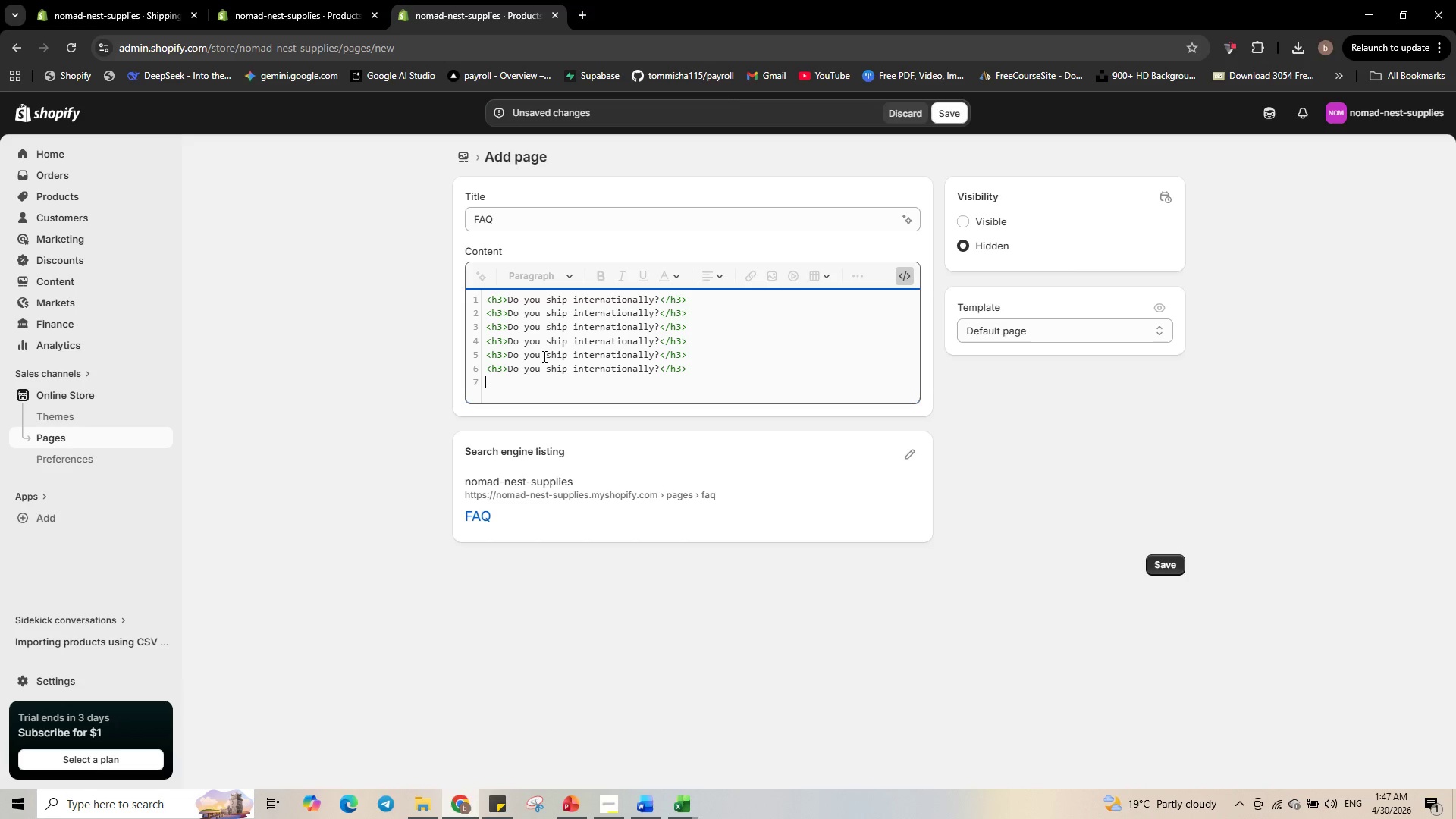 
scroll: coordinate [656, 389], scroll_direction: up, amount: 3.0
 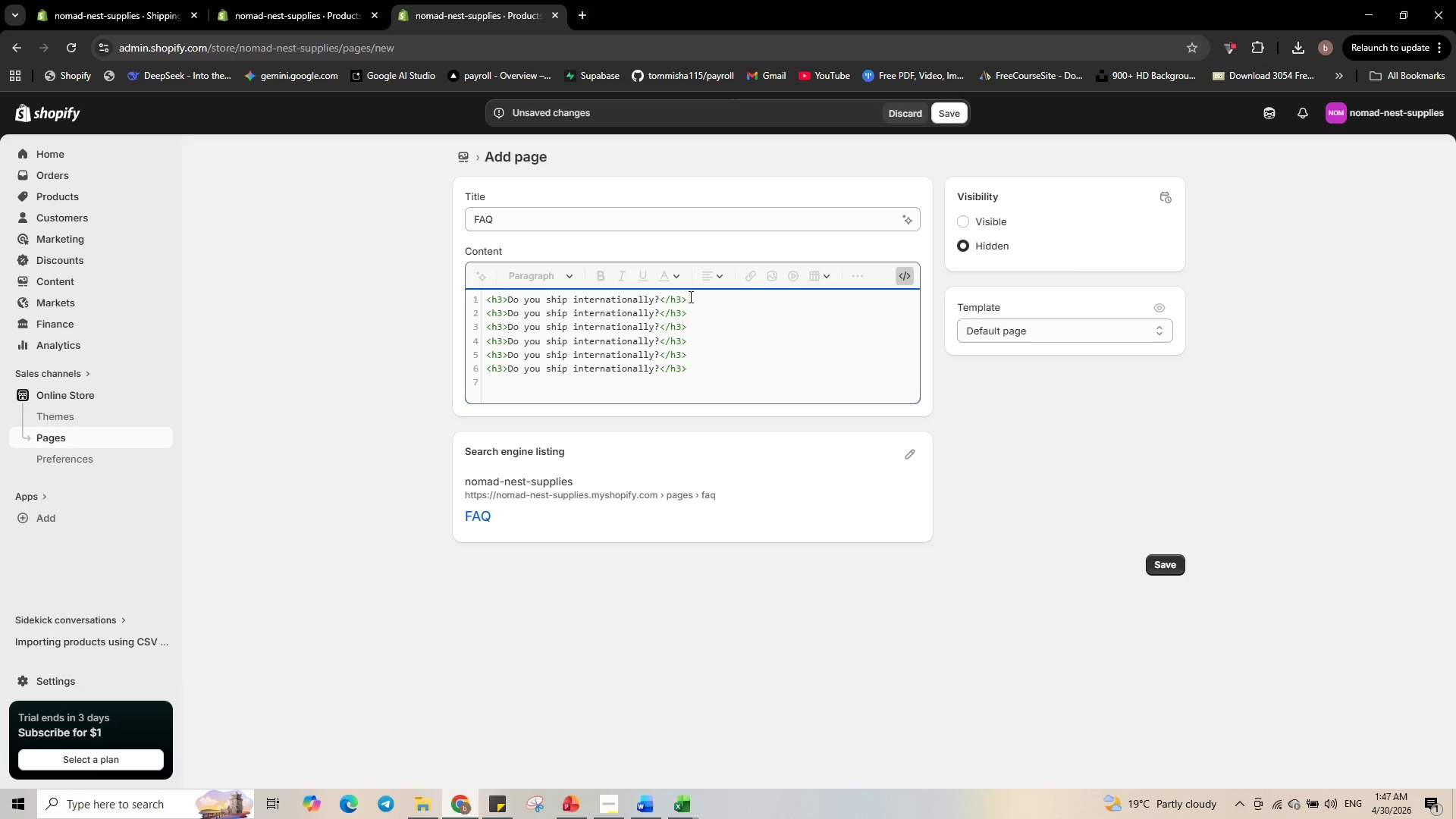 
left_click([693, 300])
 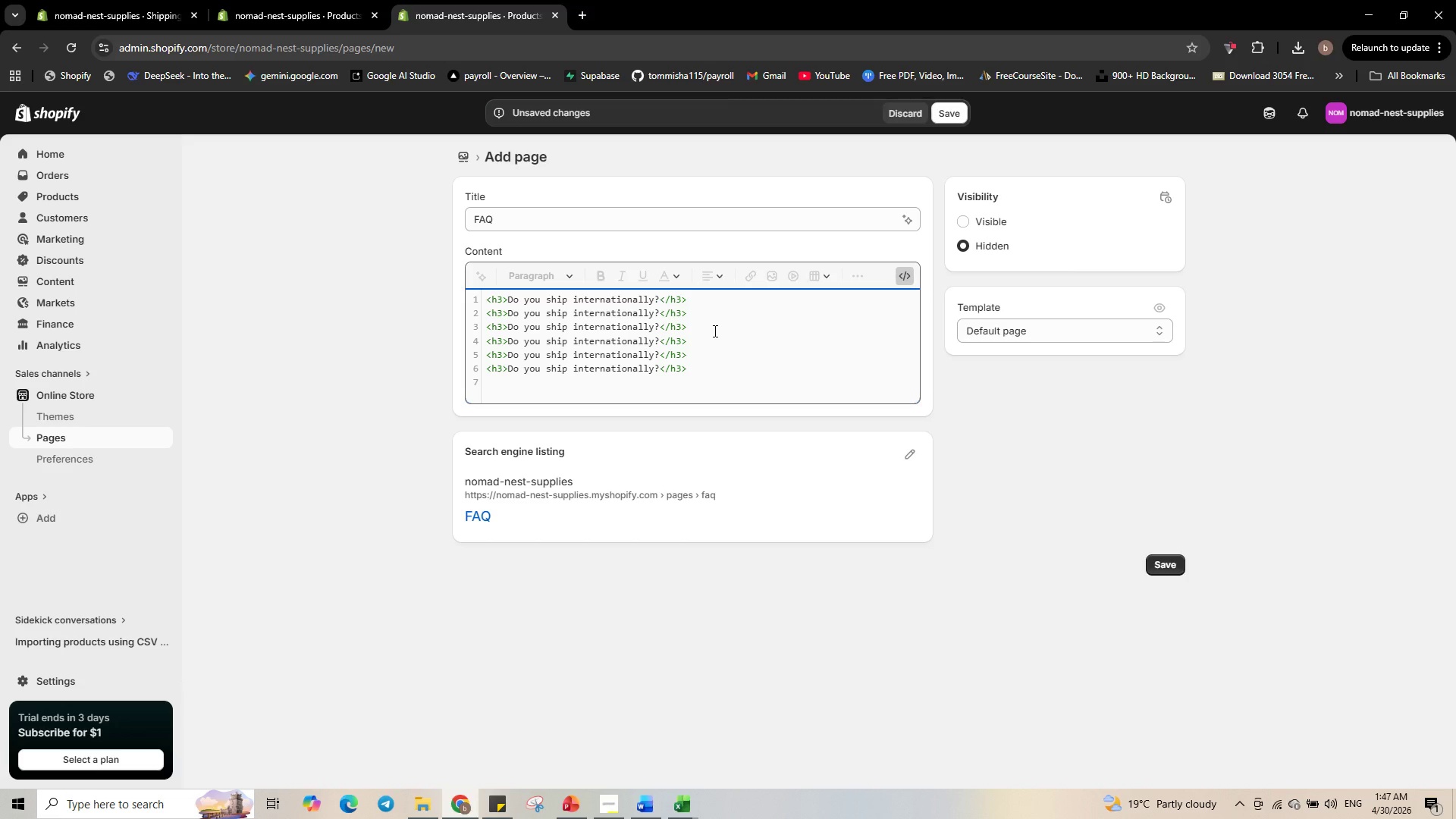 
key(Enter)
 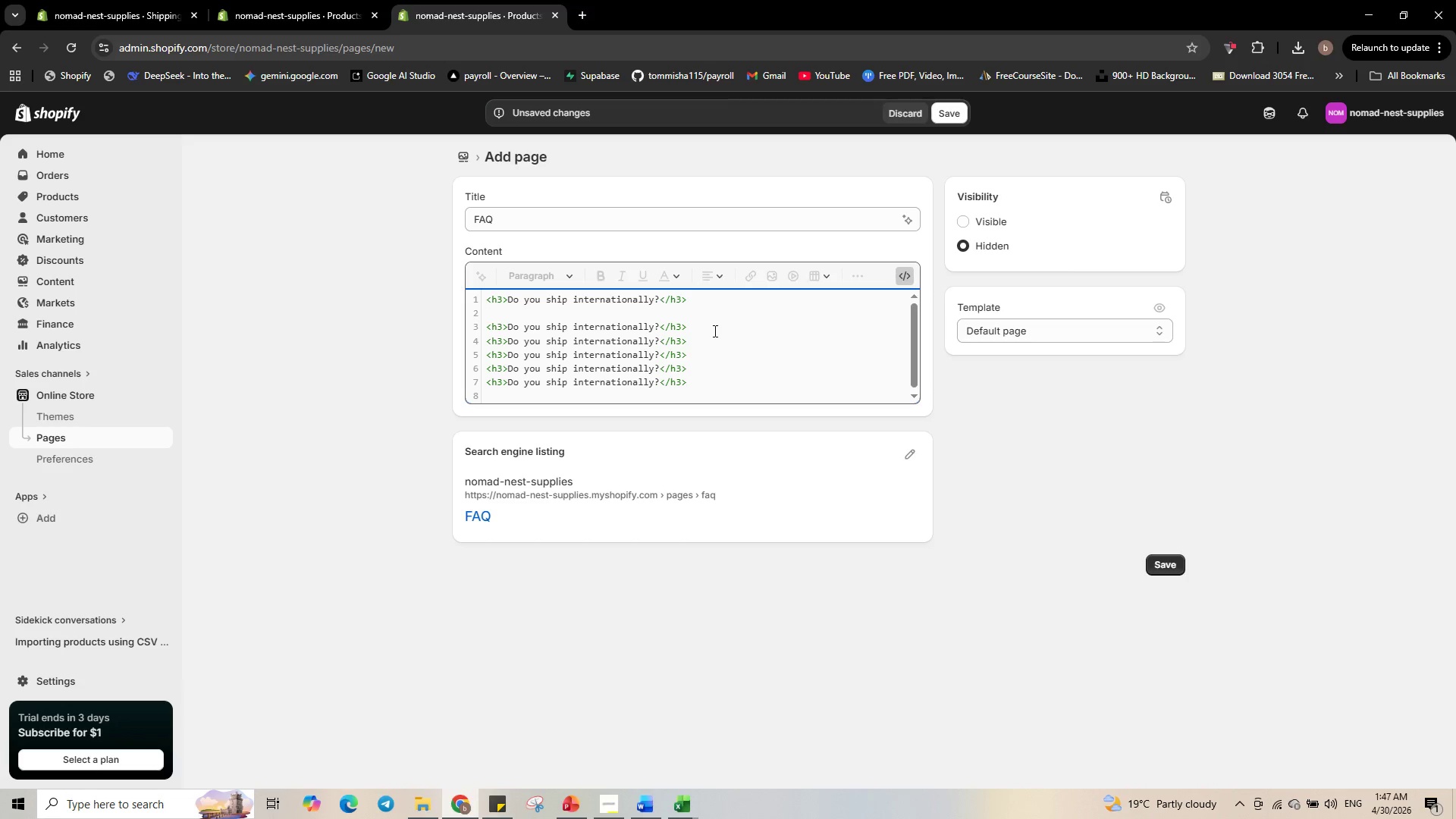 
wait(21.67)
 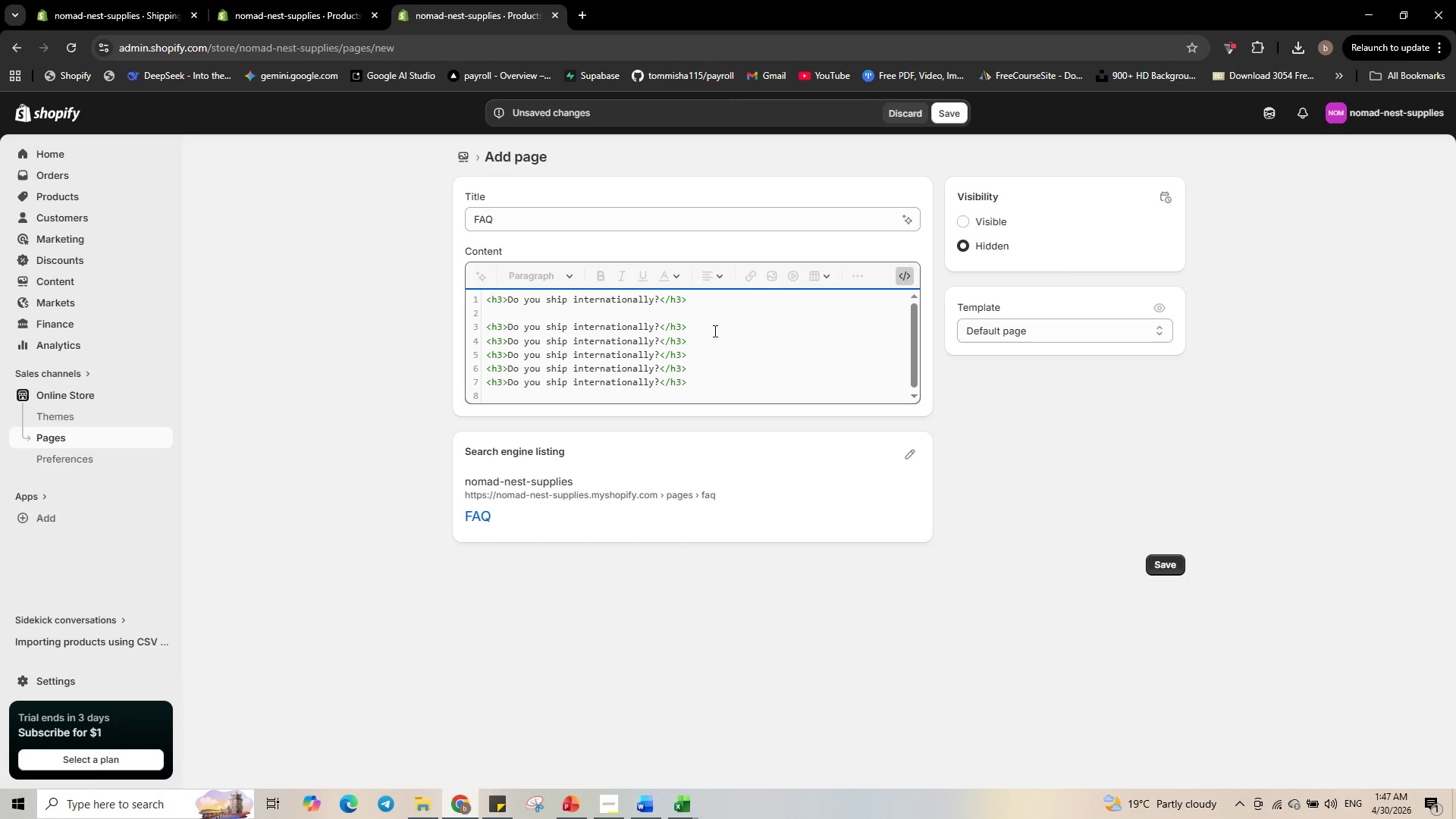 
key(Shift+Comma)
 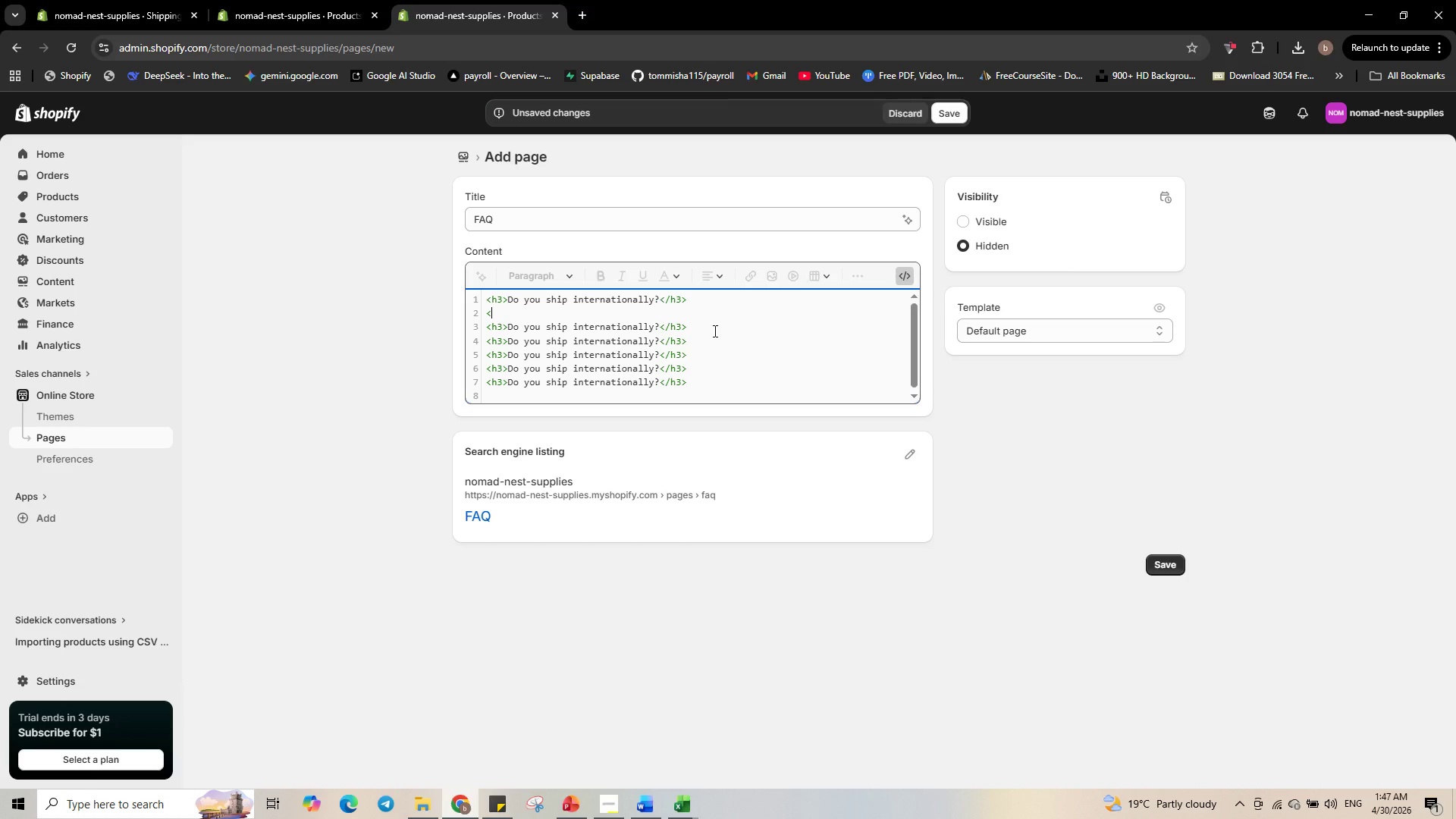 
key(P)
 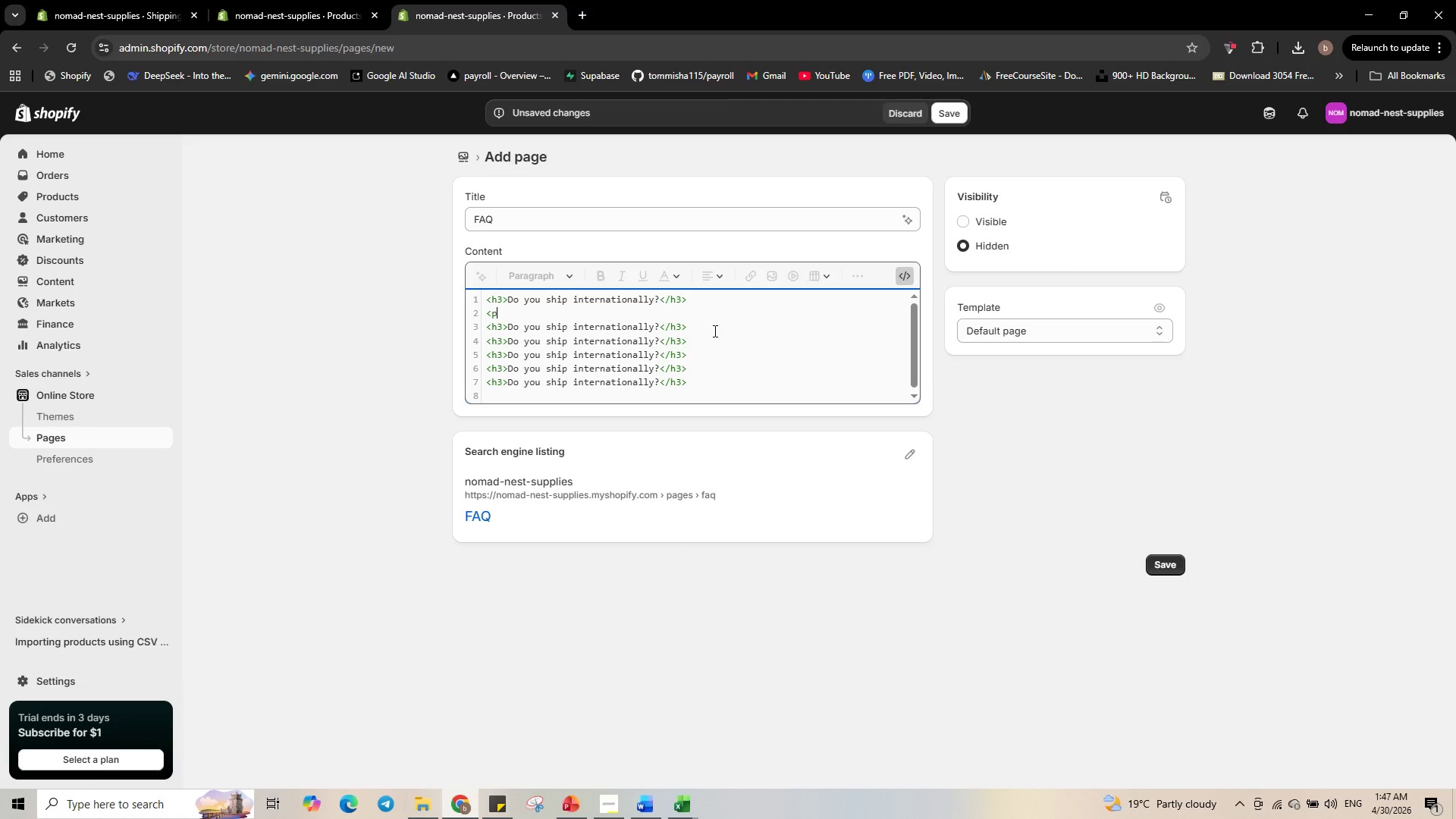 
key(Shift+Period)
 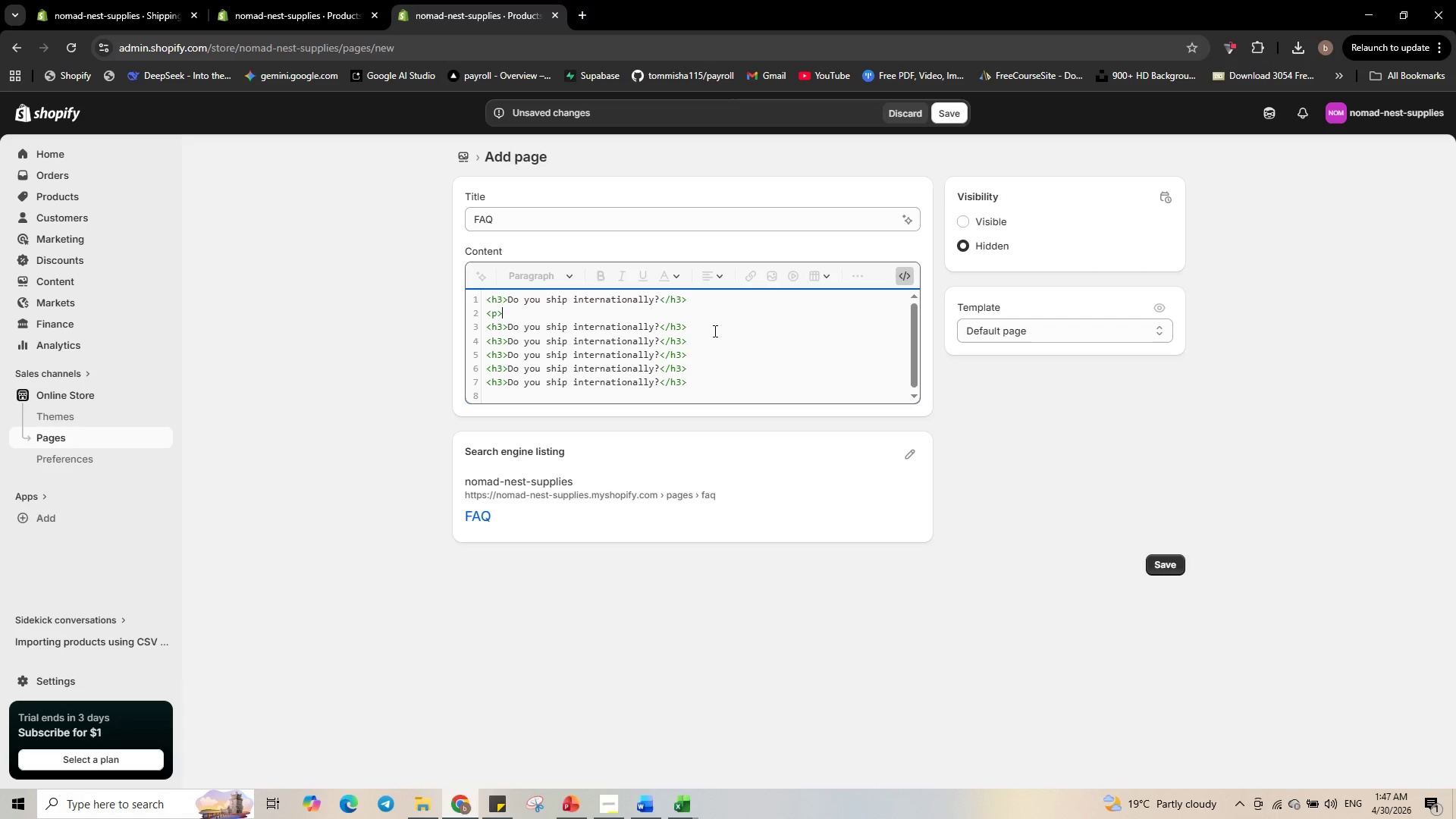 
hold_key(key=ShiftRight, duration=0.58)
 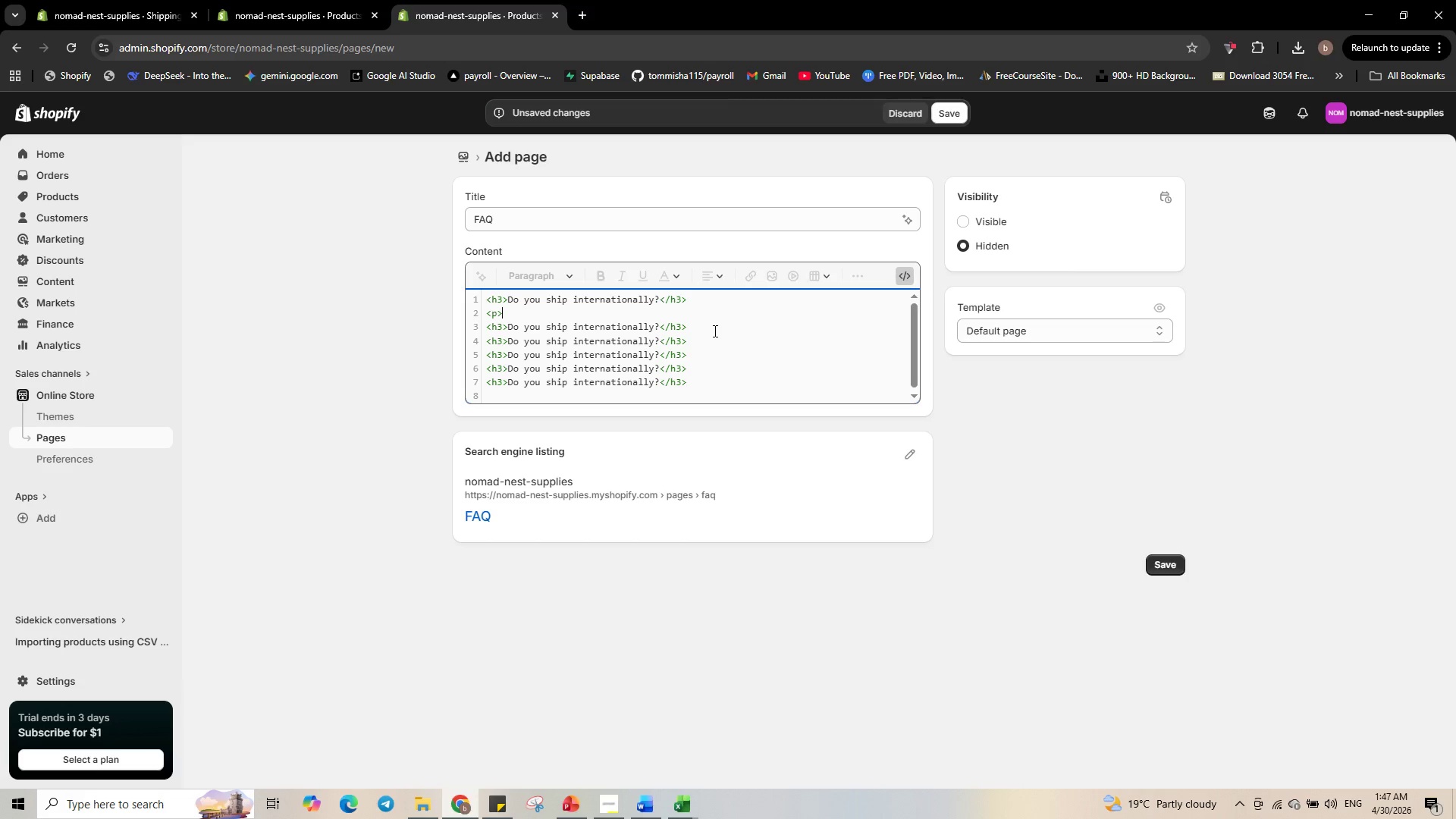 
key(Enter)
 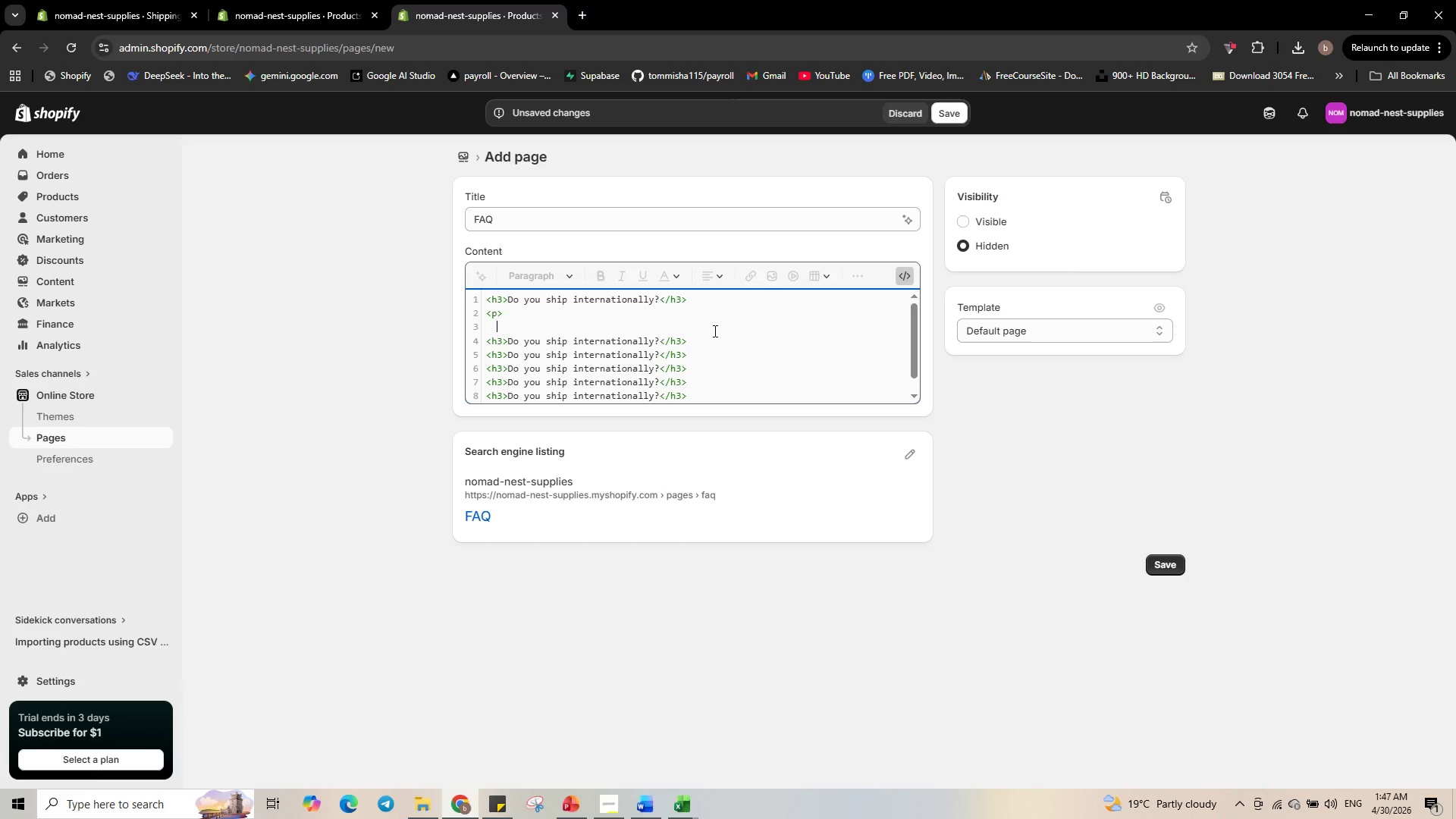 
key(Shift+Comma)
 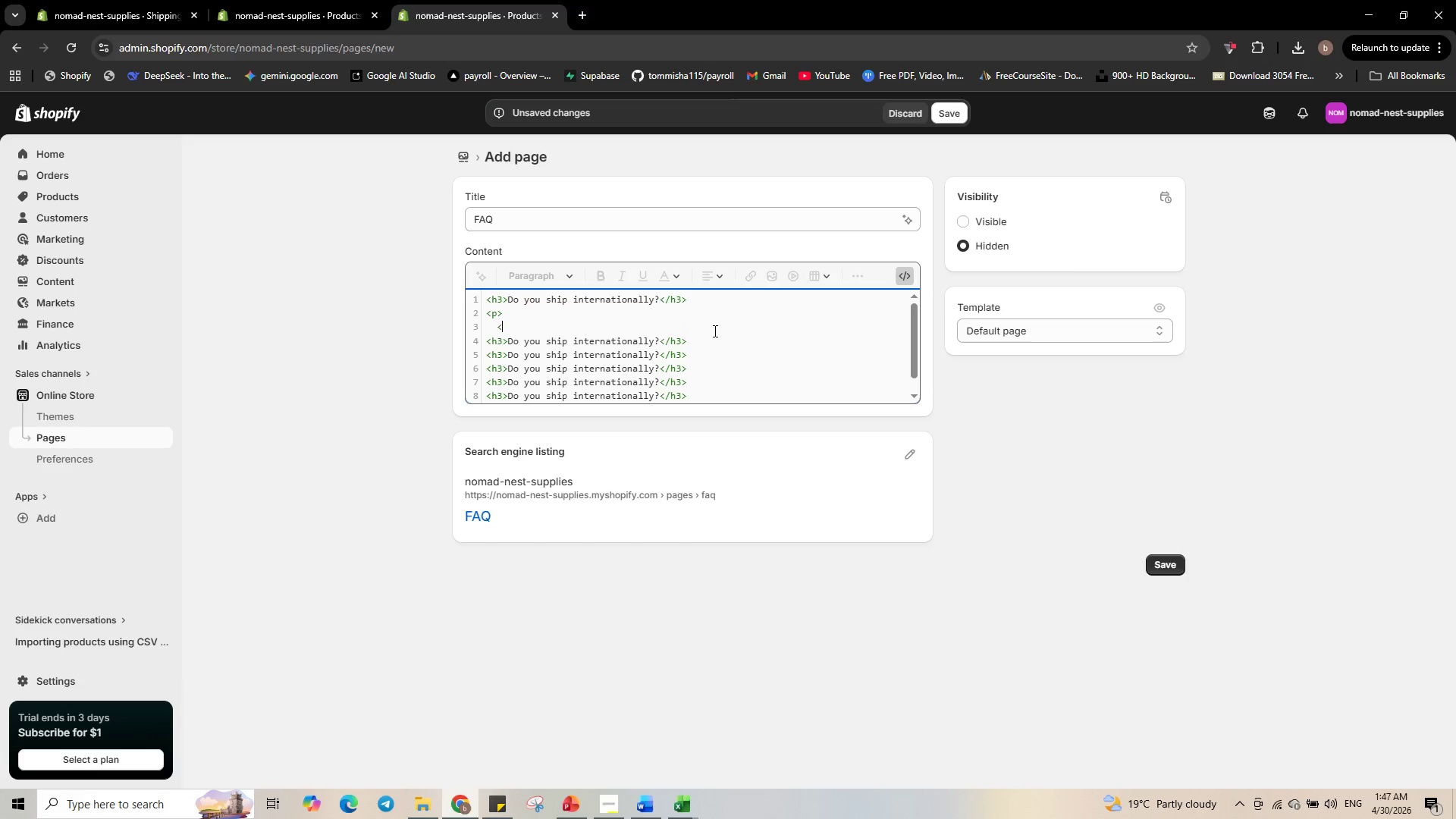 
key(Slash)
 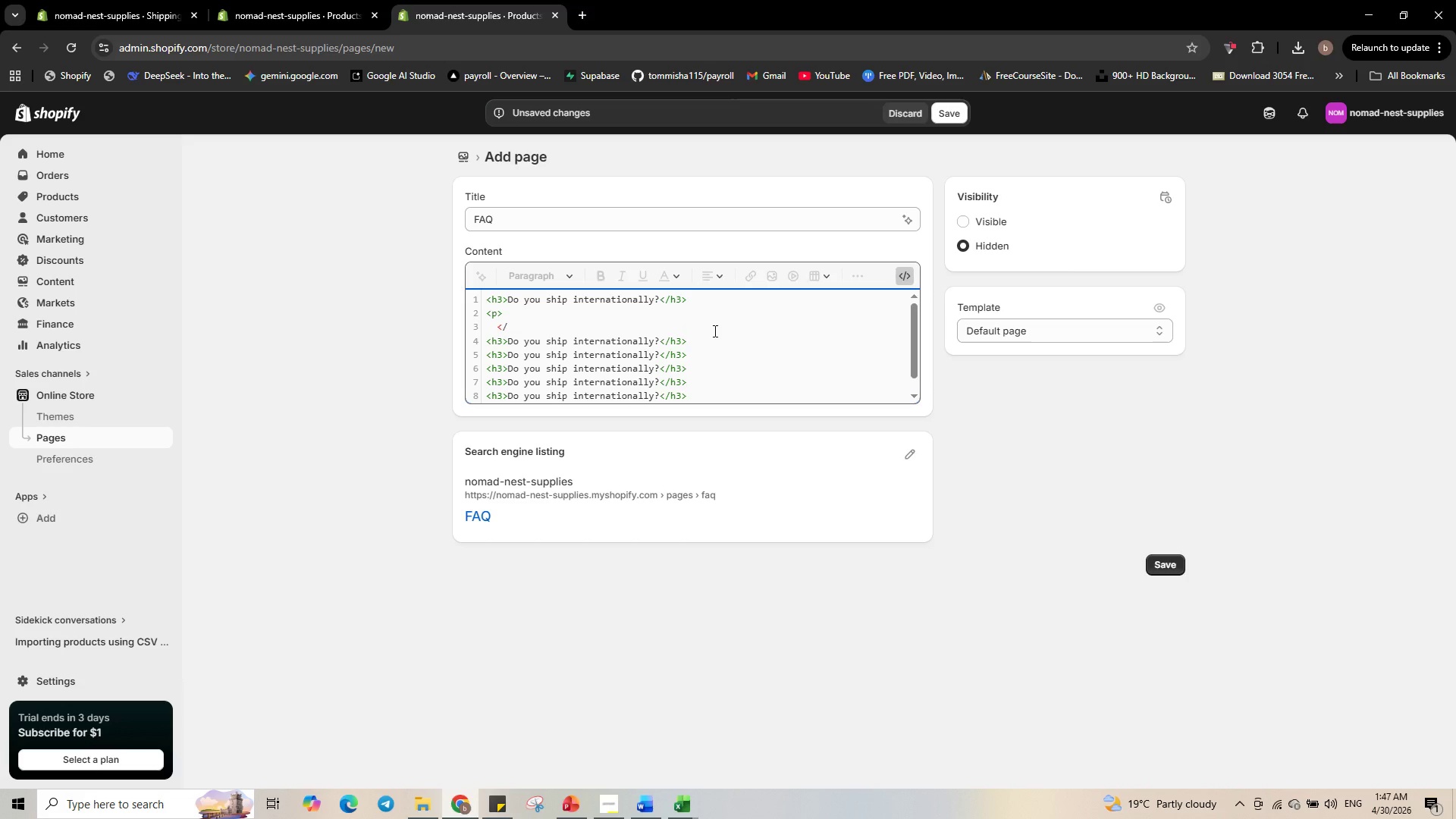 
key(P)
 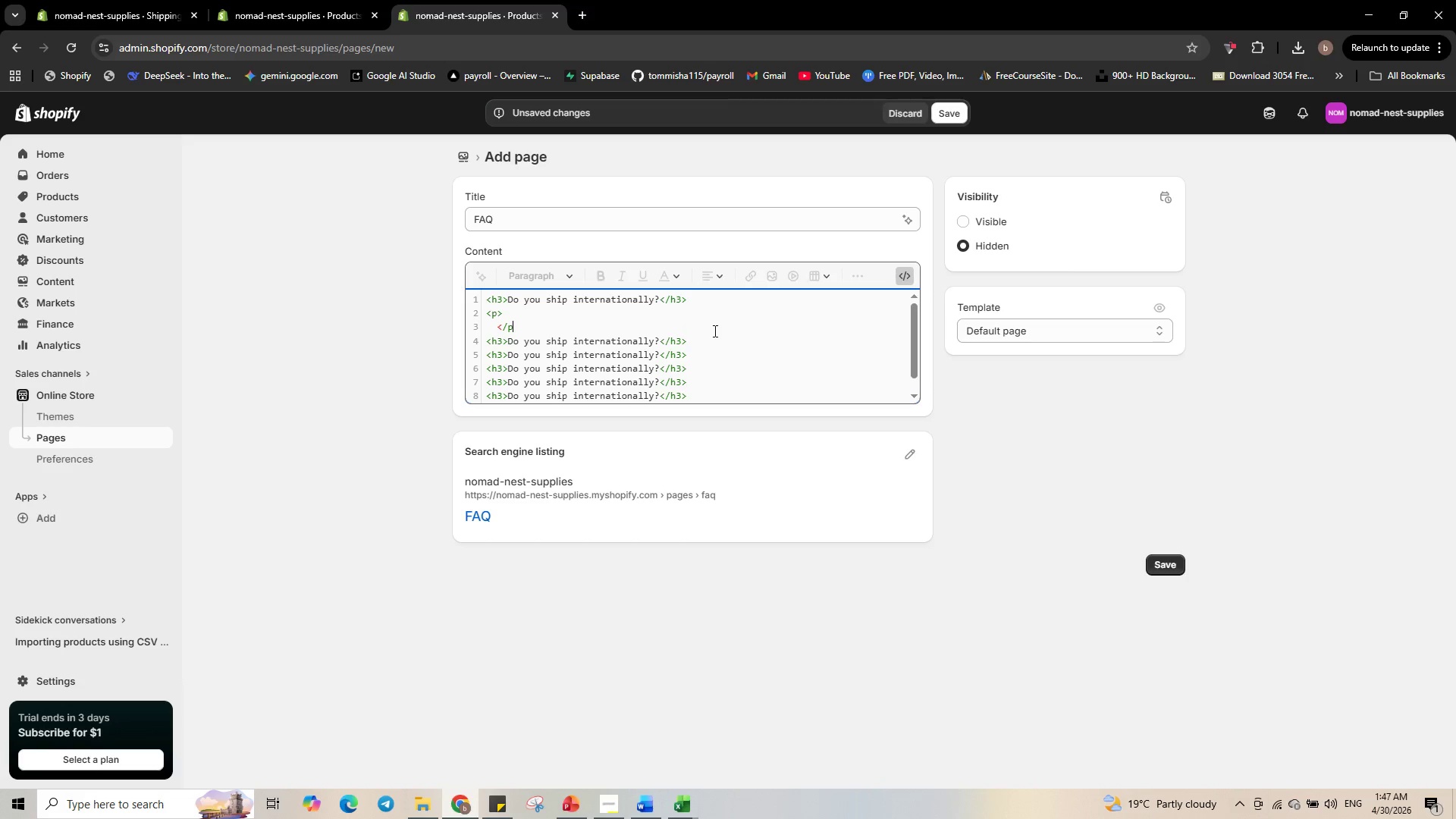 
key(Shift+Period)
 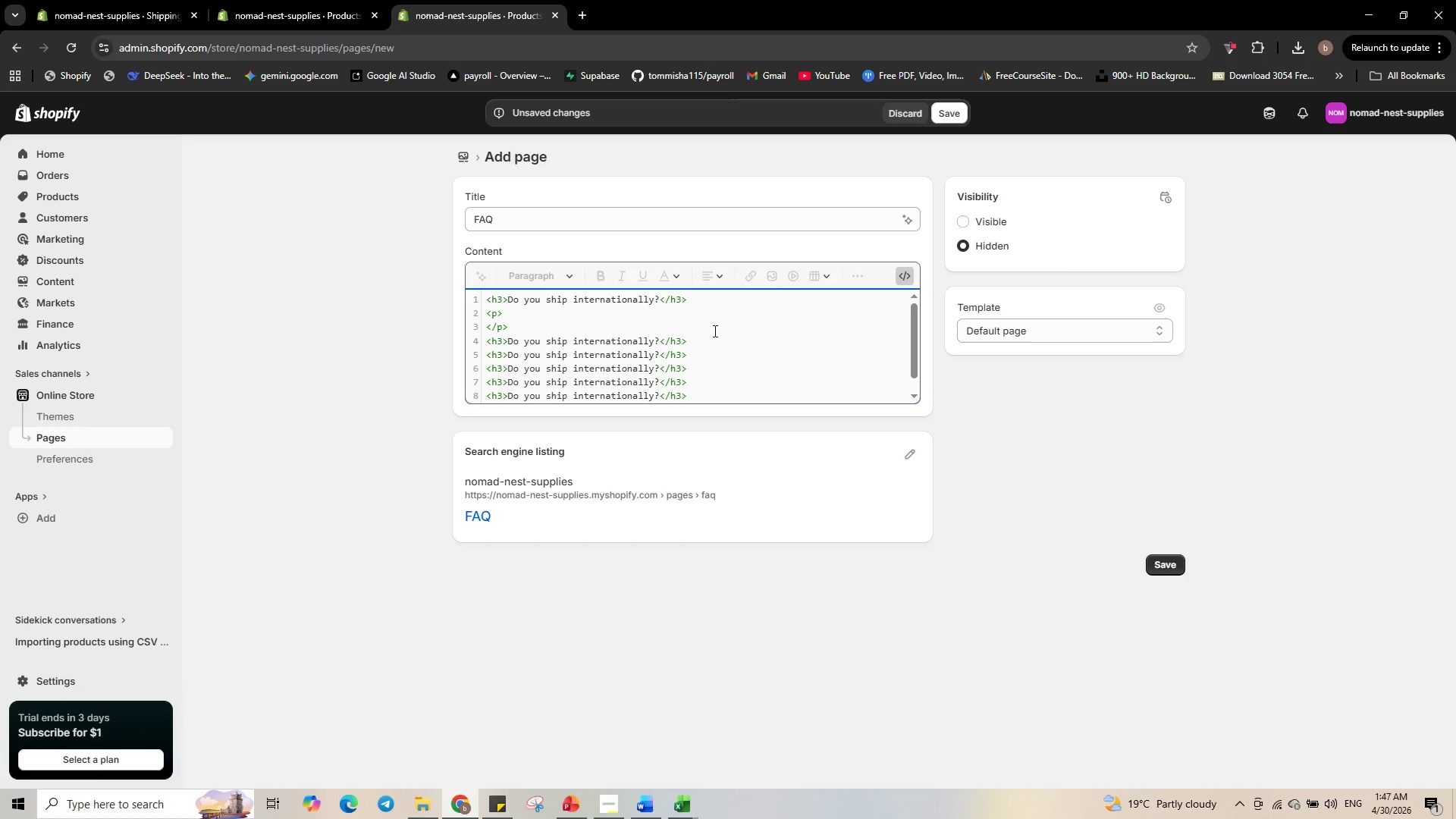 
key(ArrowUp)
 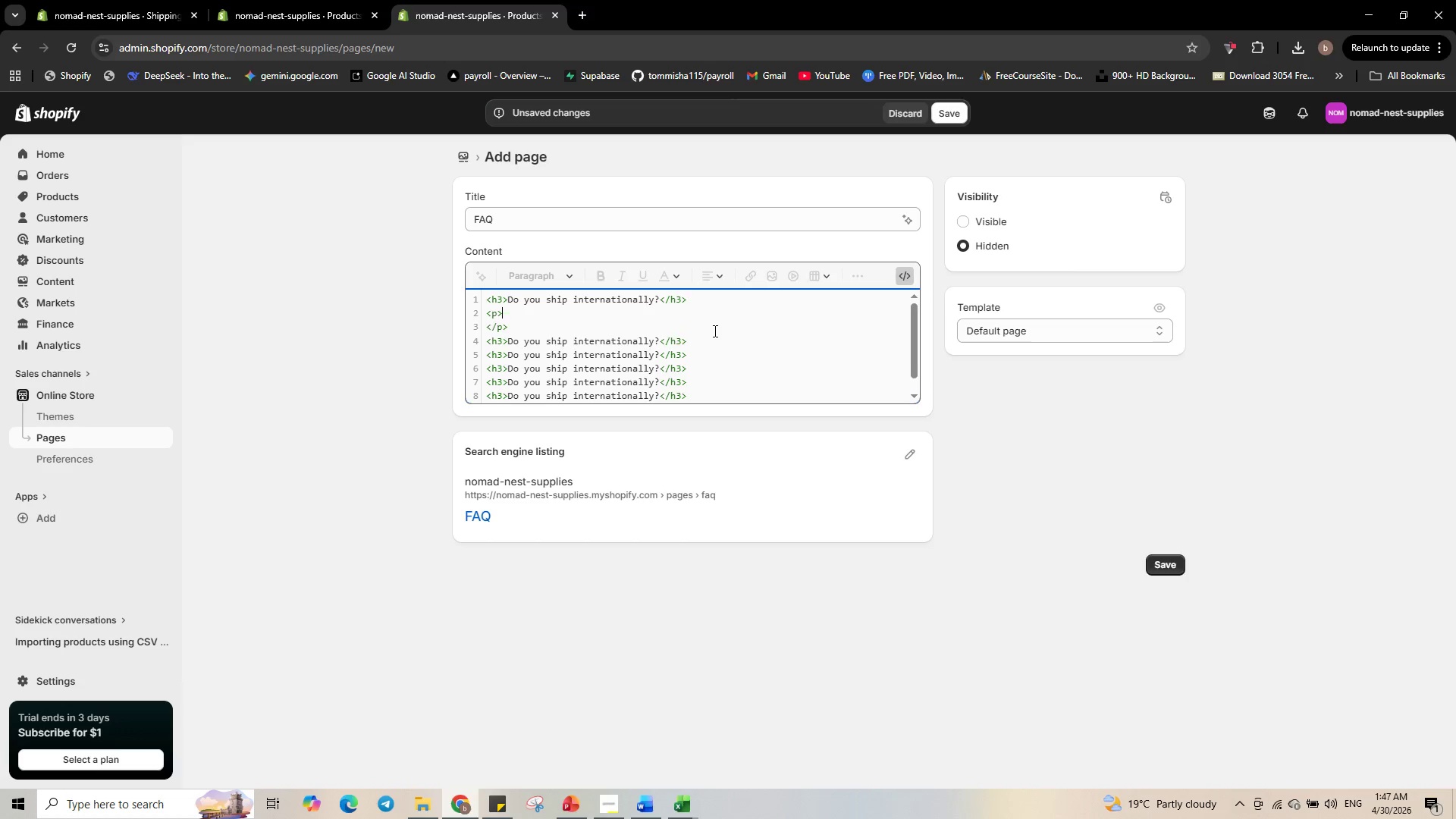 
key(Enter)
 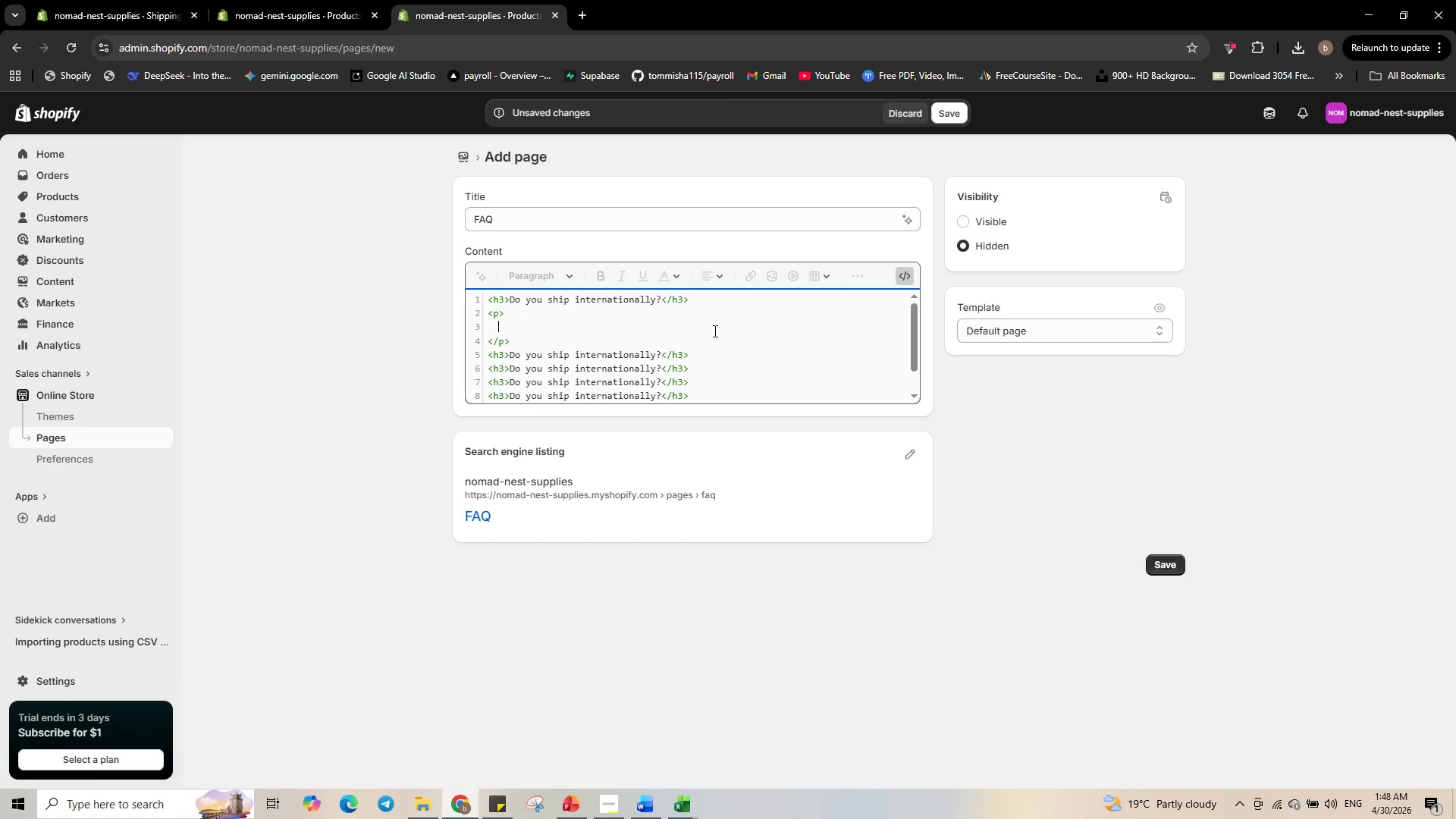 
wait(11.38)
 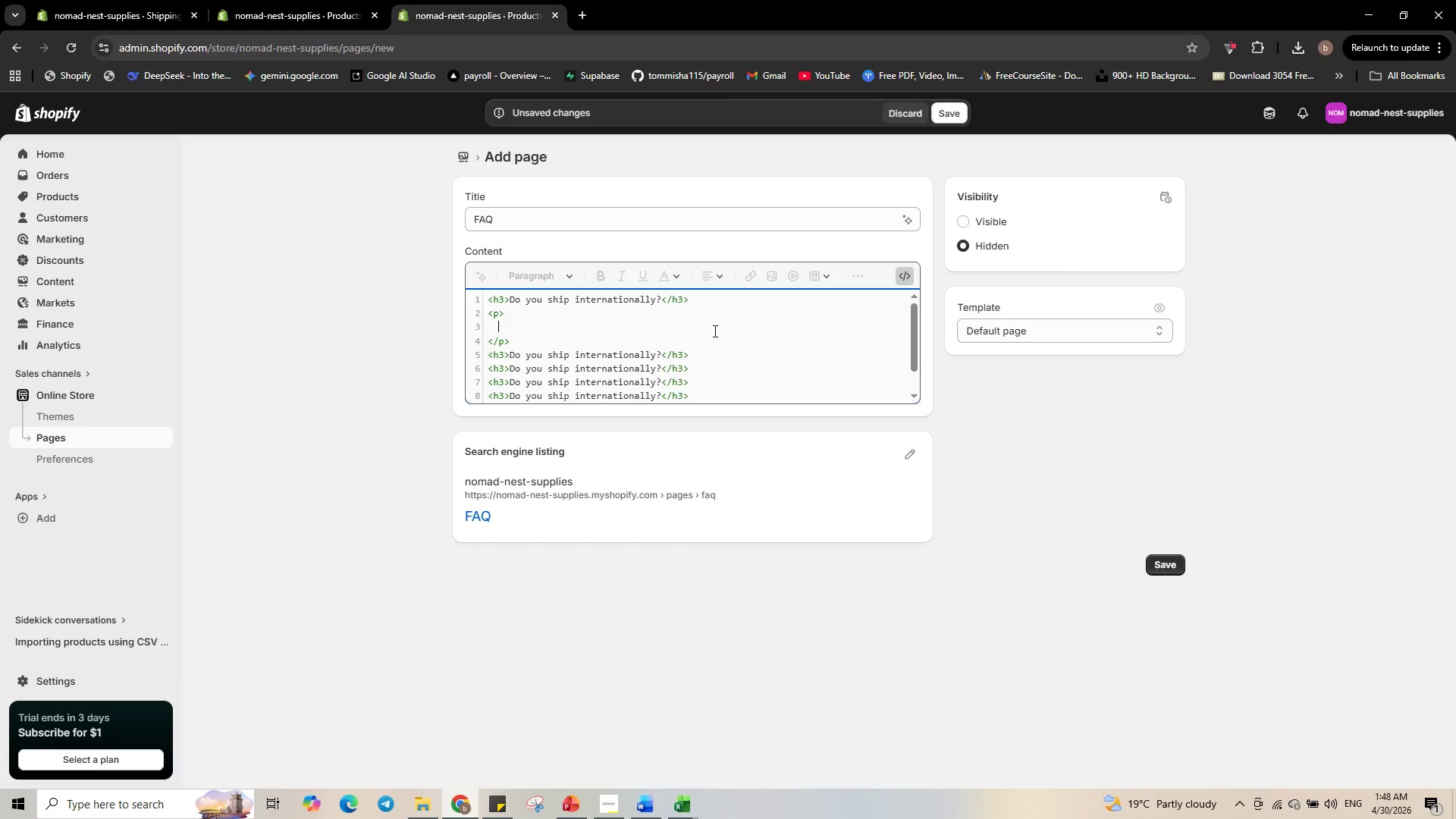 
left_click([532, 314])
 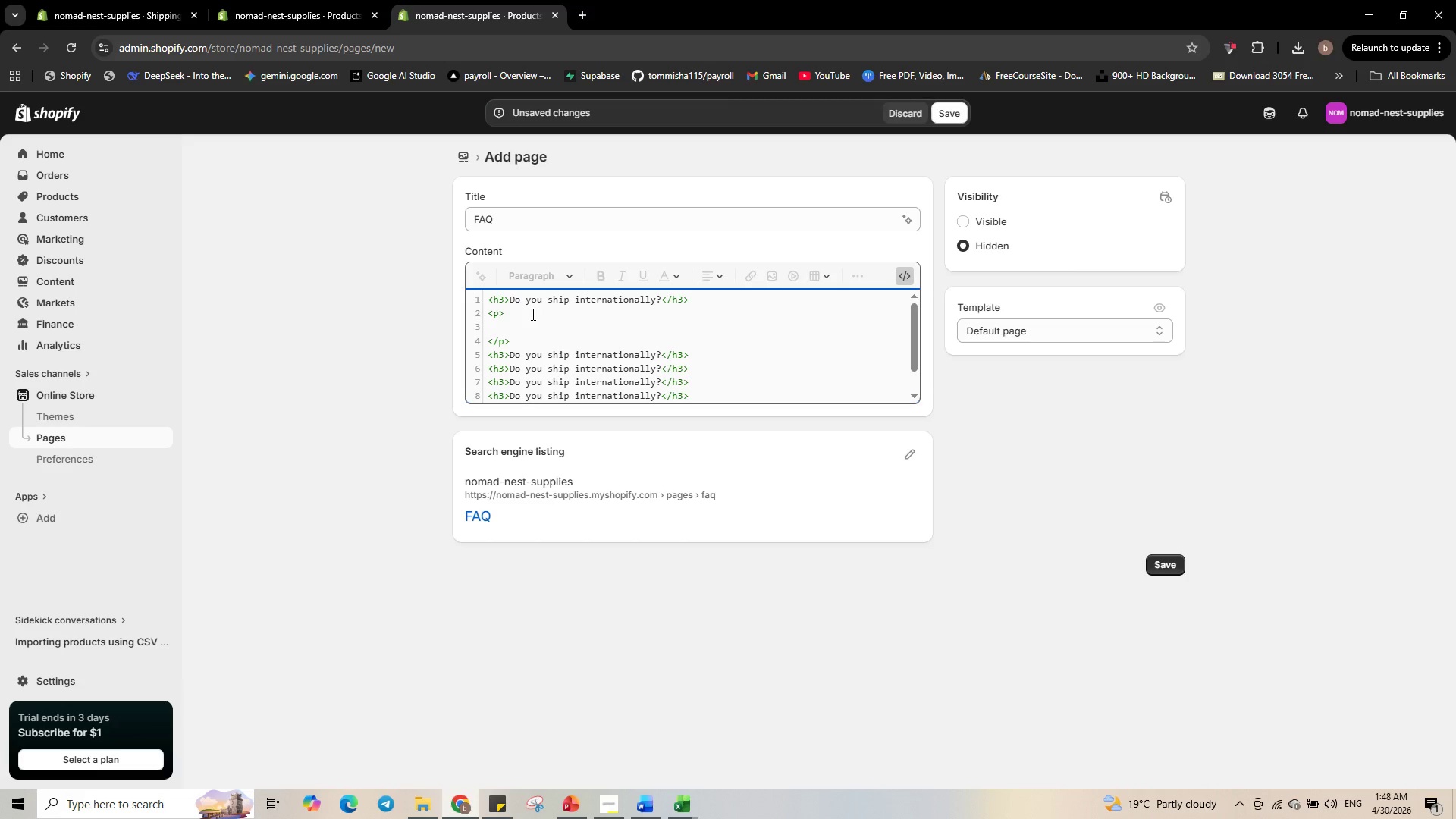 
key(Delete)
 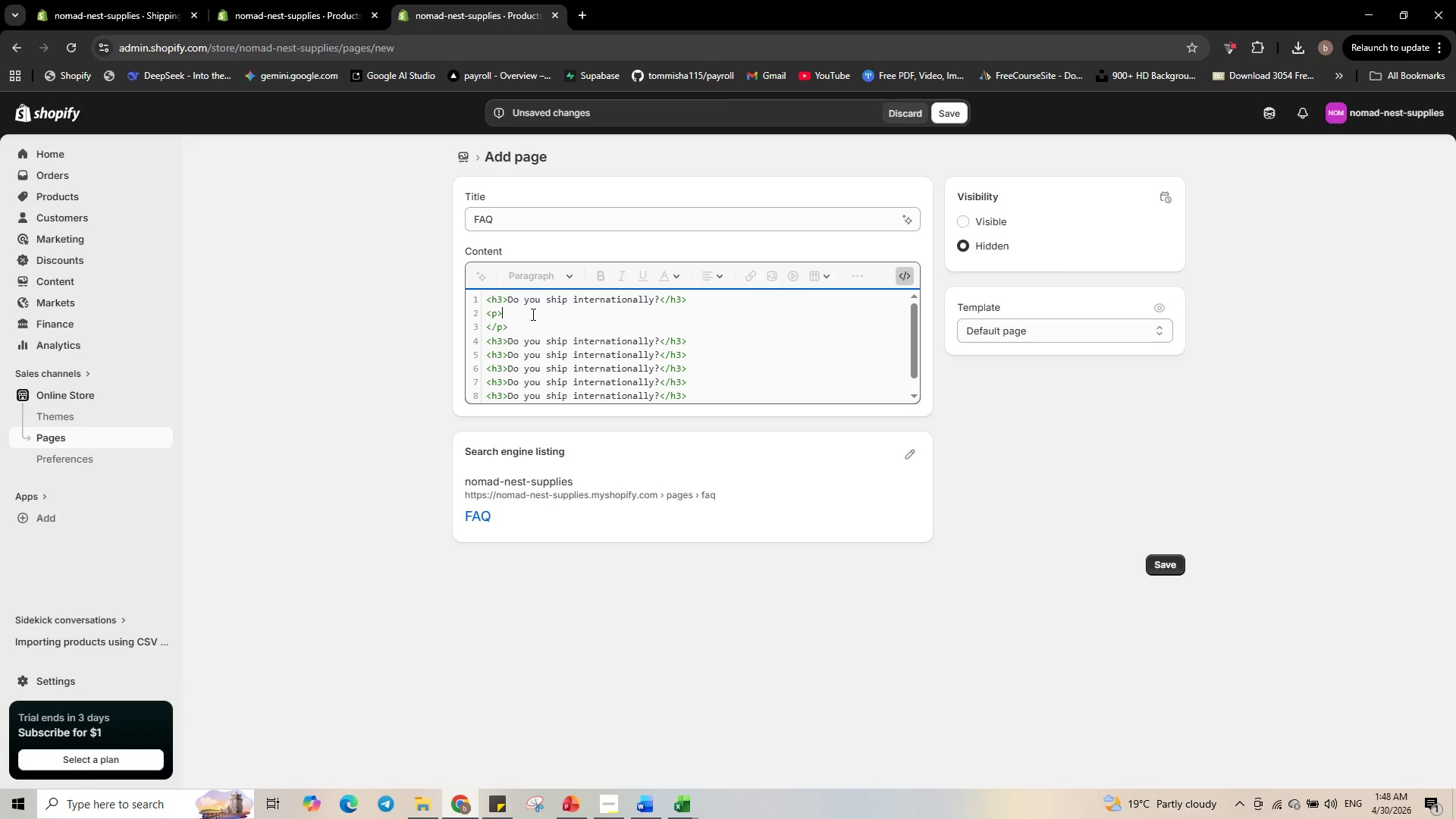 
key(Delete)
 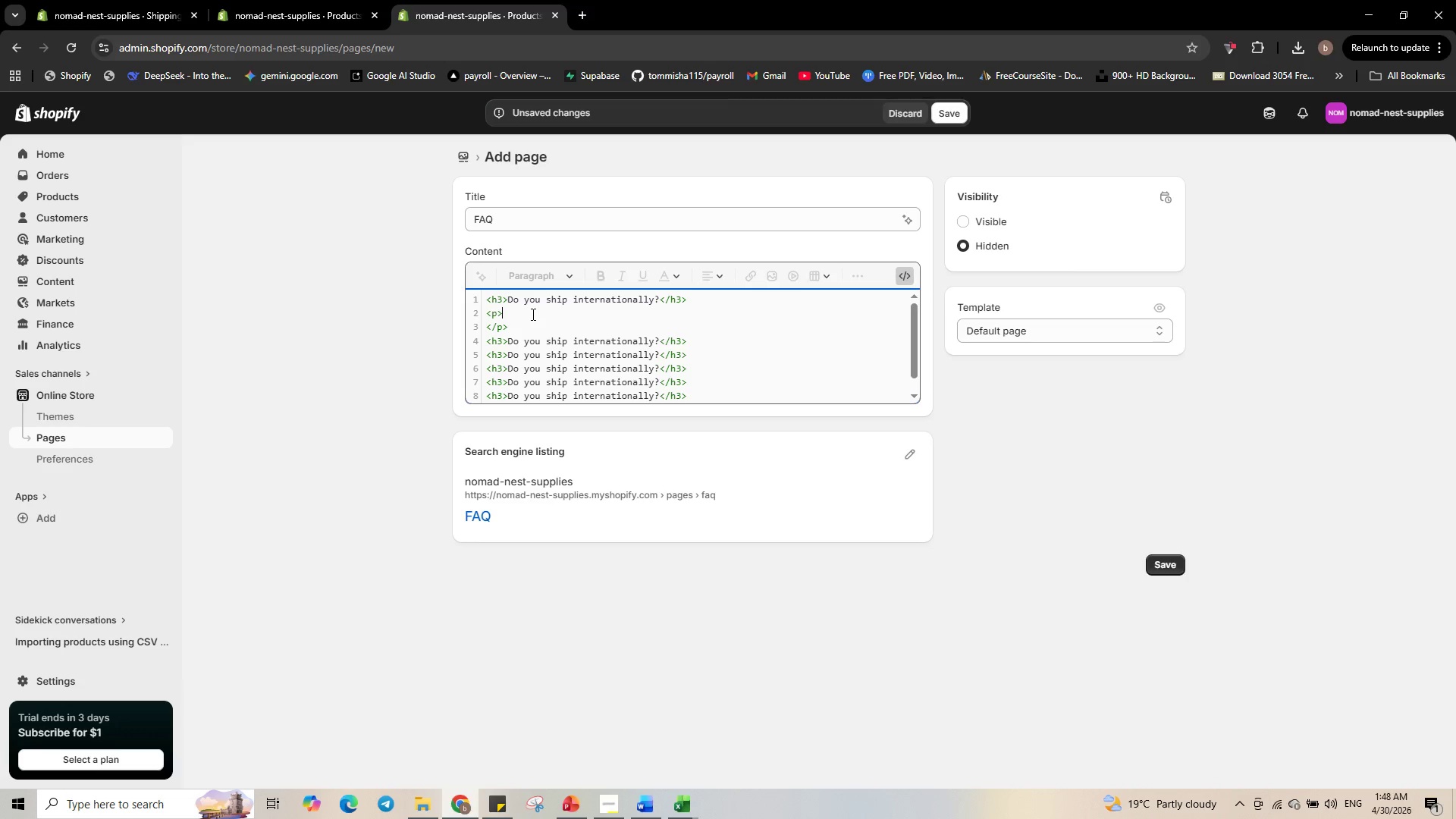 
key(Delete)
 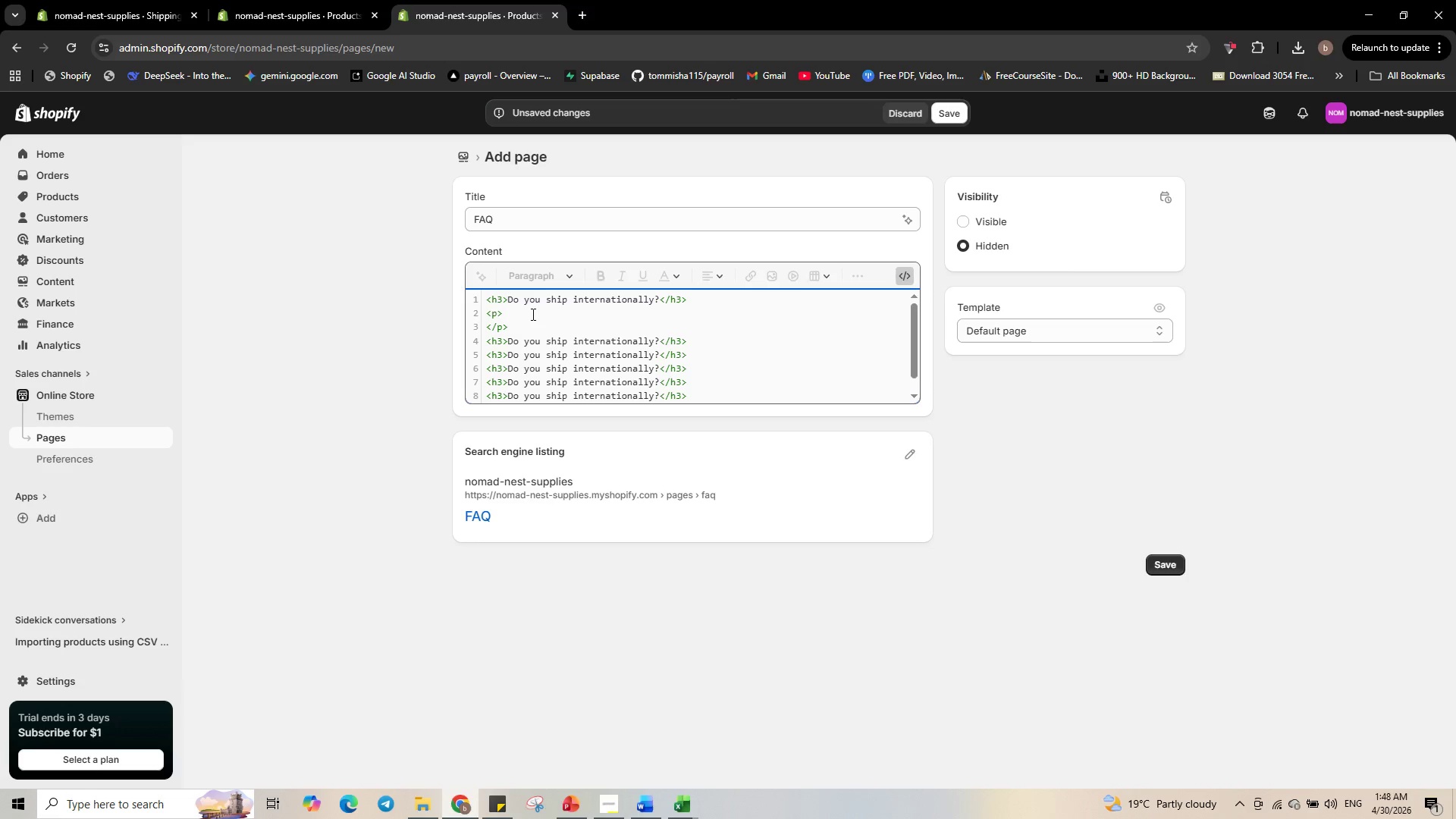 
key(Delete)
 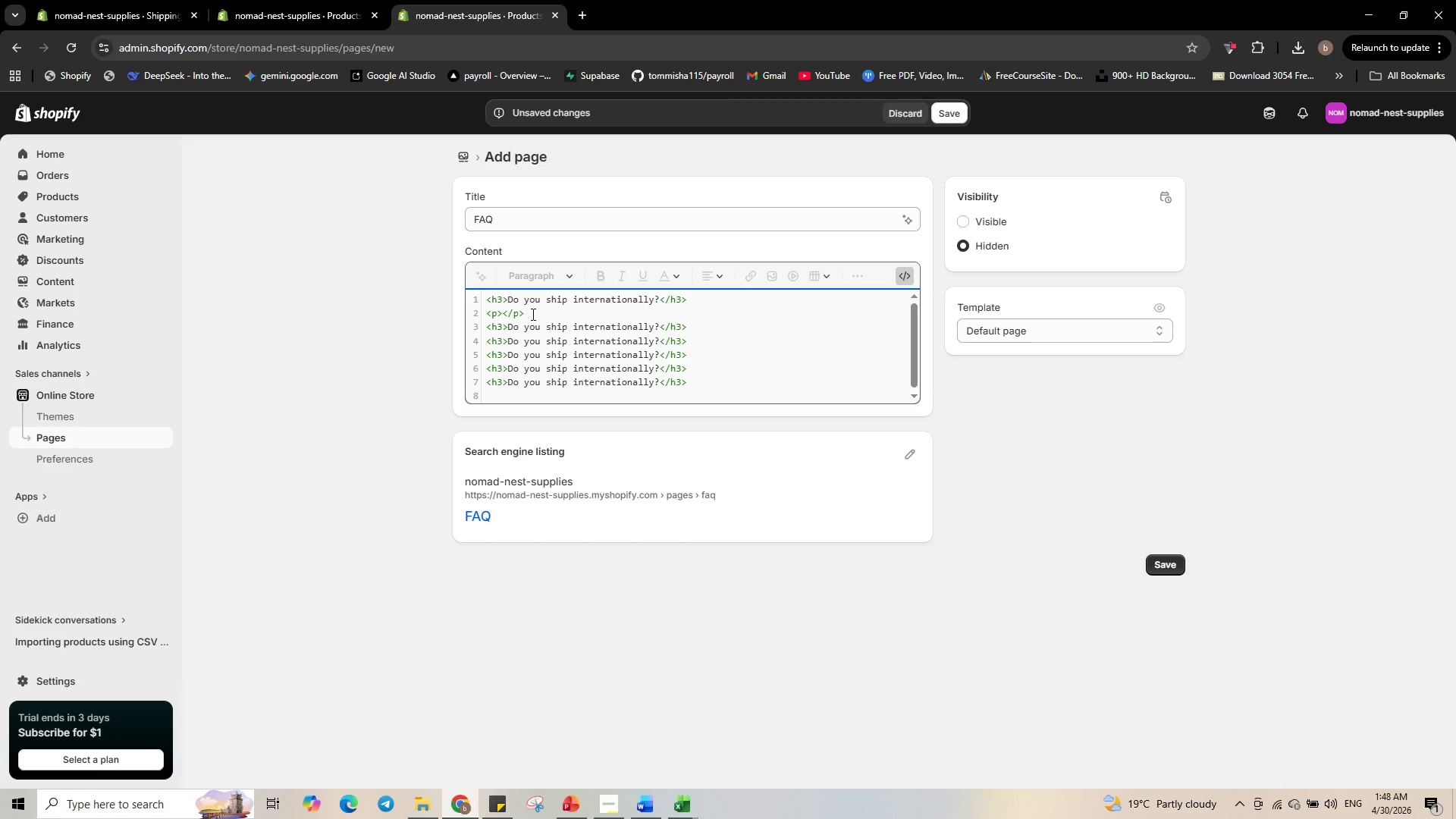 
wait(18.25)
 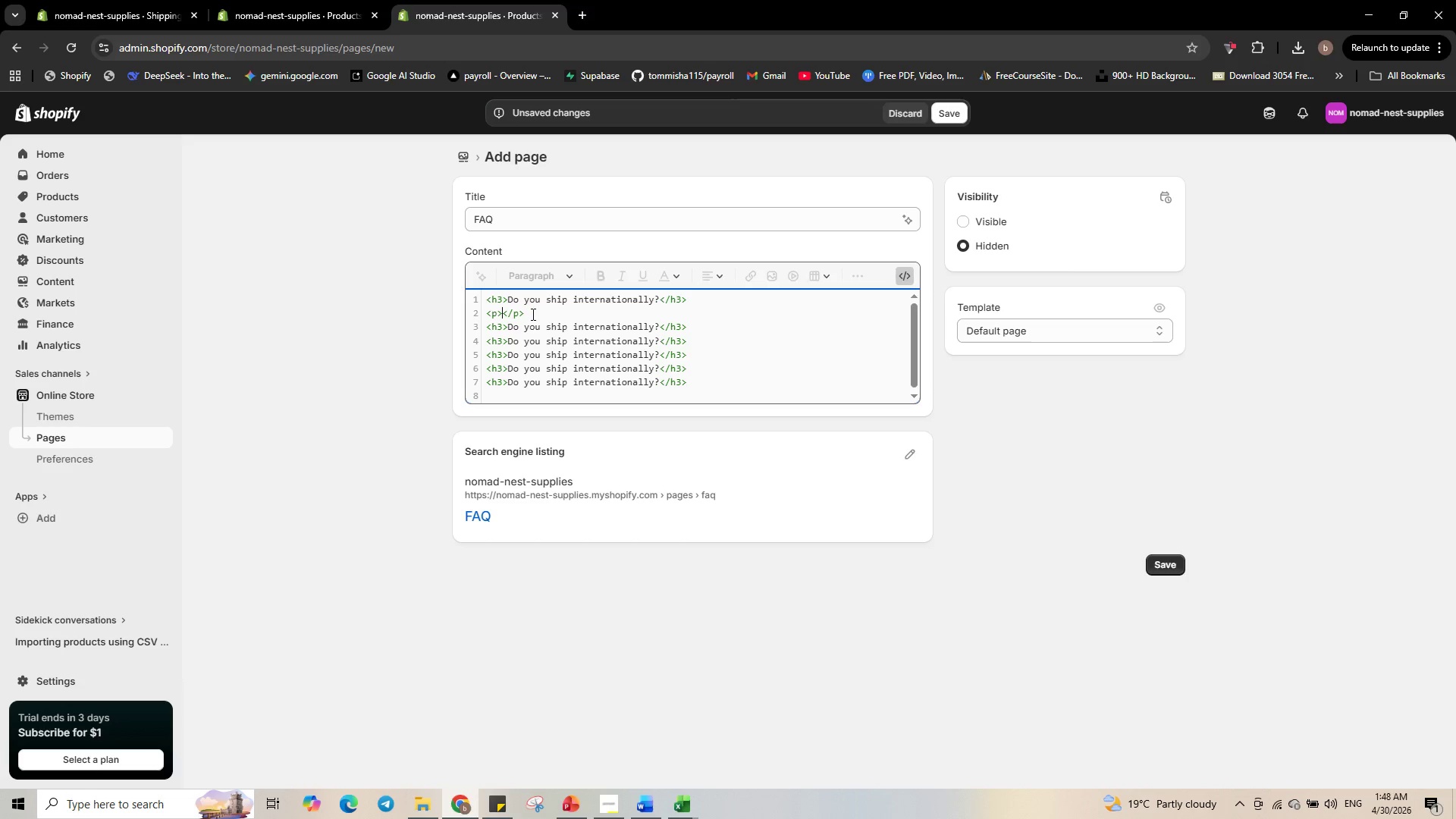 
type(Yes)
 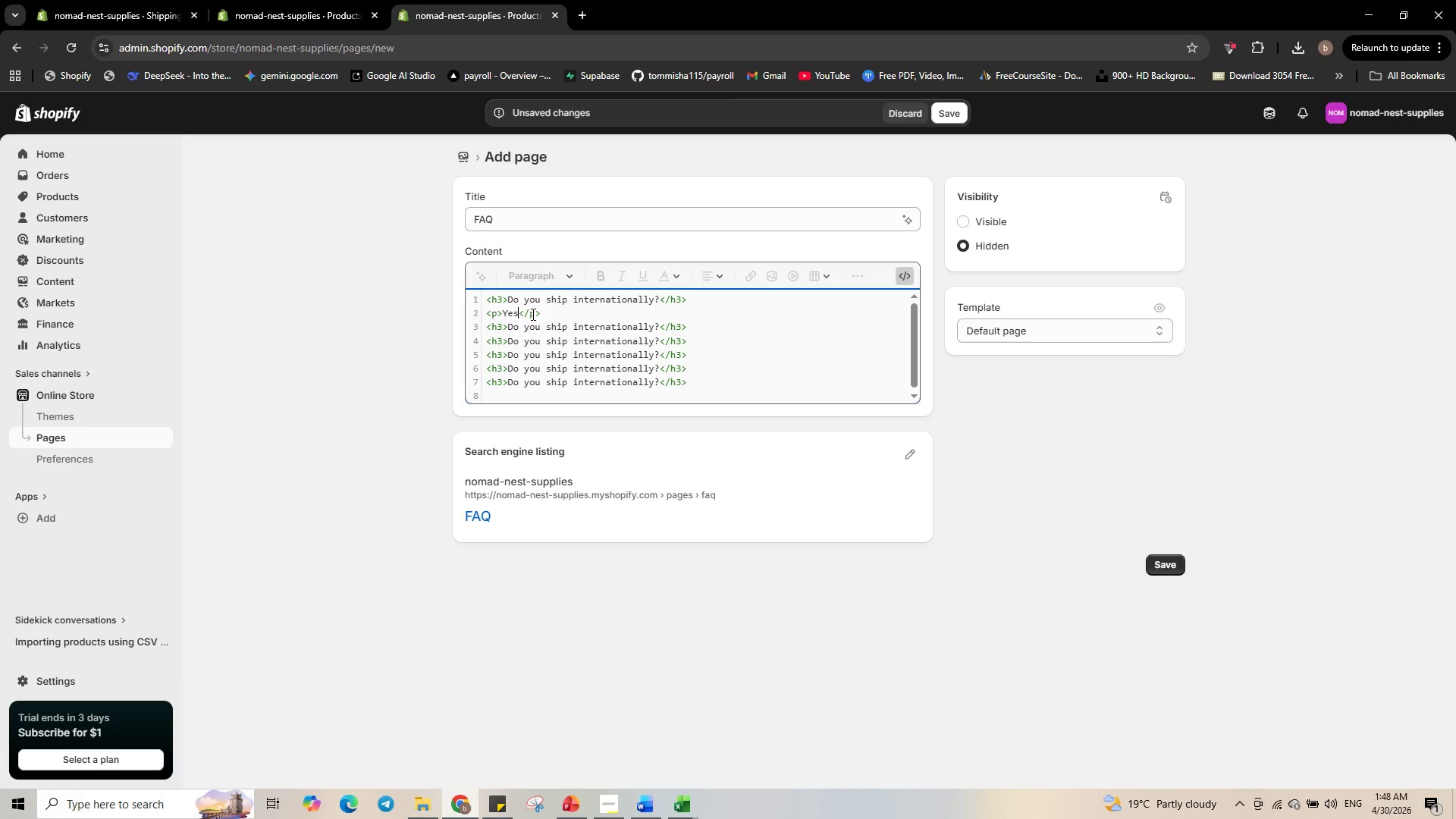 
type(, we ship in)
key(Backspace)
key(Backspace)
type(worldwide. Intermationally shipping rates and delivery times vary by )
 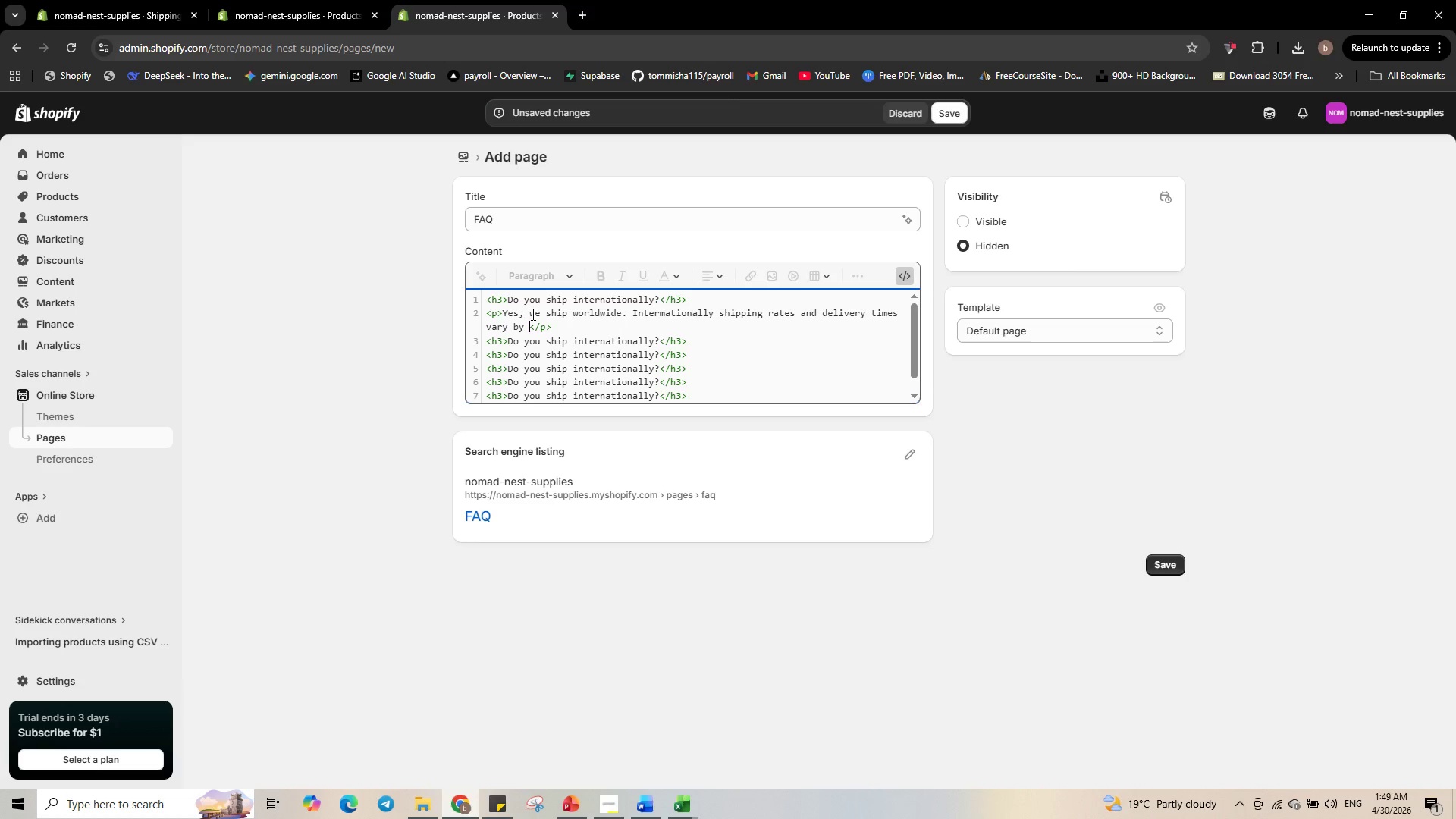 
type(destination )
key(Backspace)
type(. You)
 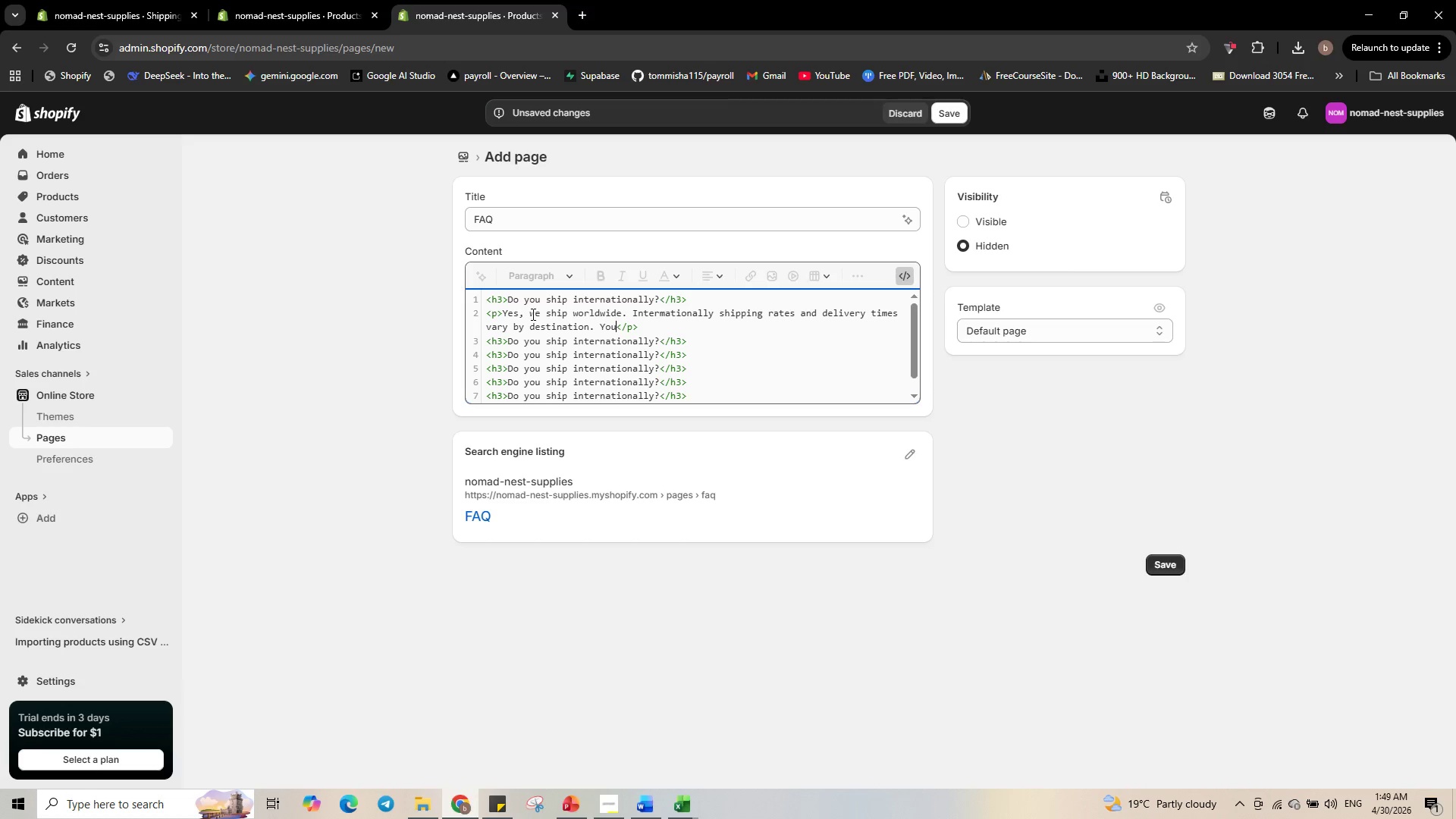 
type('ll see the eca)
key(Backspace)
key(Backspace)
type(xact cost at checkout )
key(Backspace)
 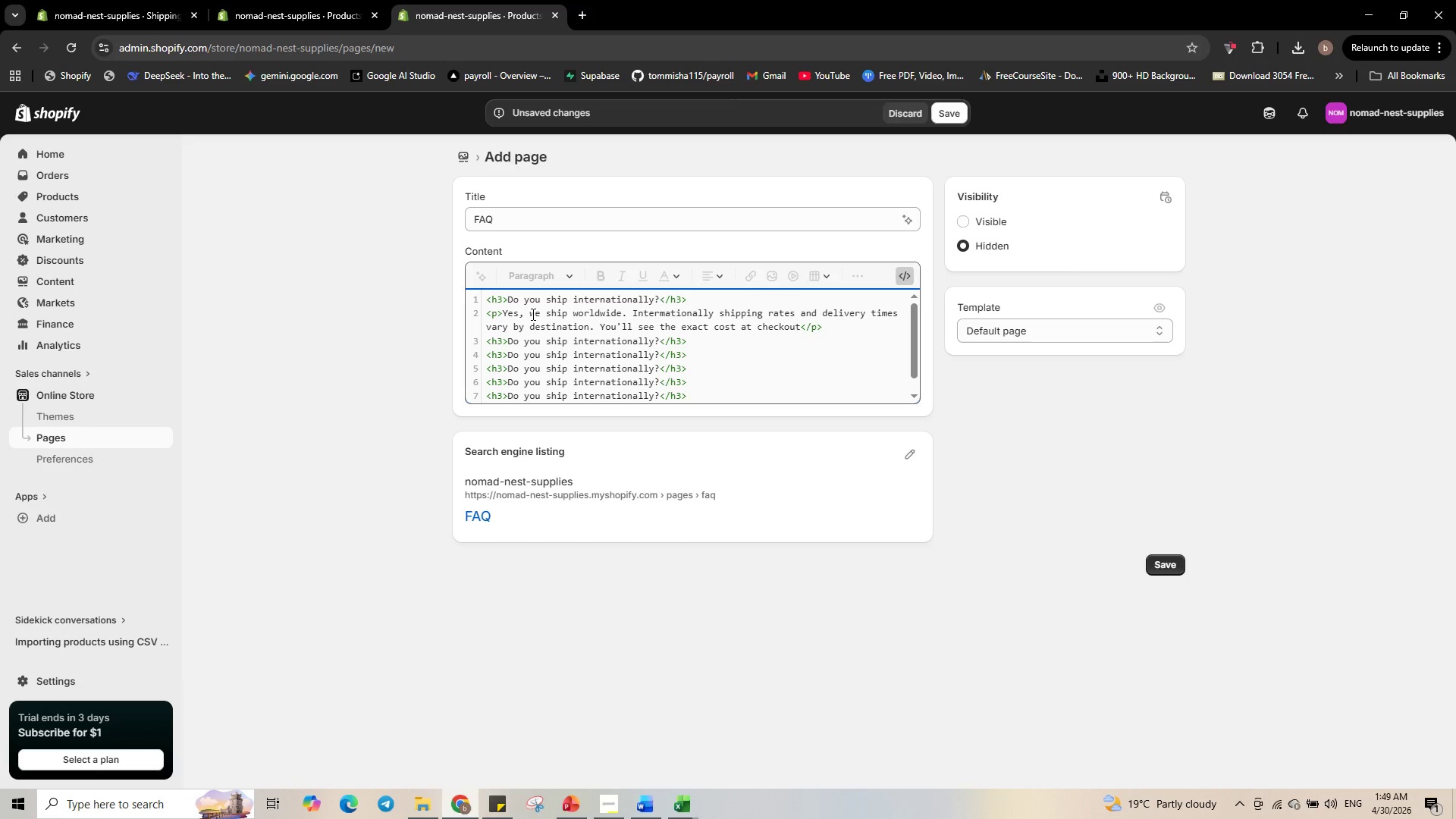 
key(ArrowDown)
 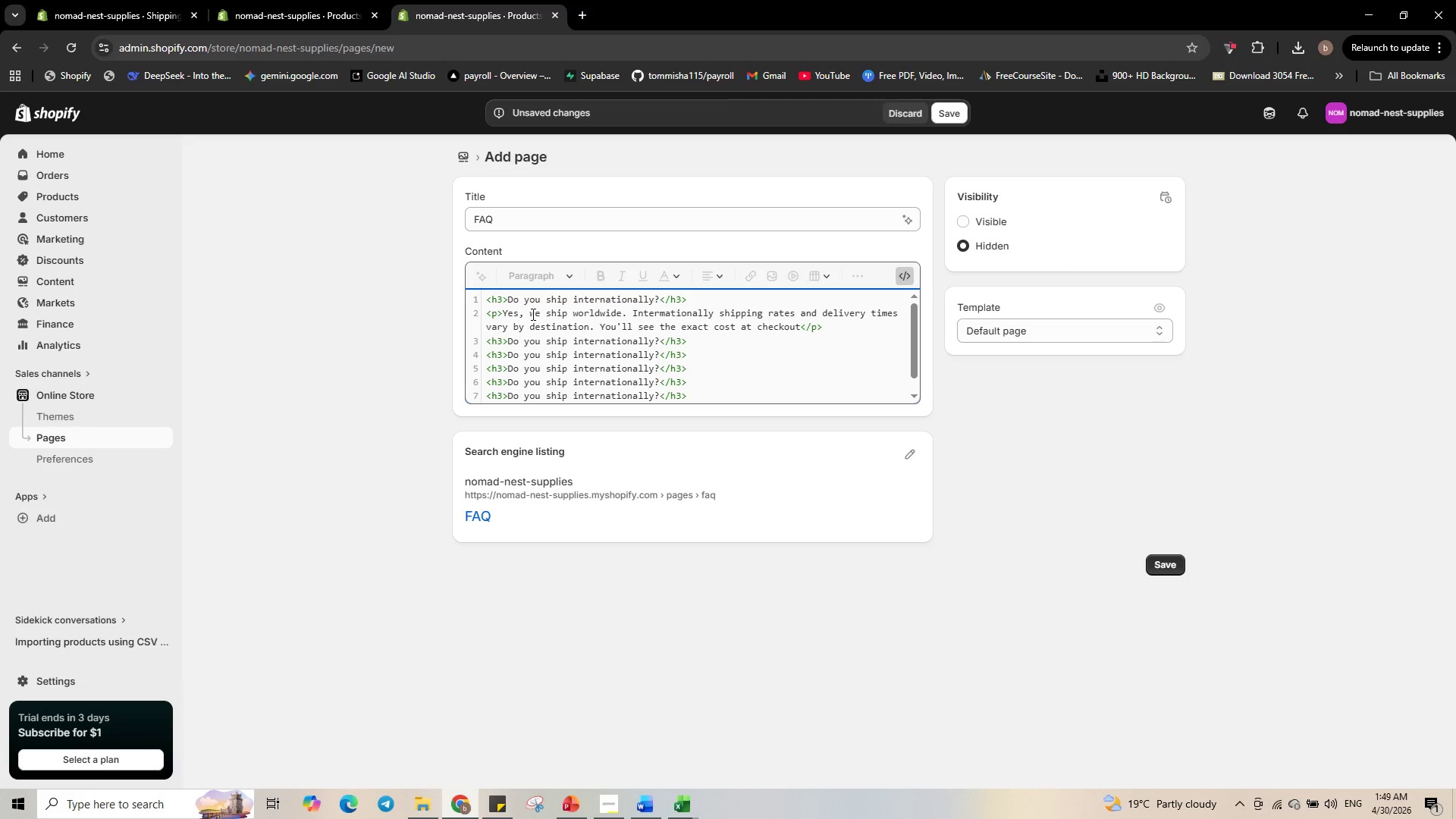 
wait(14.22)
 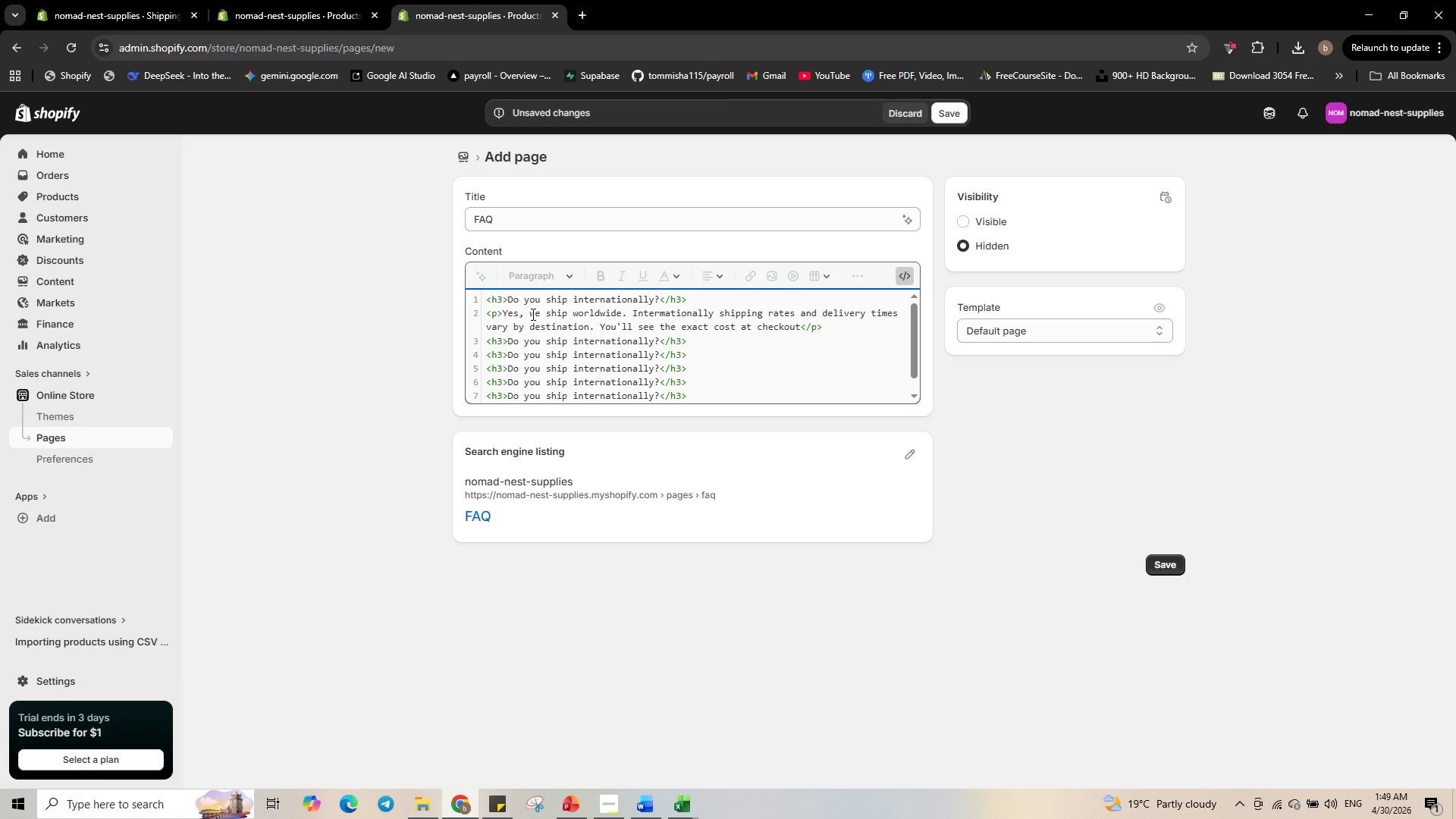 
double_click([637, 347])
 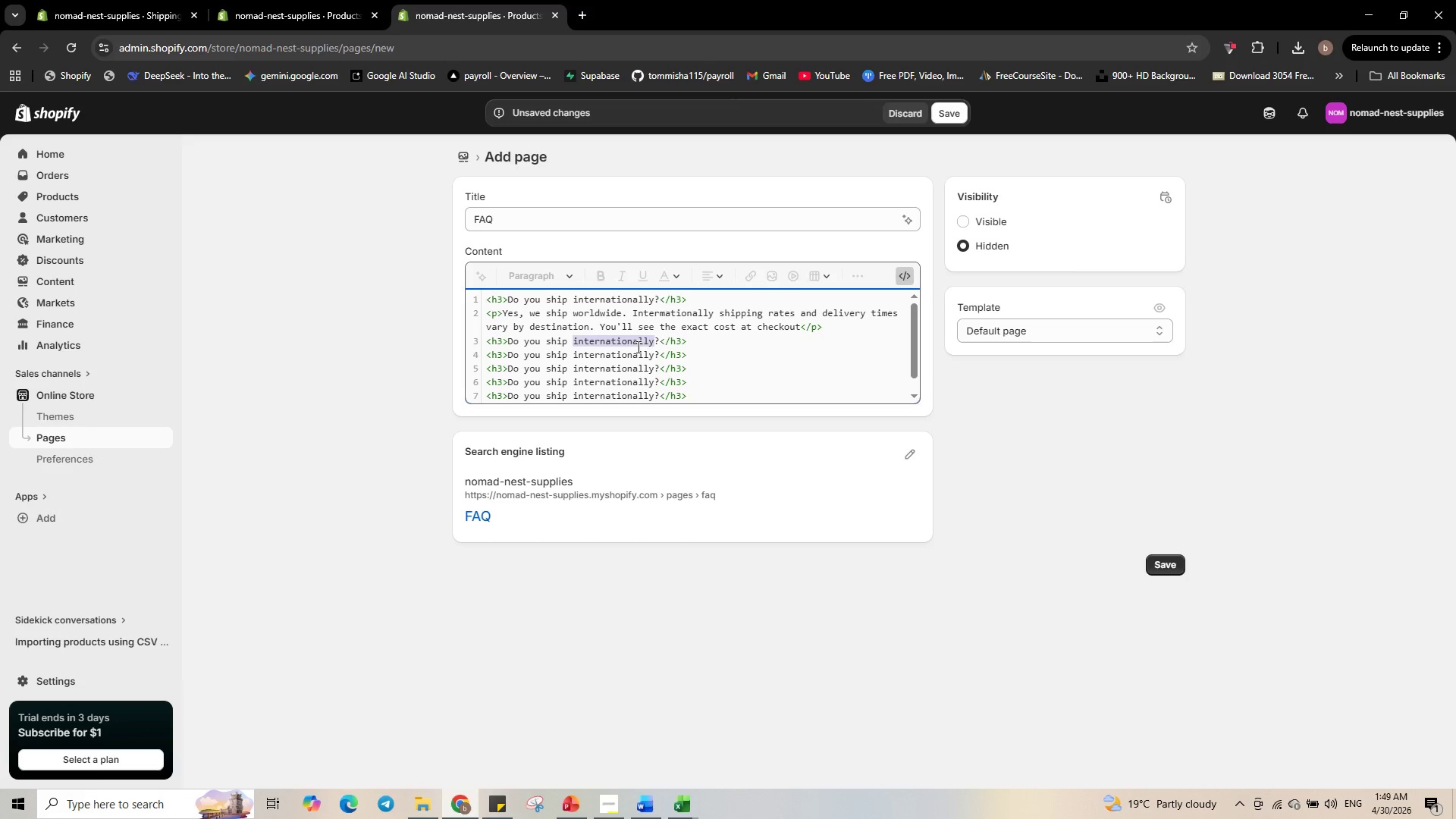 
key(Backspace)
key(Backspace)
key(Backspace)
key(Backspace)
key(Backspace)
key(Backspace)
key(Backspace)
key(Backspace)
key(Backspace)
key(Backspace)
key(Backspace)
key(Backspace)
key(Backspace)
type(How long does shipping take)
 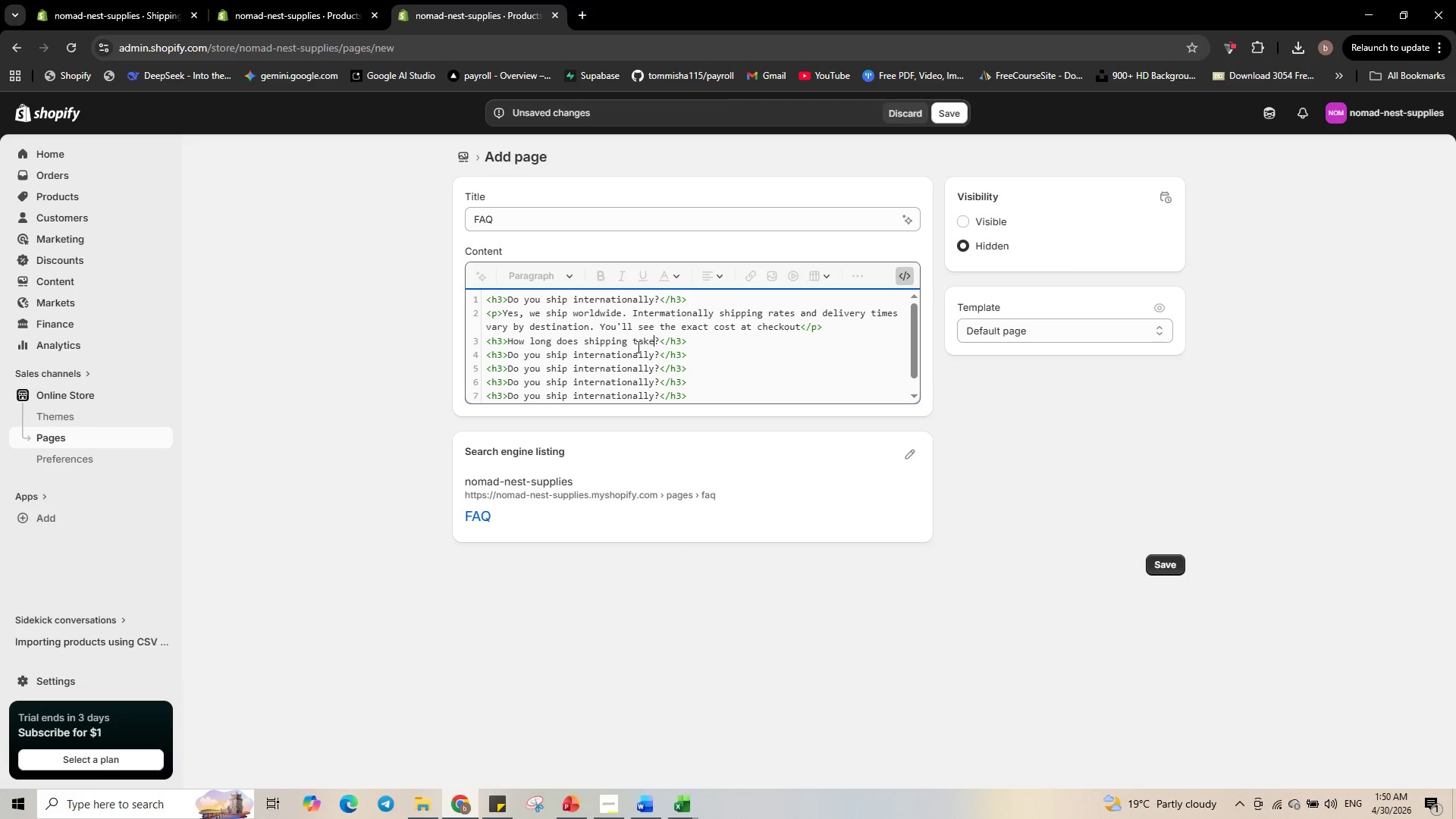 
wait(11.73)
 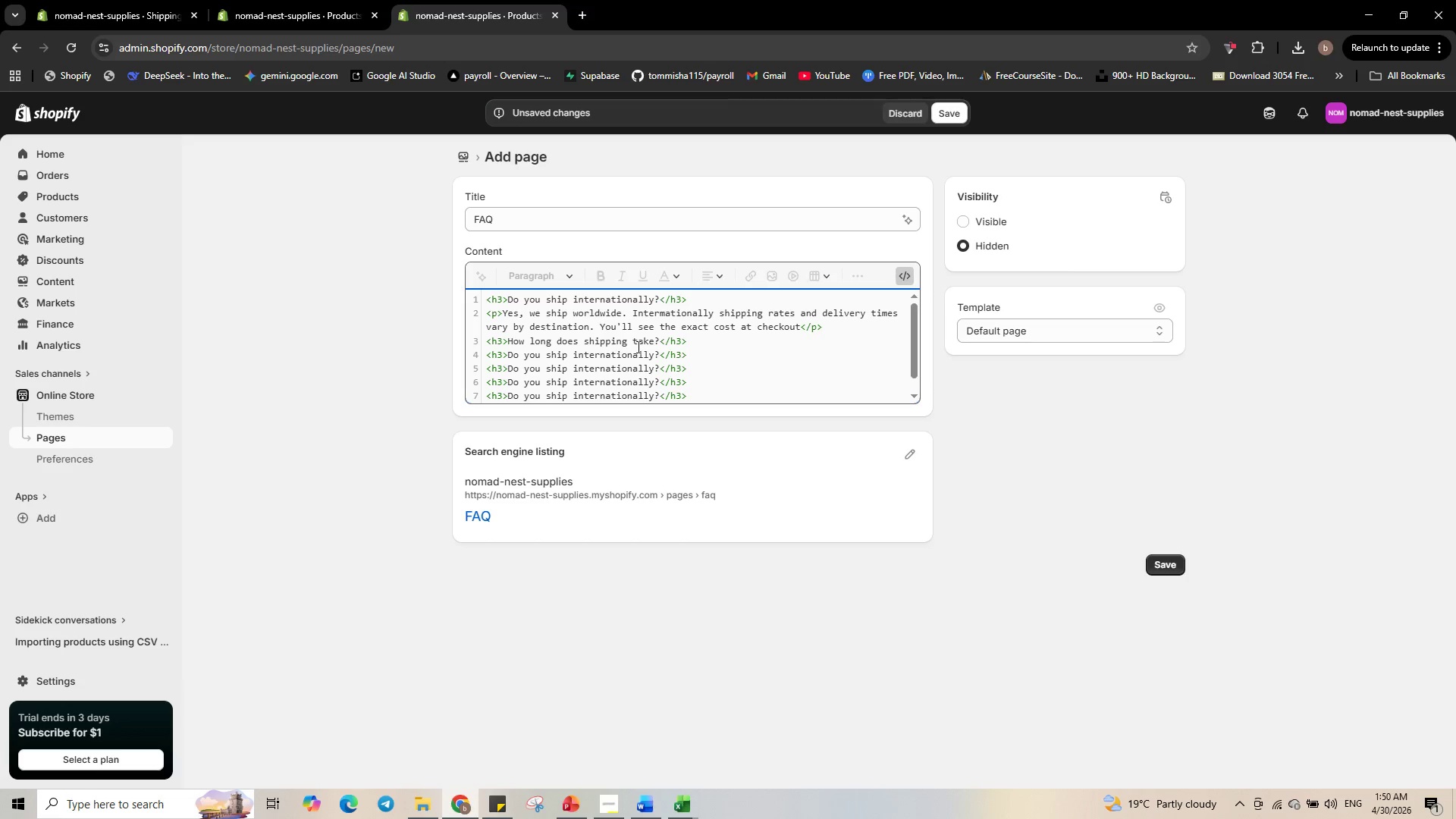 
key(Period)
 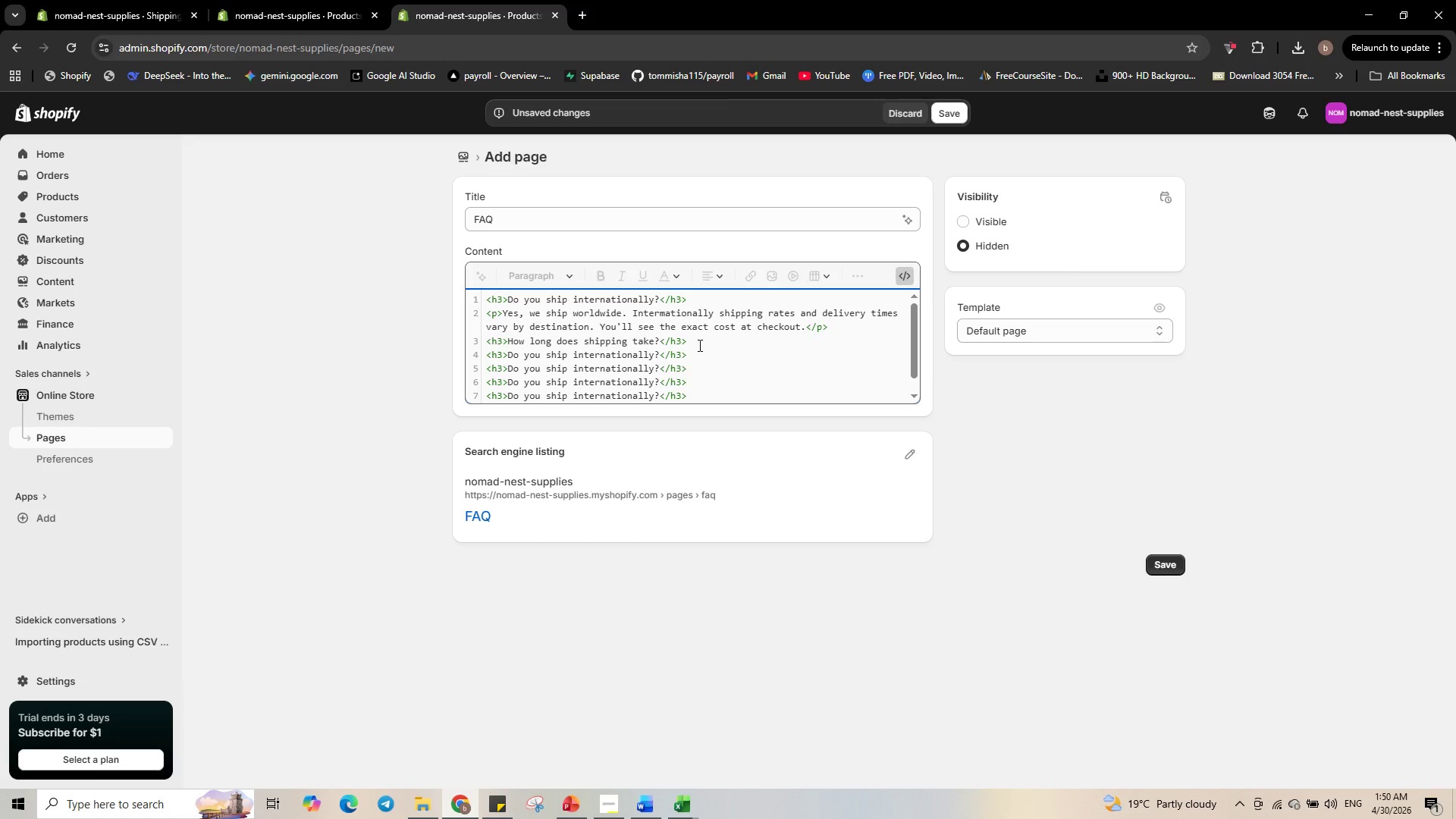 
left_click_drag(start_coordinate=[848, 327], to_coordinate=[472, 312])
 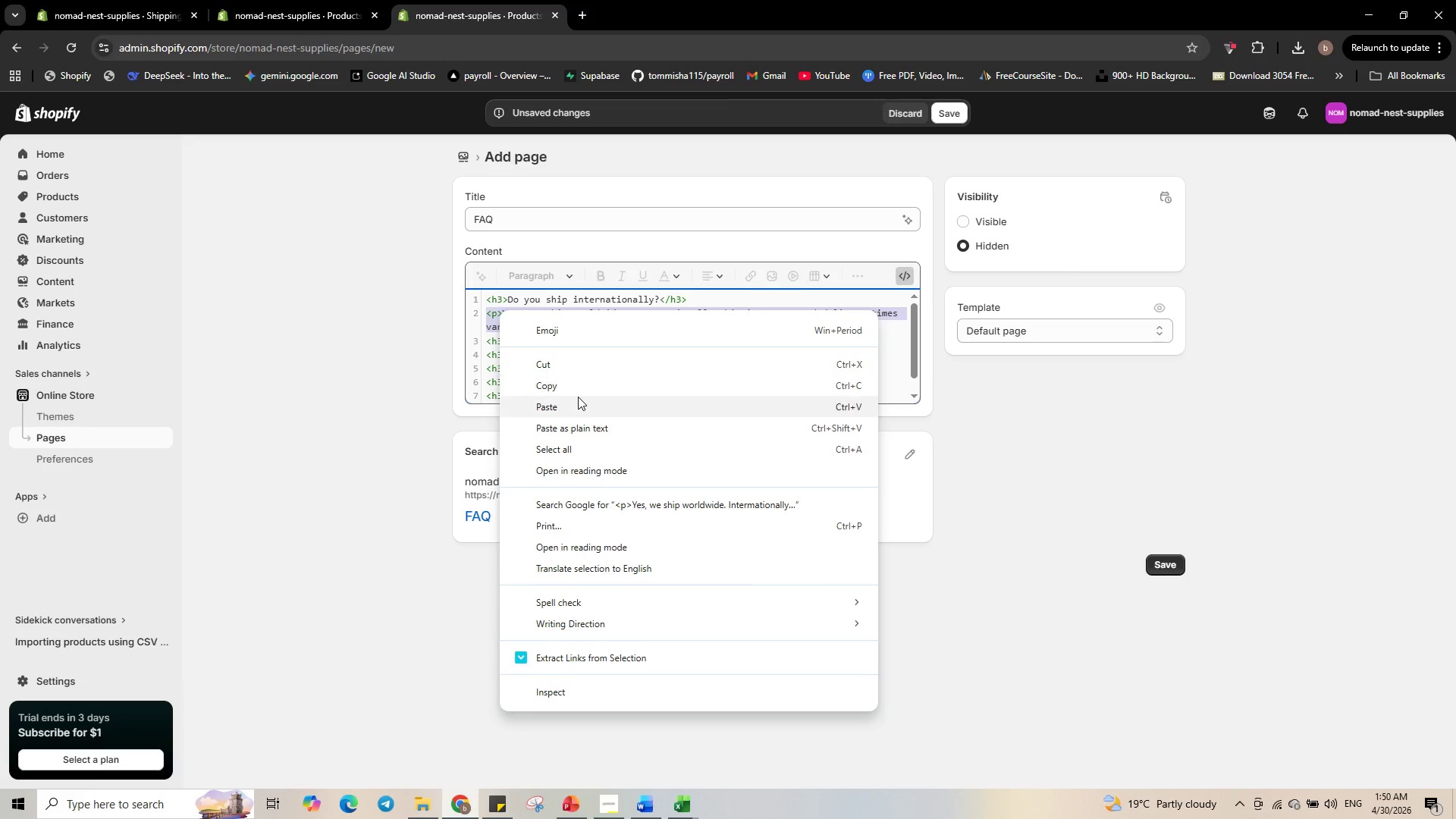 
left_click([577, 403])
 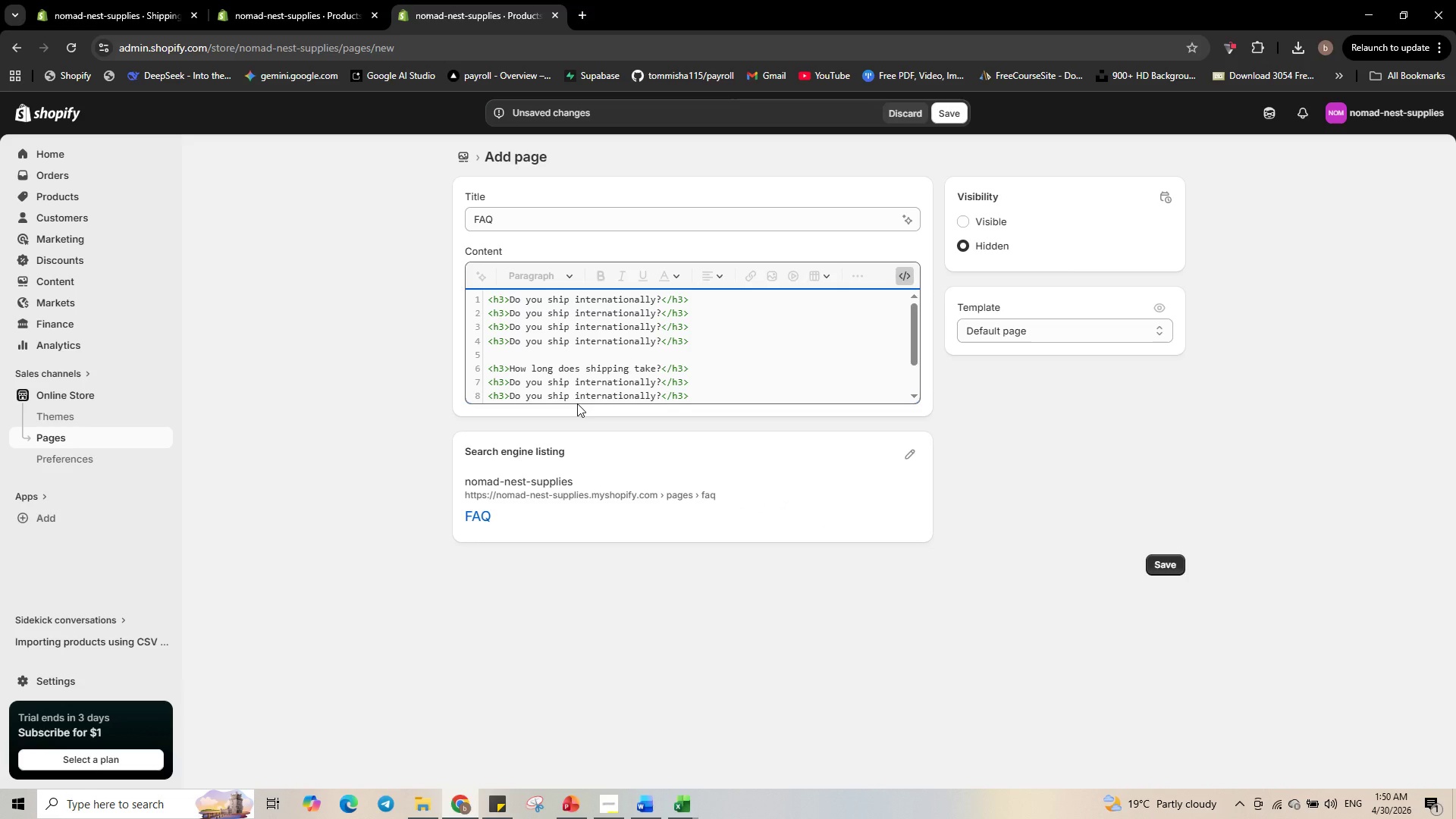 
double_click([577, 403])
 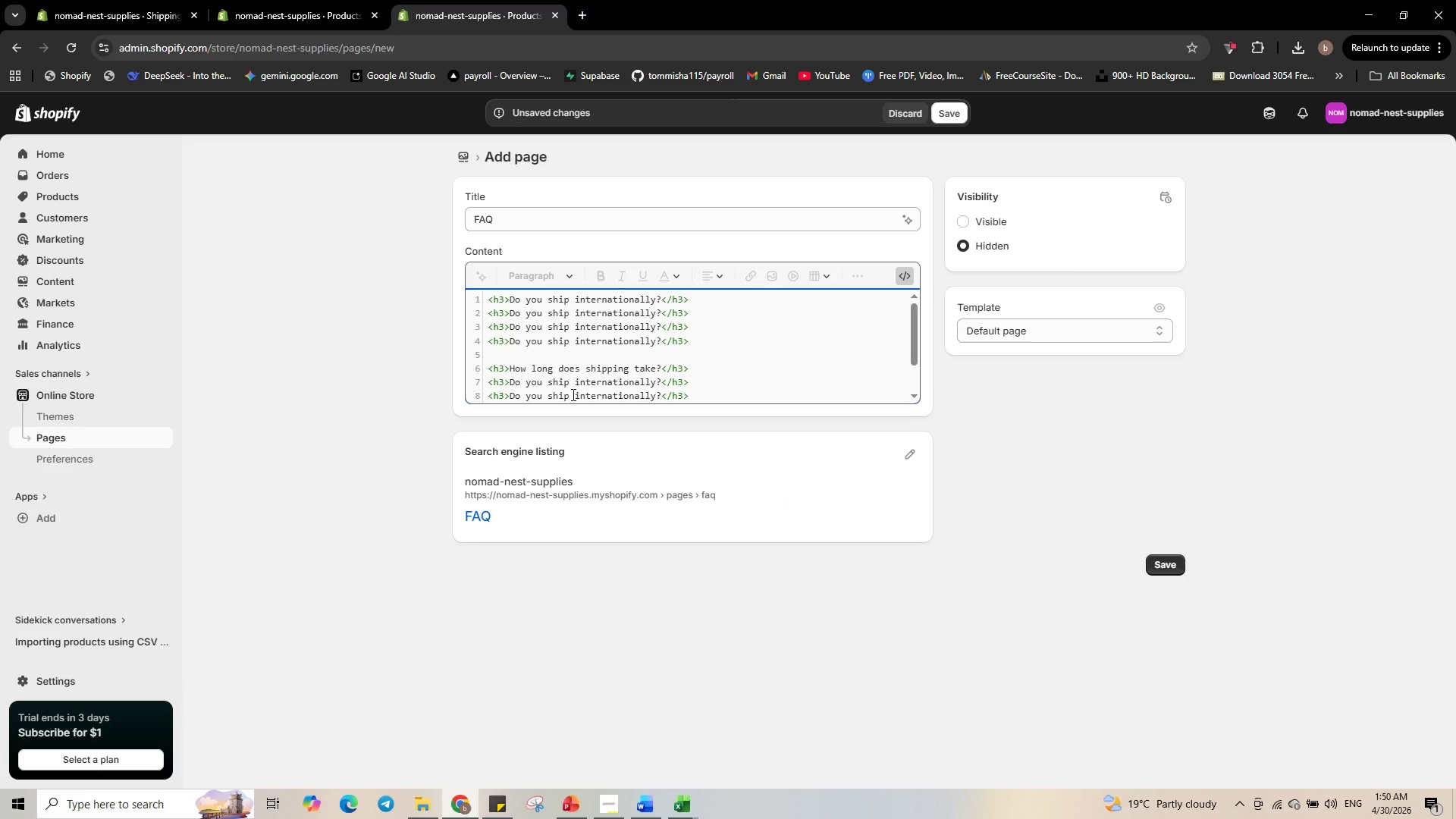 
key(Control+Z)
 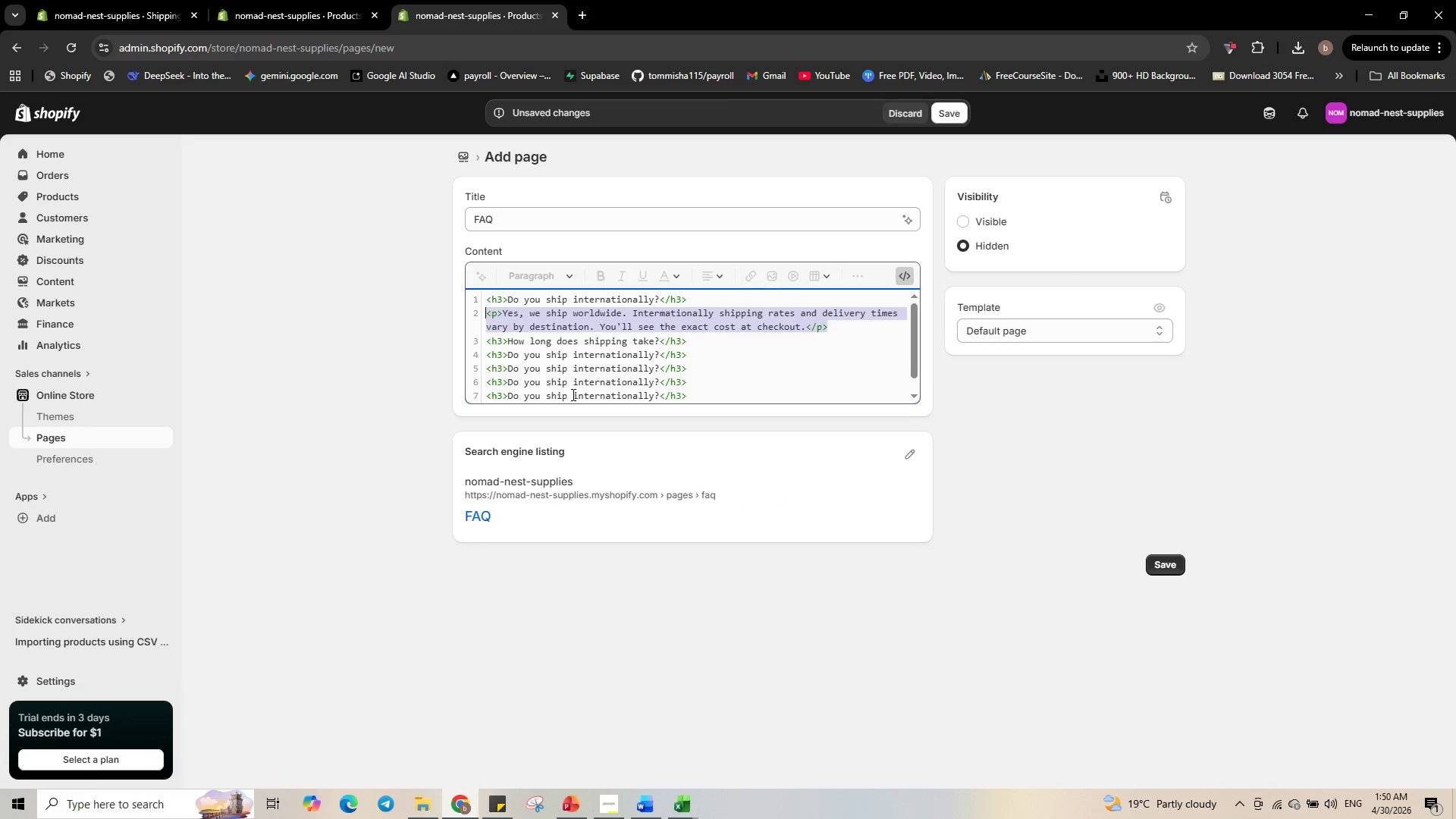 
key(Control+C)
 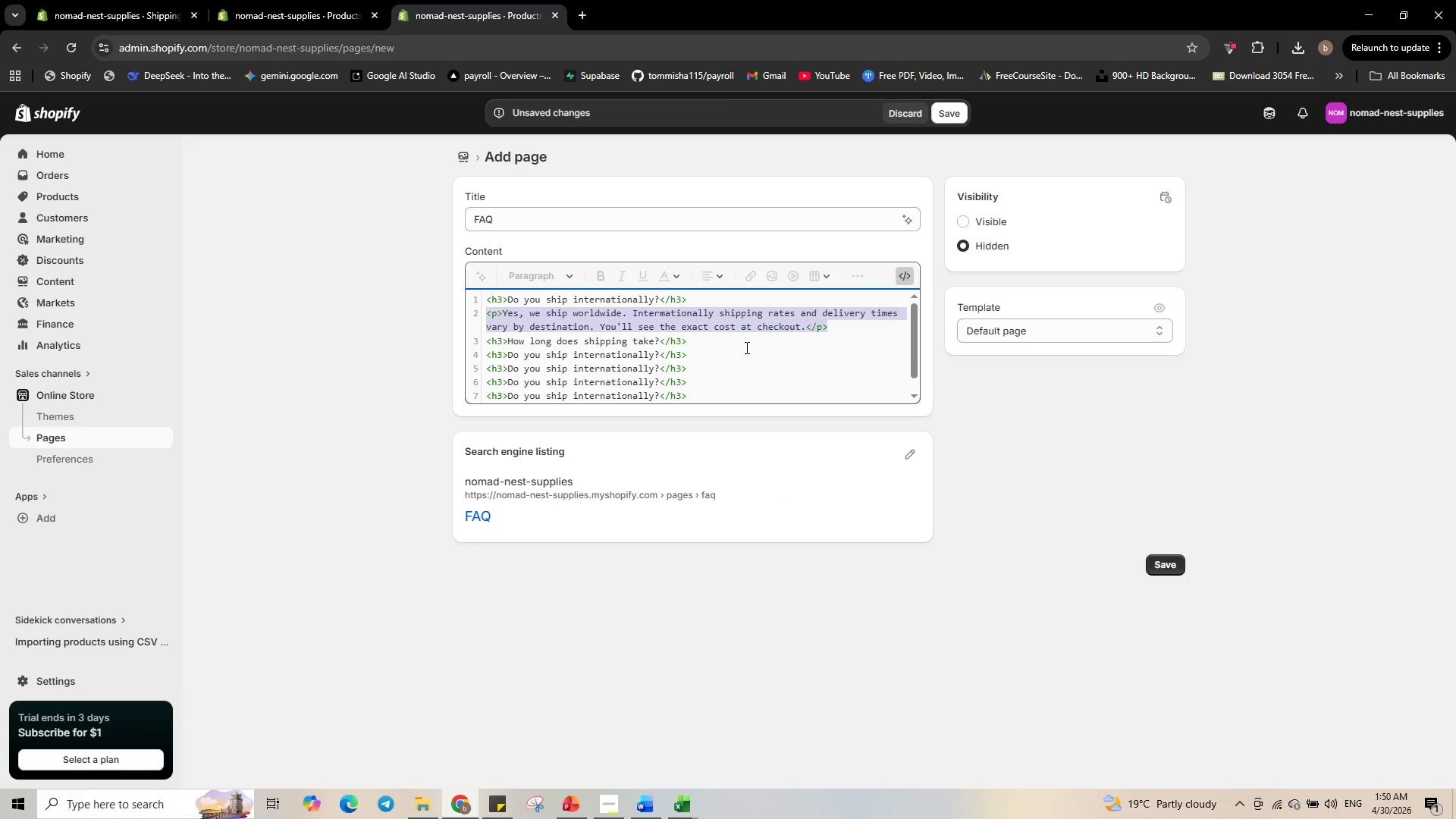 
left_click([733, 345])
 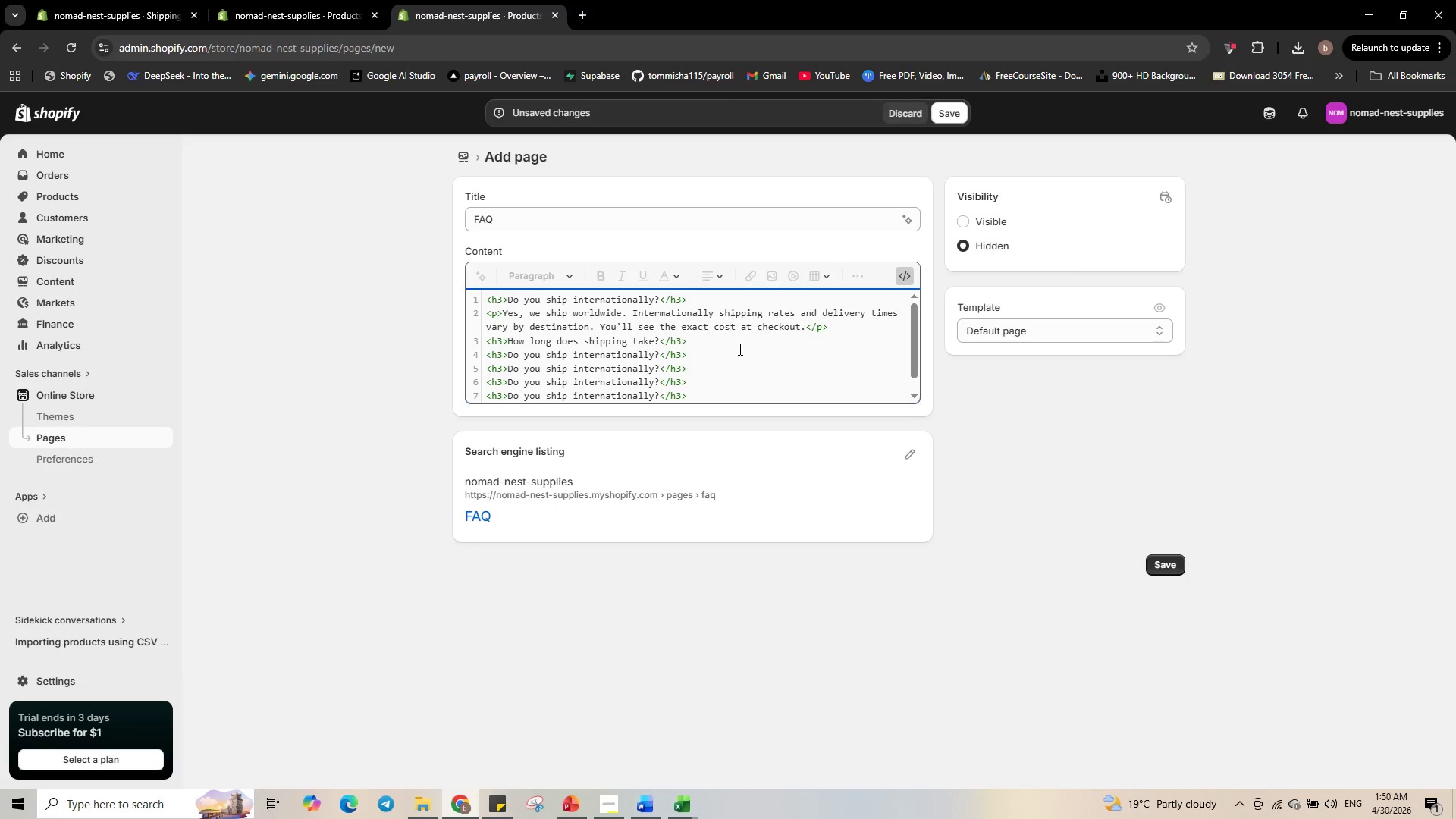 
key(Enter)
 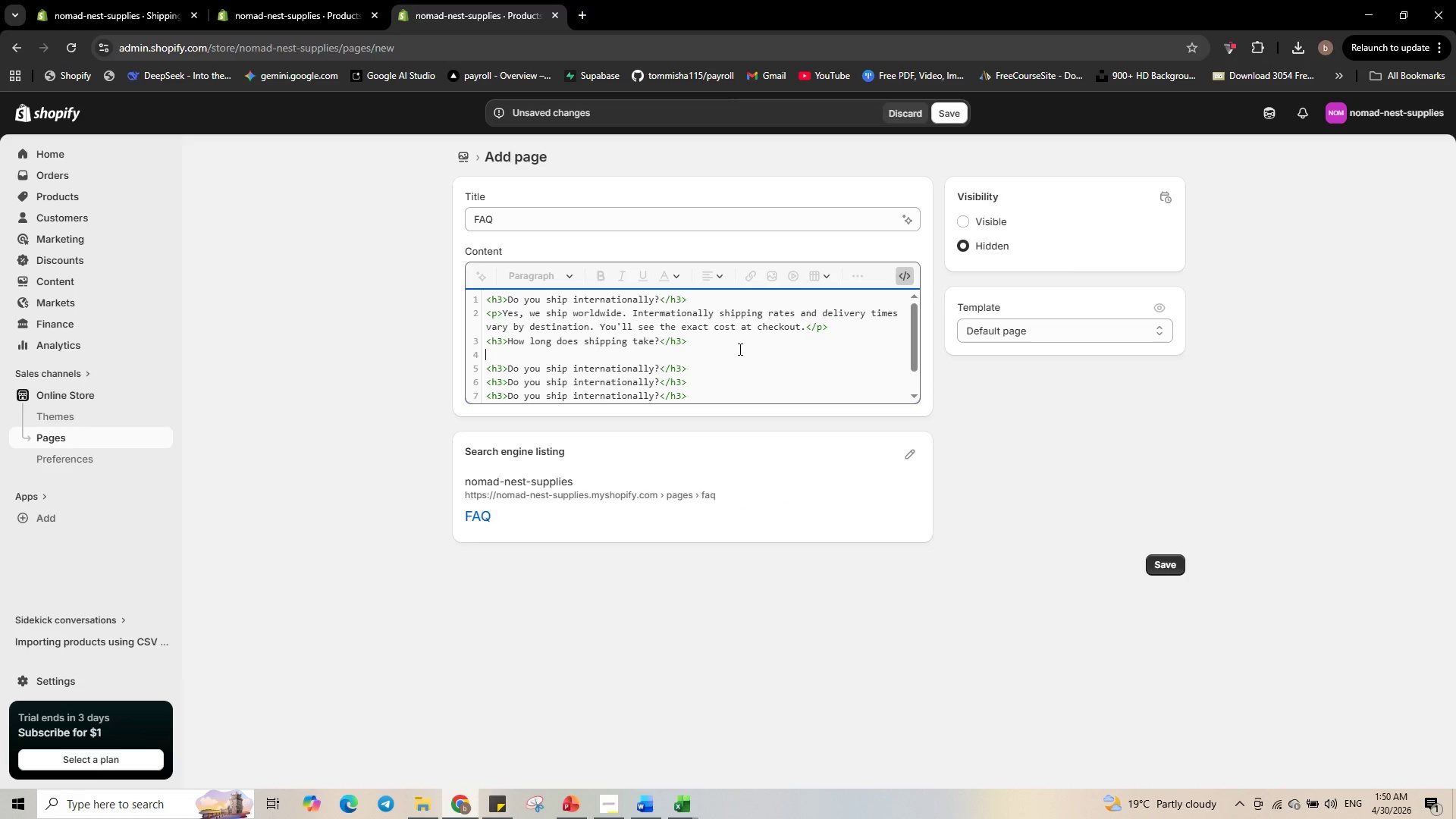 
key(Control+V)
 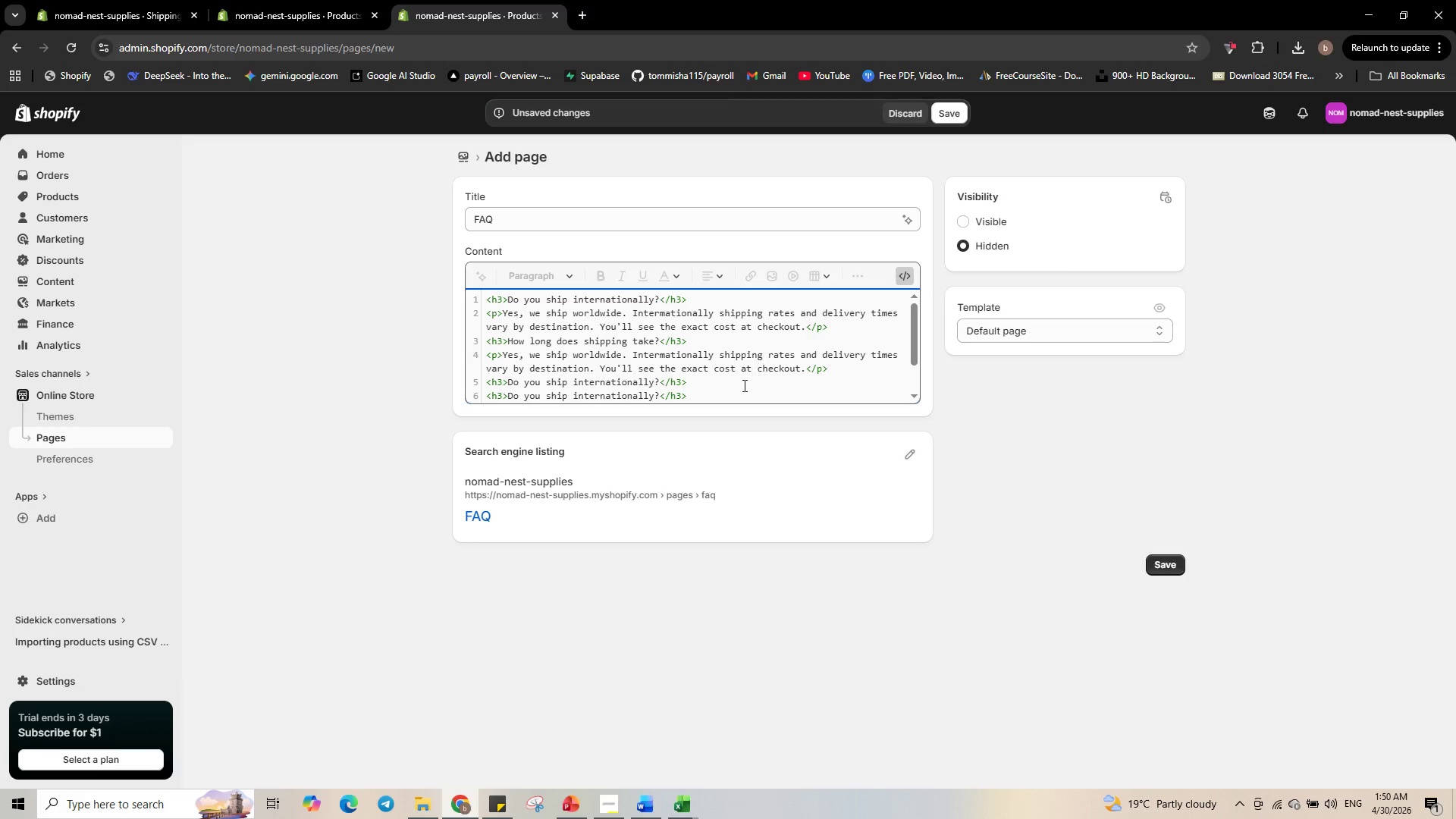 
left_click([741, 391])
 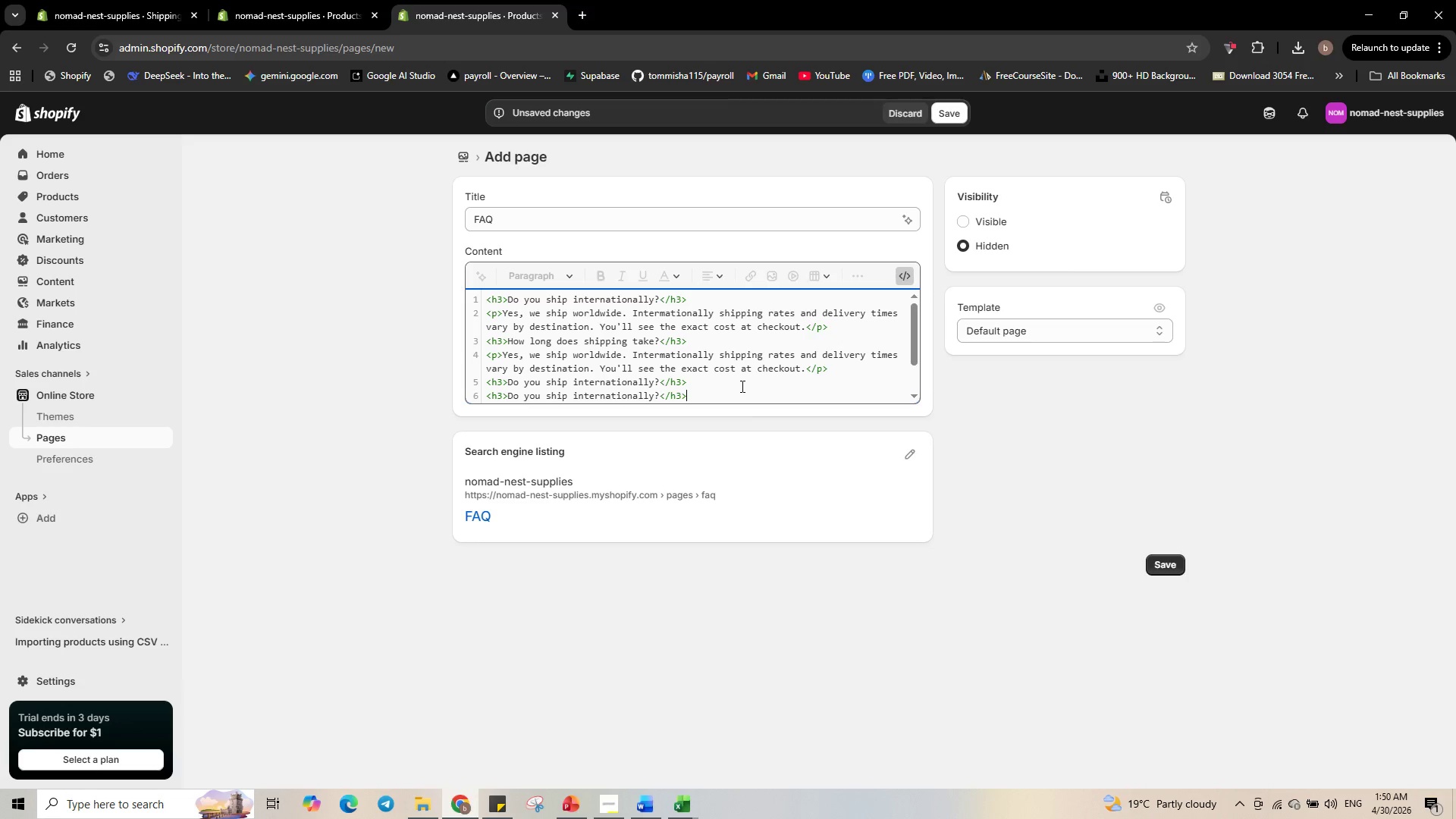 
left_click([741, 386])
 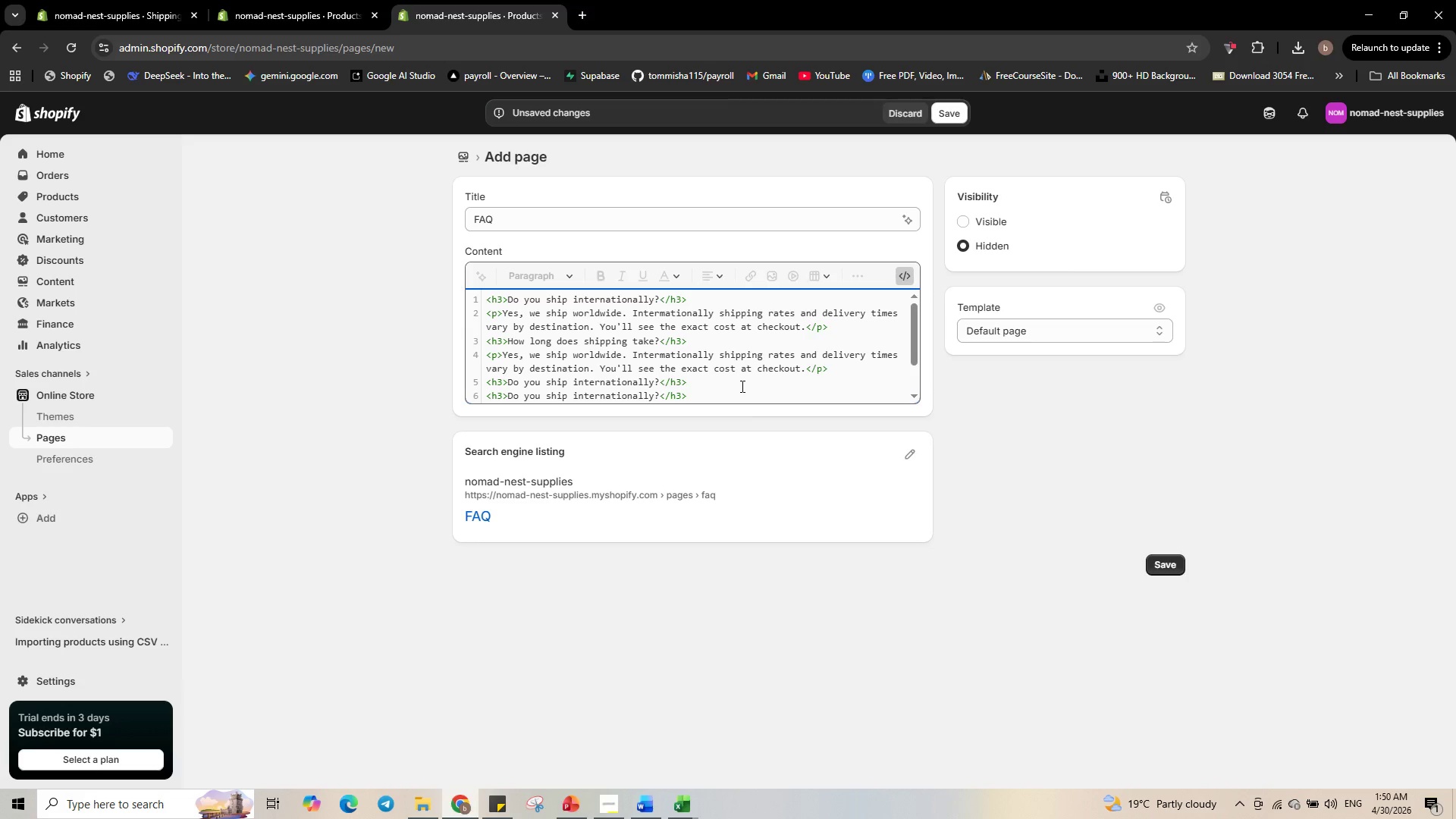 
key(Enter)
 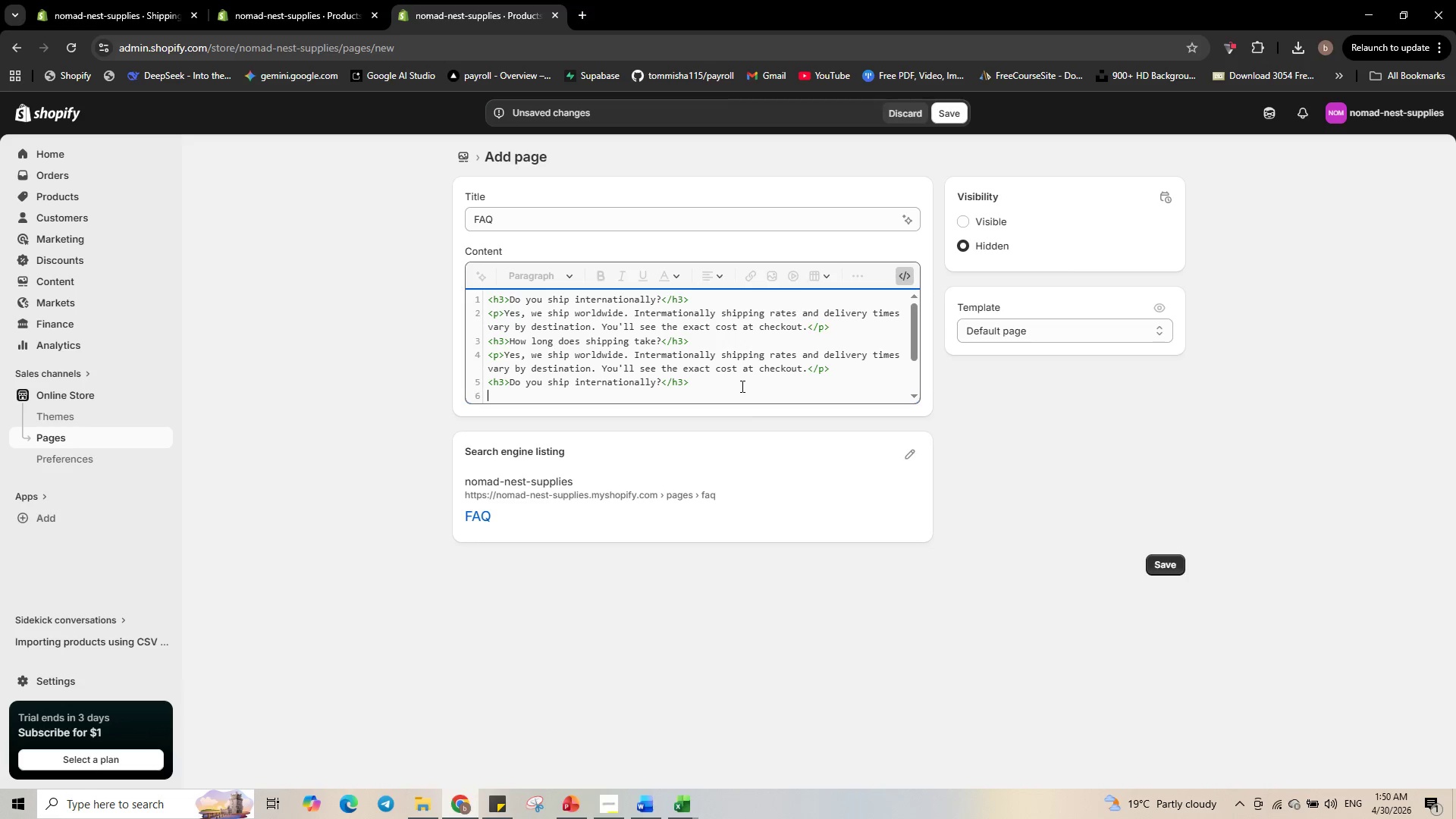 
key(Control+V)
 